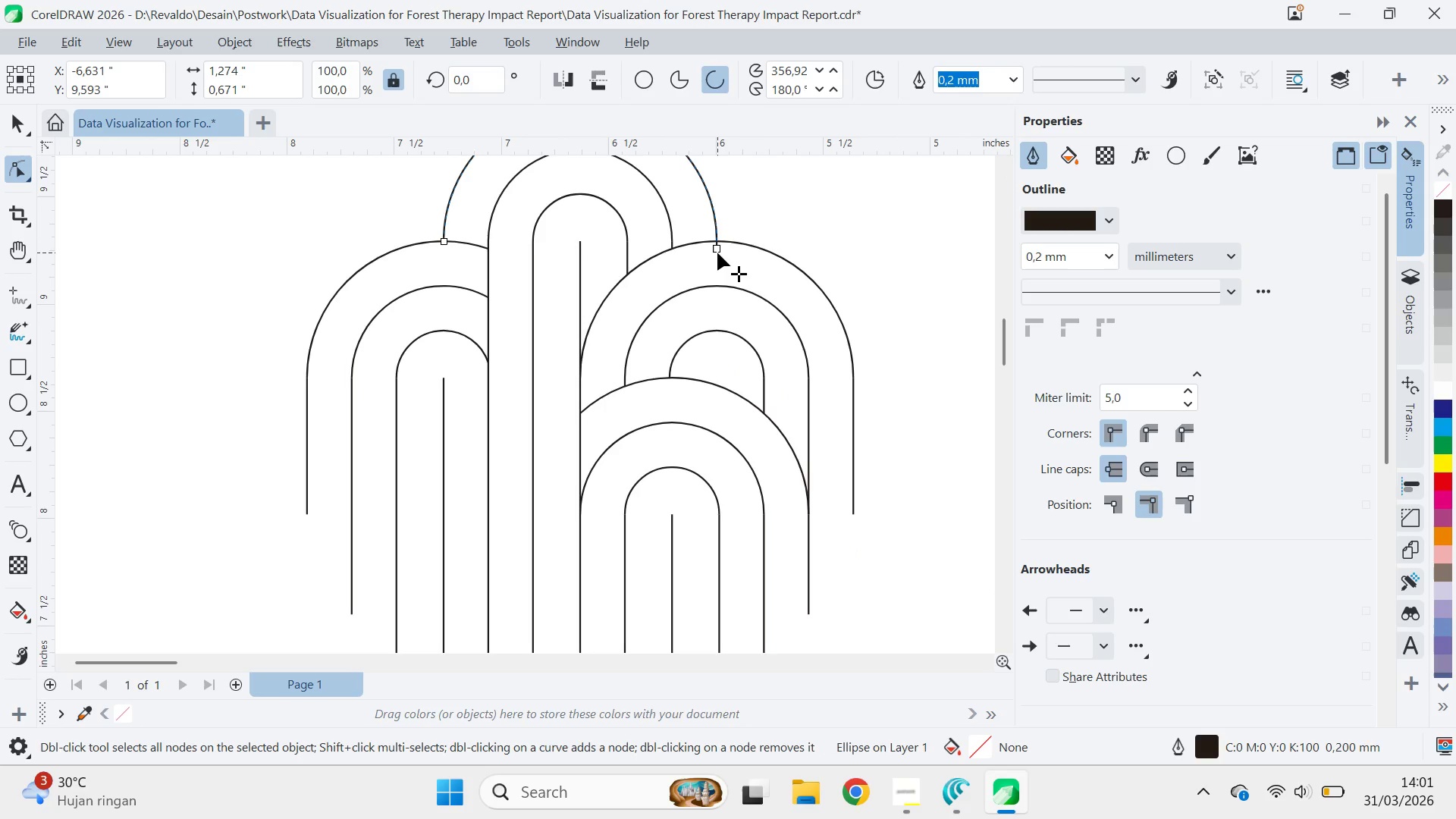 
scroll: coordinate [745, 218], scroll_direction: up, amount: 8.0
 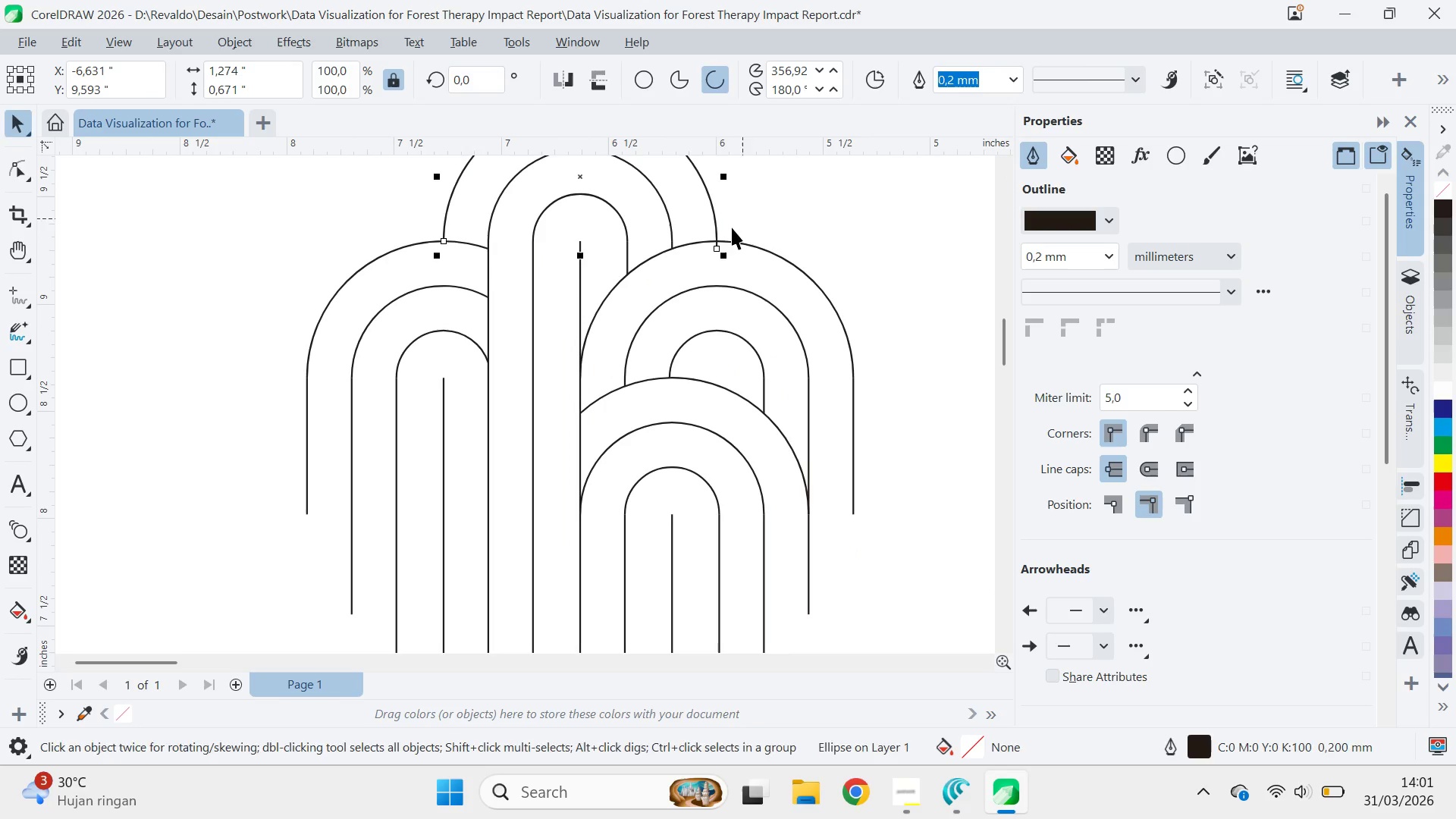 
left_click_drag(start_coordinate=[717, 253], to_coordinate=[719, 243])
 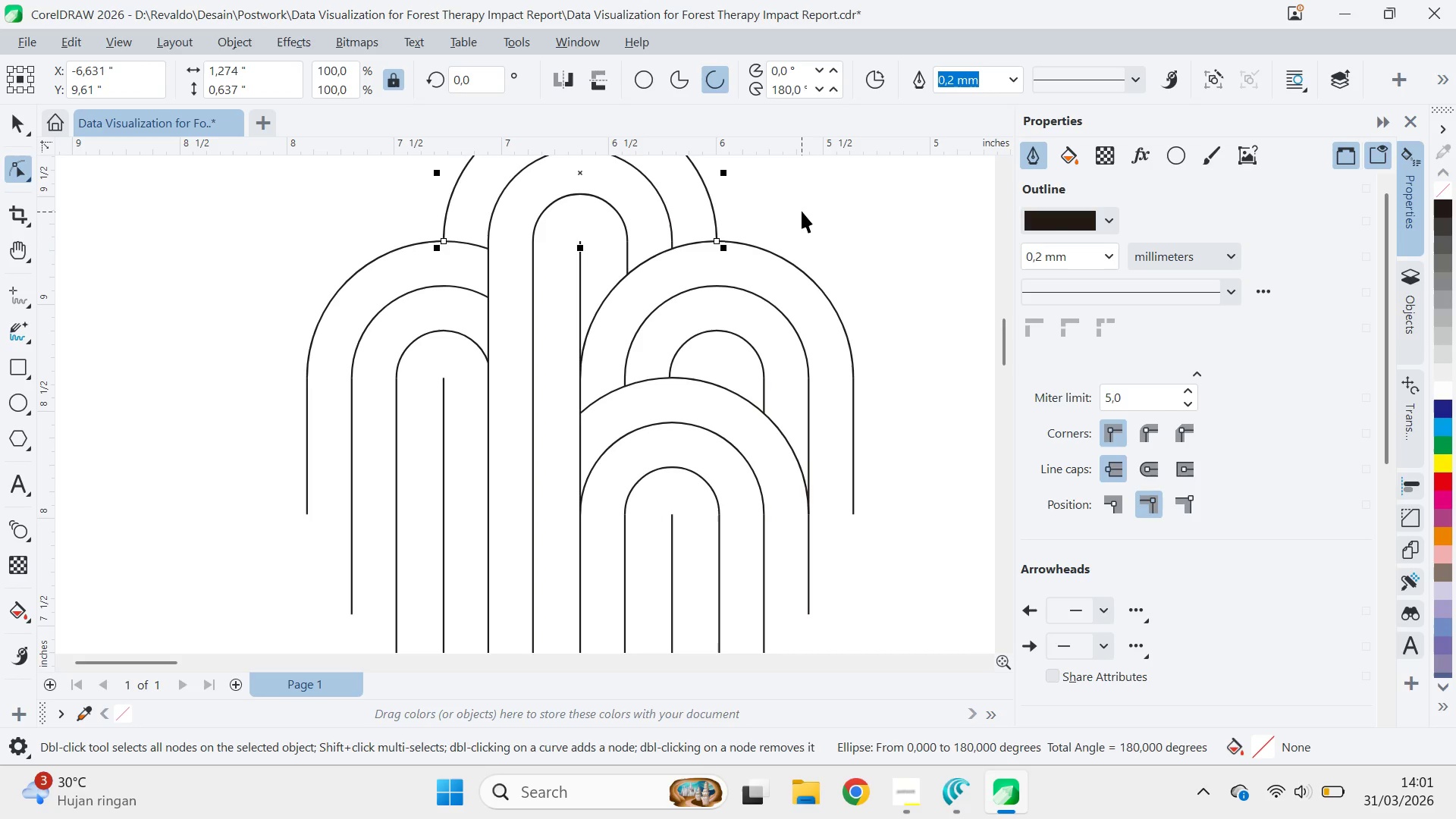 
key(V)
 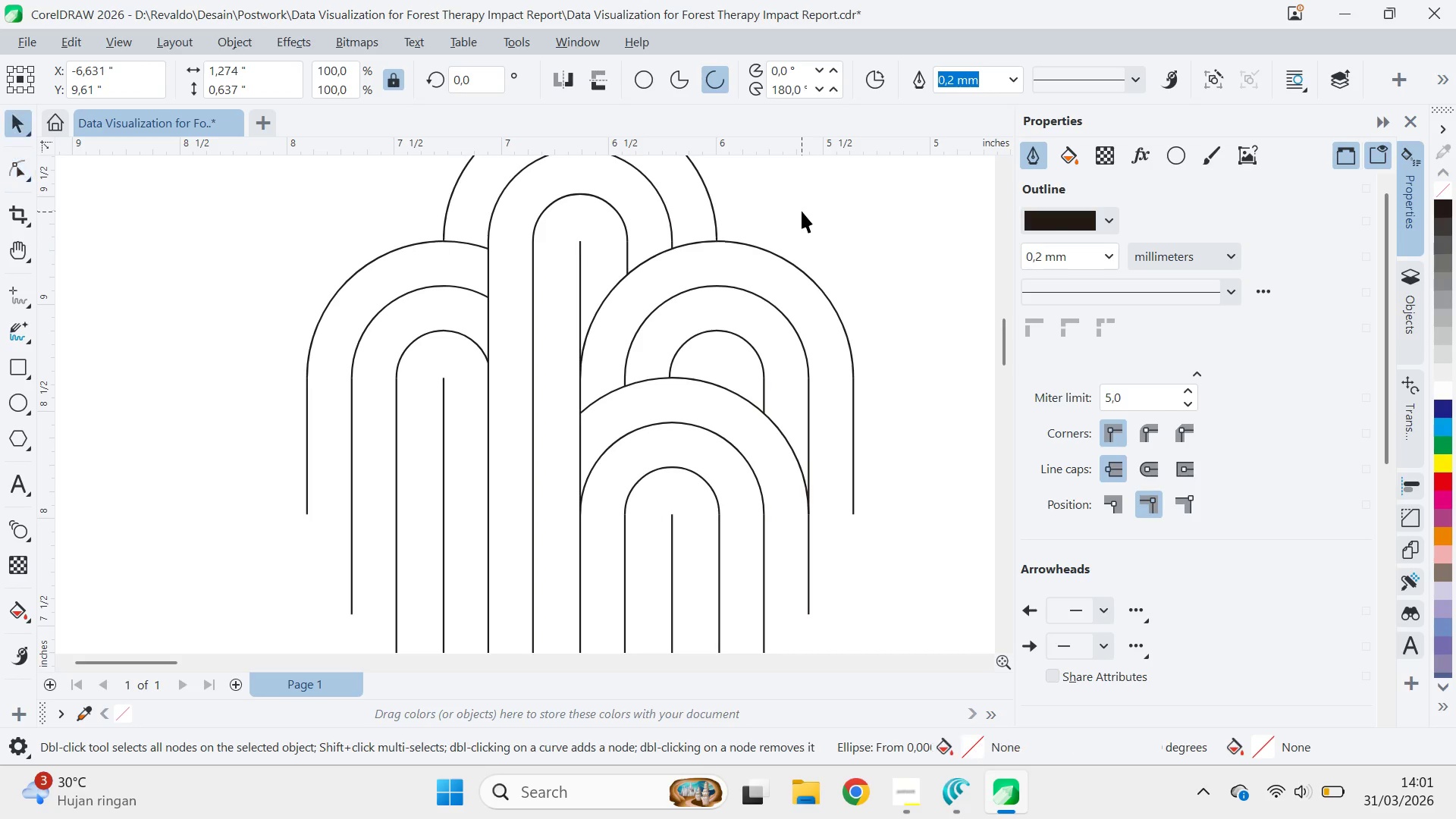 
left_click([802, 211])
 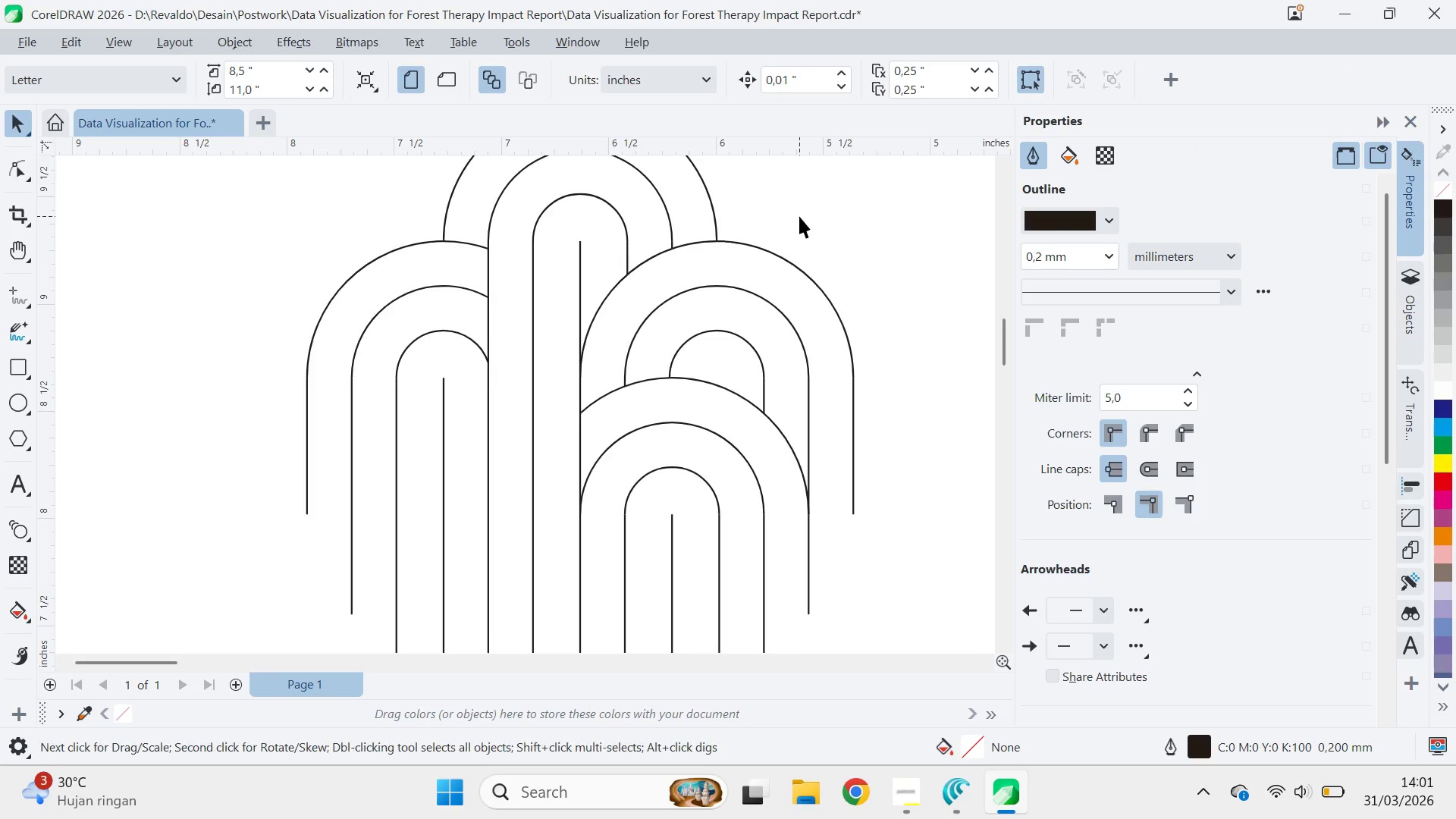 
type(qv)
 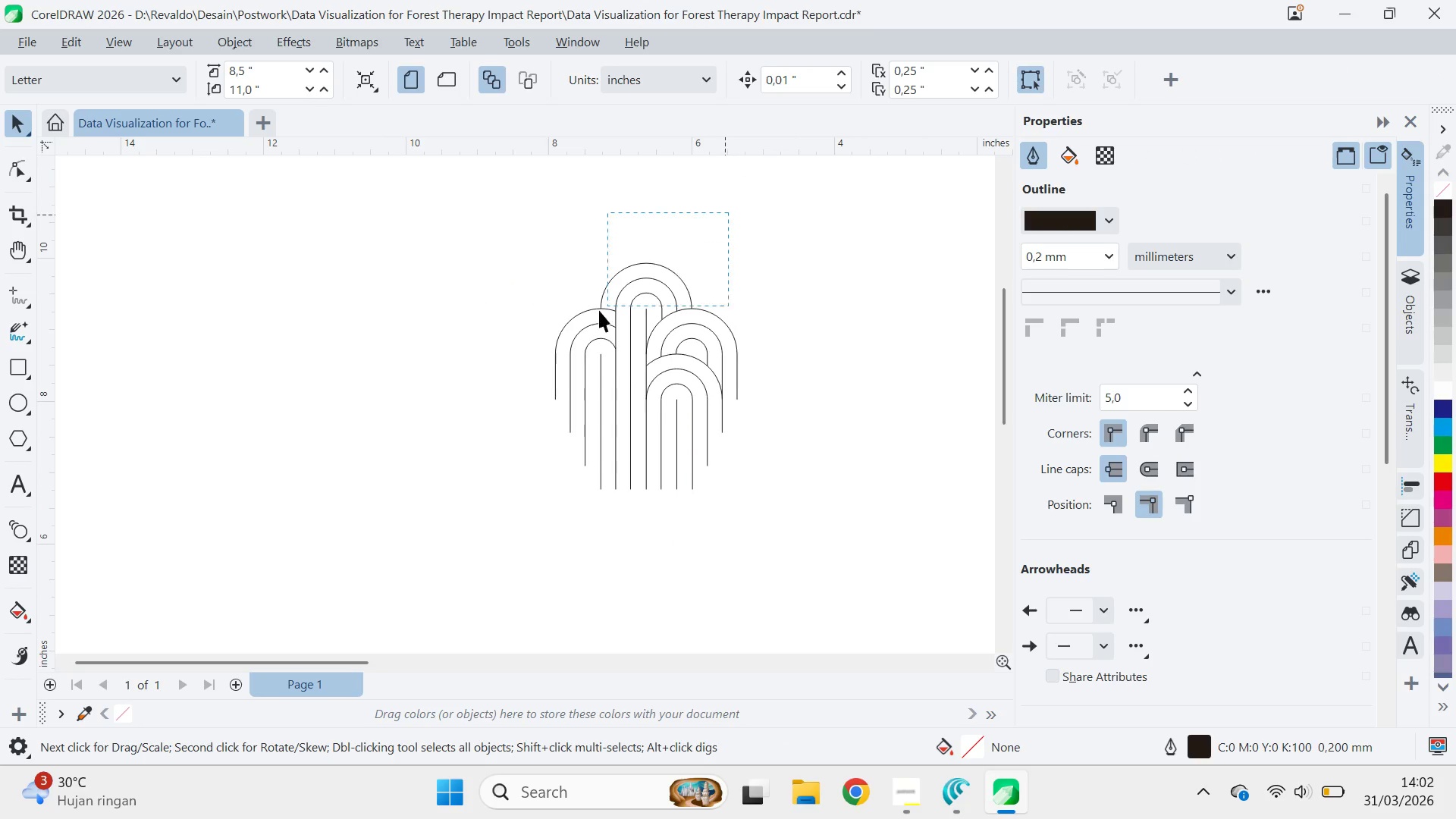 
left_click_drag(start_coordinate=[866, 230], to_coordinate=[785, 314])
 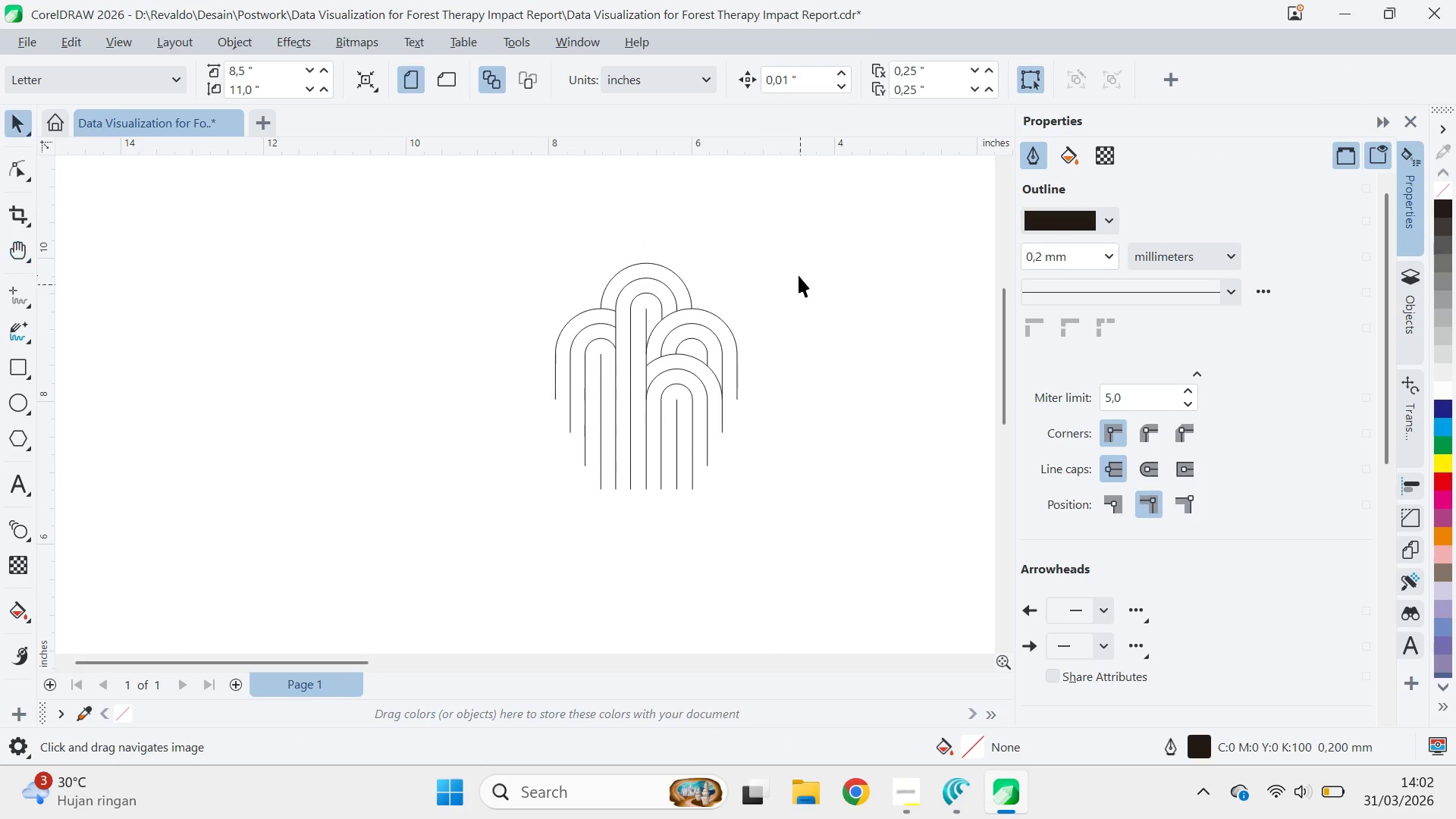 
scroll: coordinate [843, 245], scroll_direction: down, amount: 7.0
 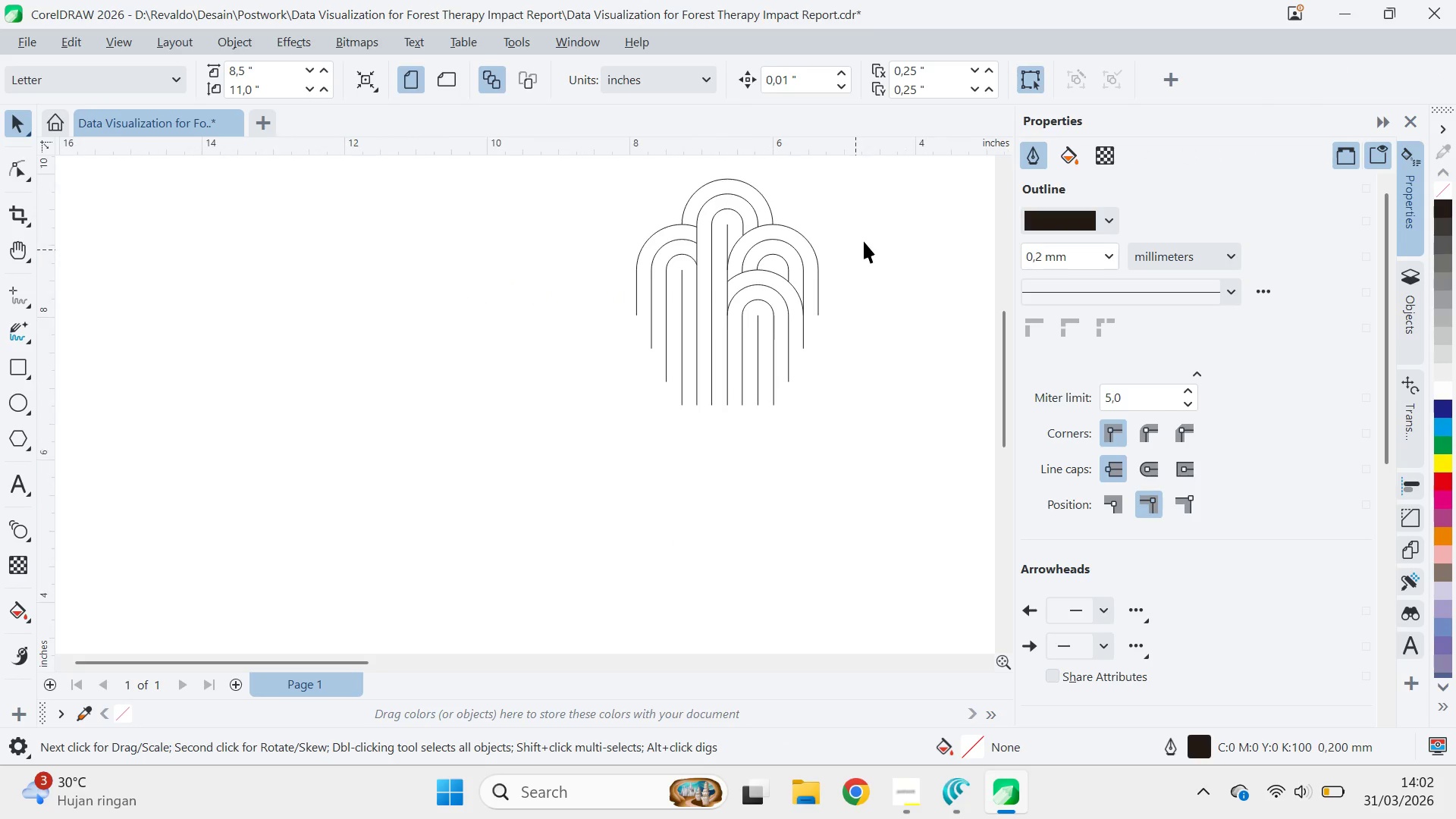 
left_click_drag(start_coordinate=[799, 275], to_coordinate=[786, 270])
 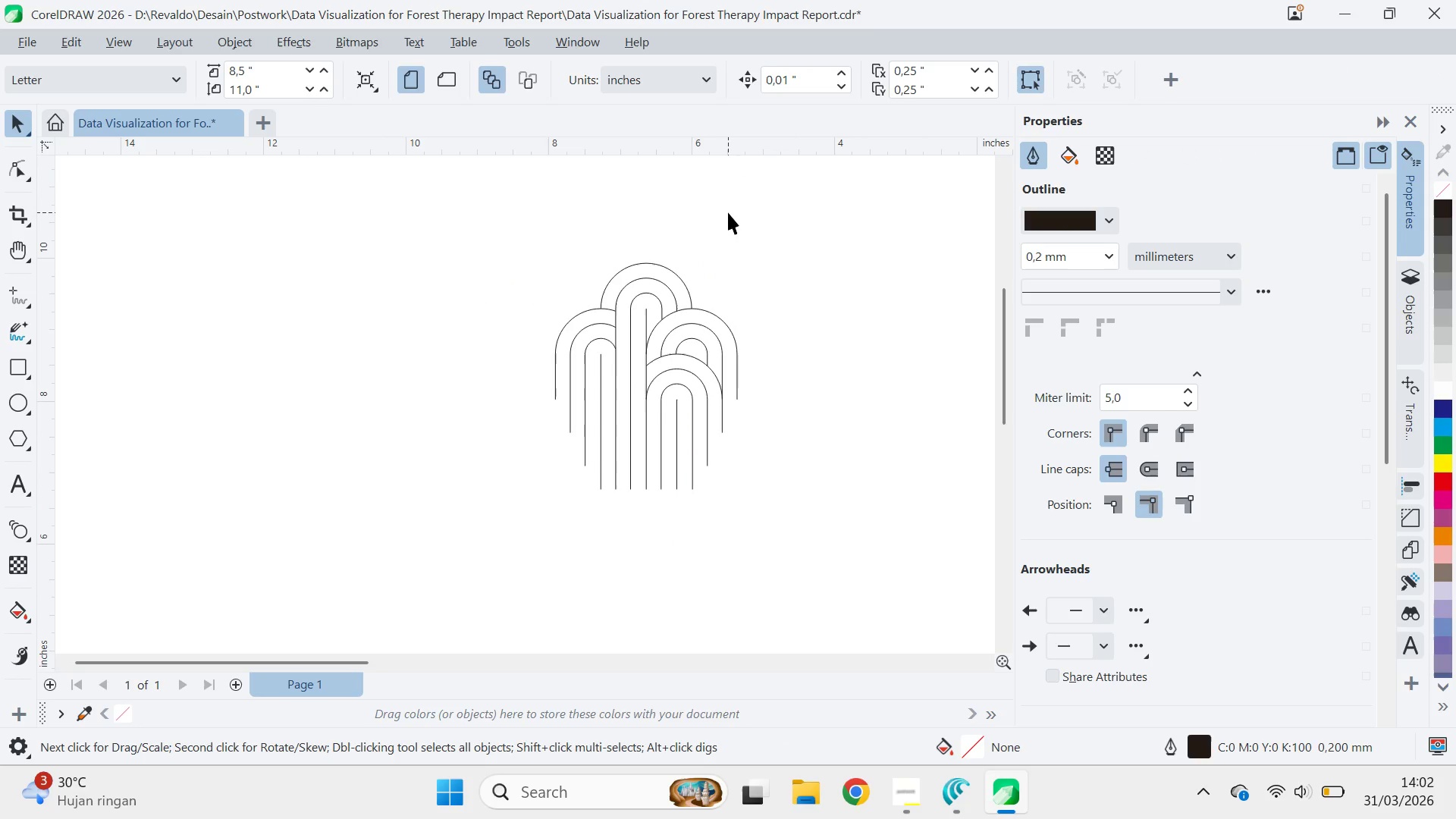 
left_click_drag(start_coordinate=[728, 212], to_coordinate=[575, 334])
 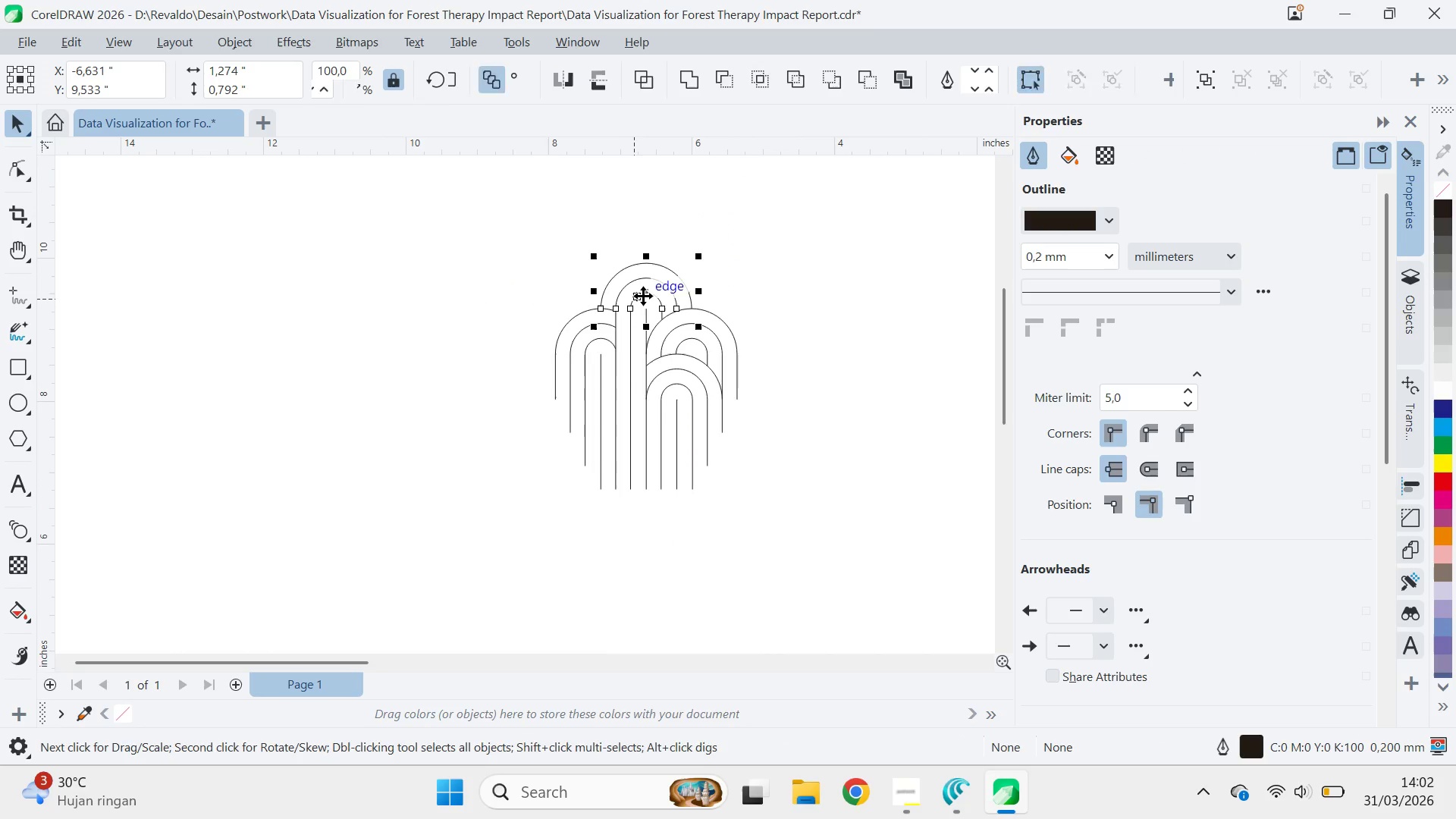 
left_click_drag(start_coordinate=[644, 296], to_coordinate=[738, 537])
 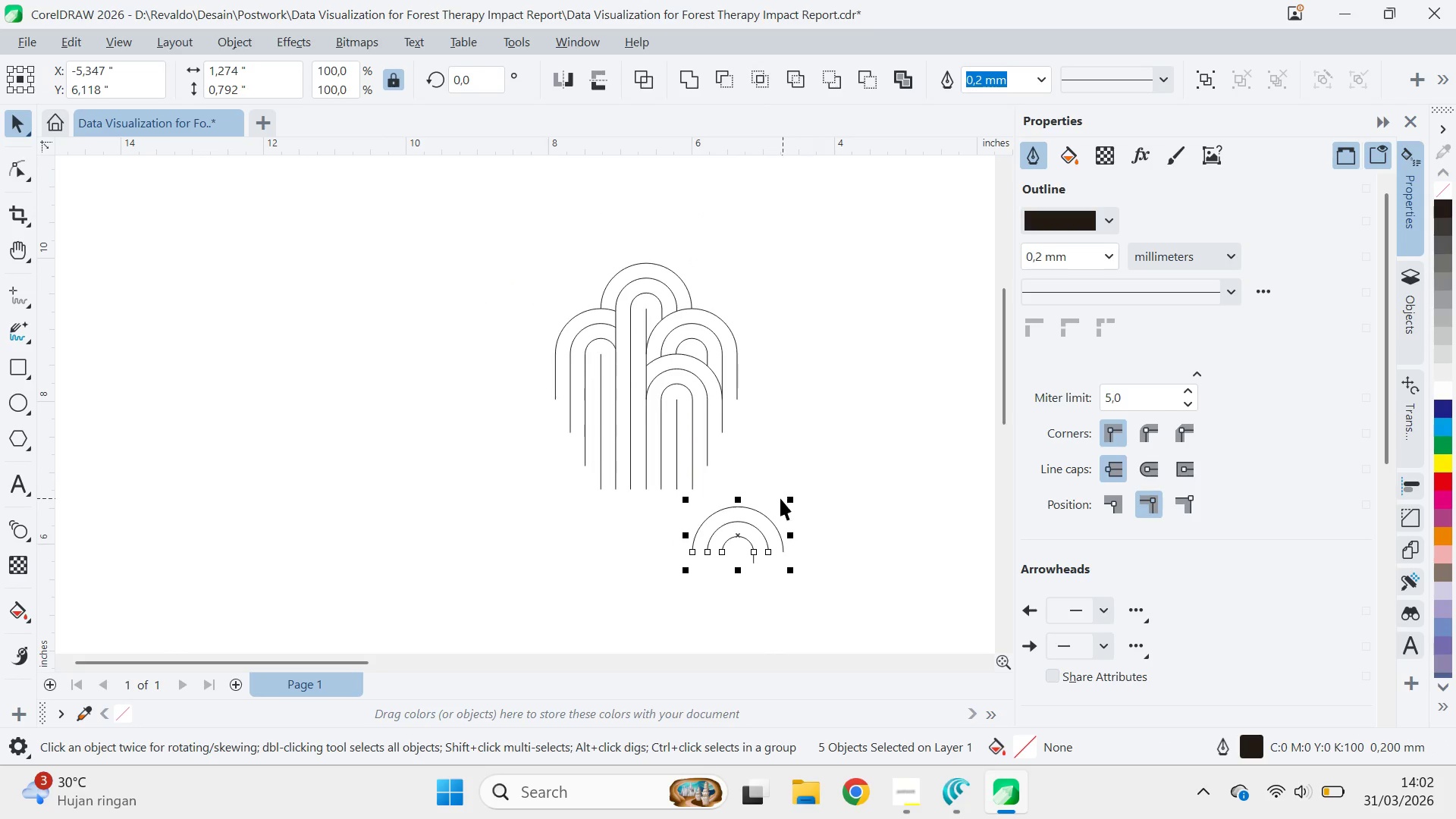 
left_click([750, 514])
 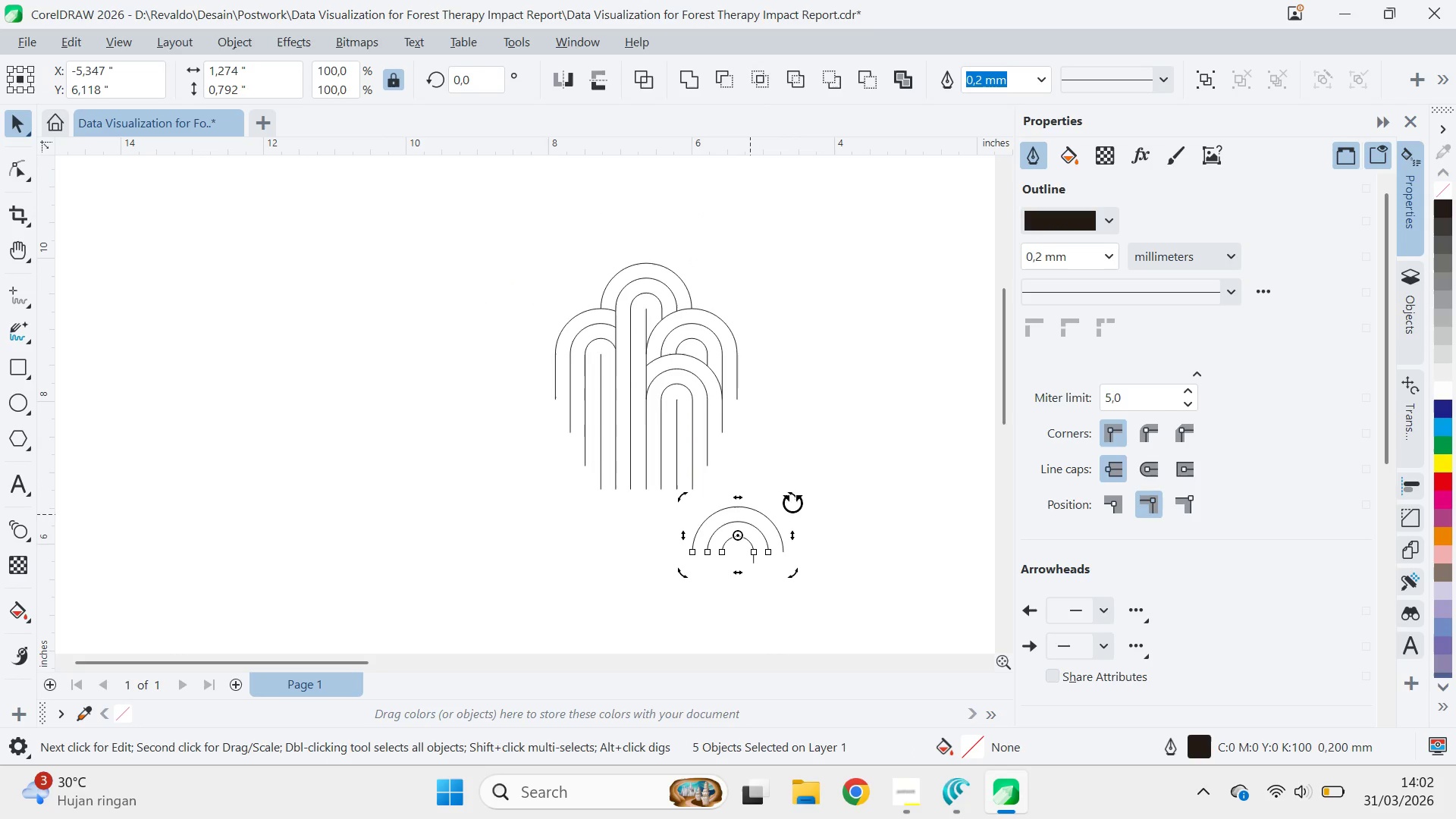 
hold_key(key=ControlLeft, duration=1.5)
left_click_drag(start_coordinate=[799, 495], to_coordinate=[690, 463])
 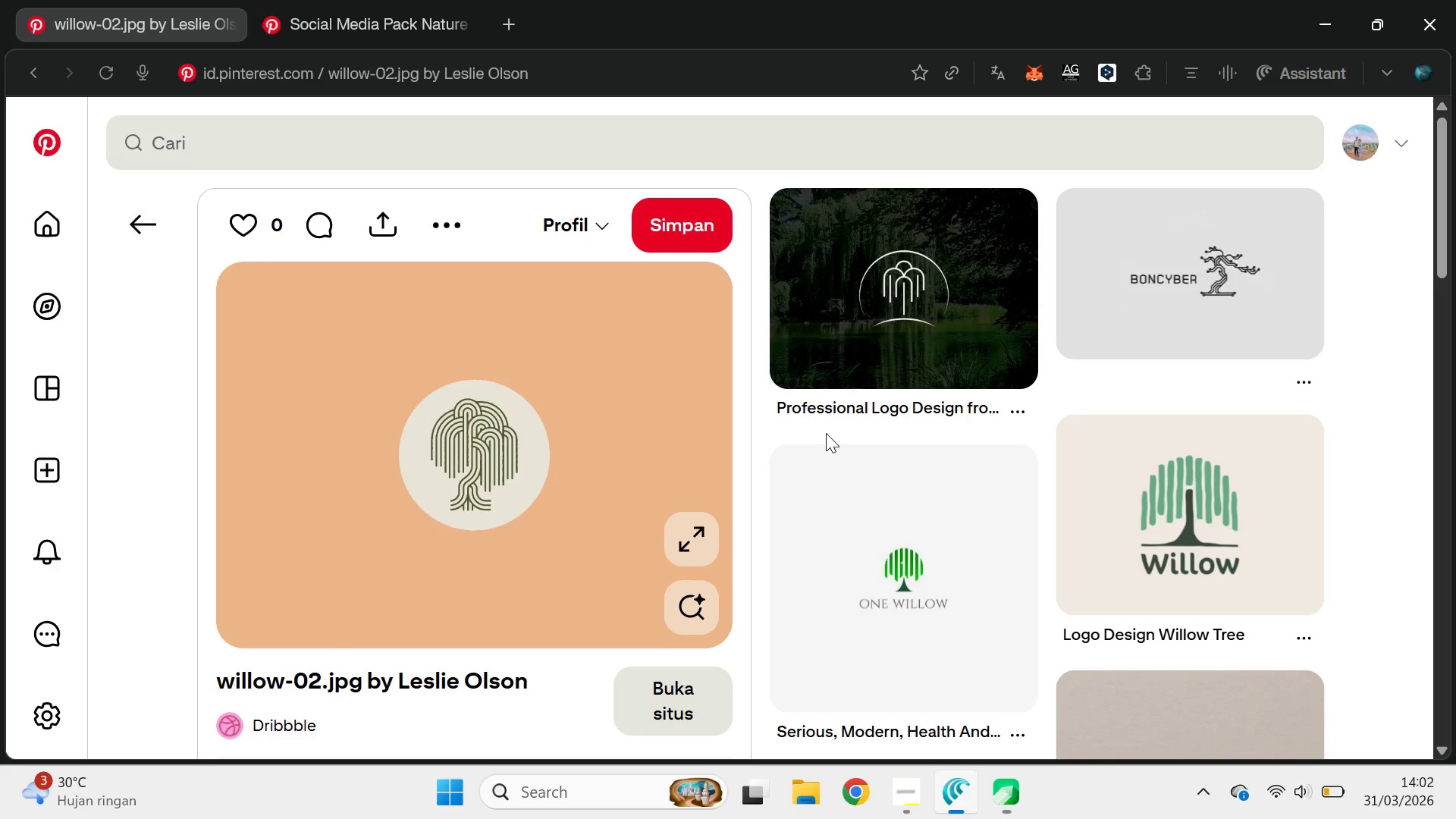 
hold_key(key=ControlLeft, duration=1.5)
 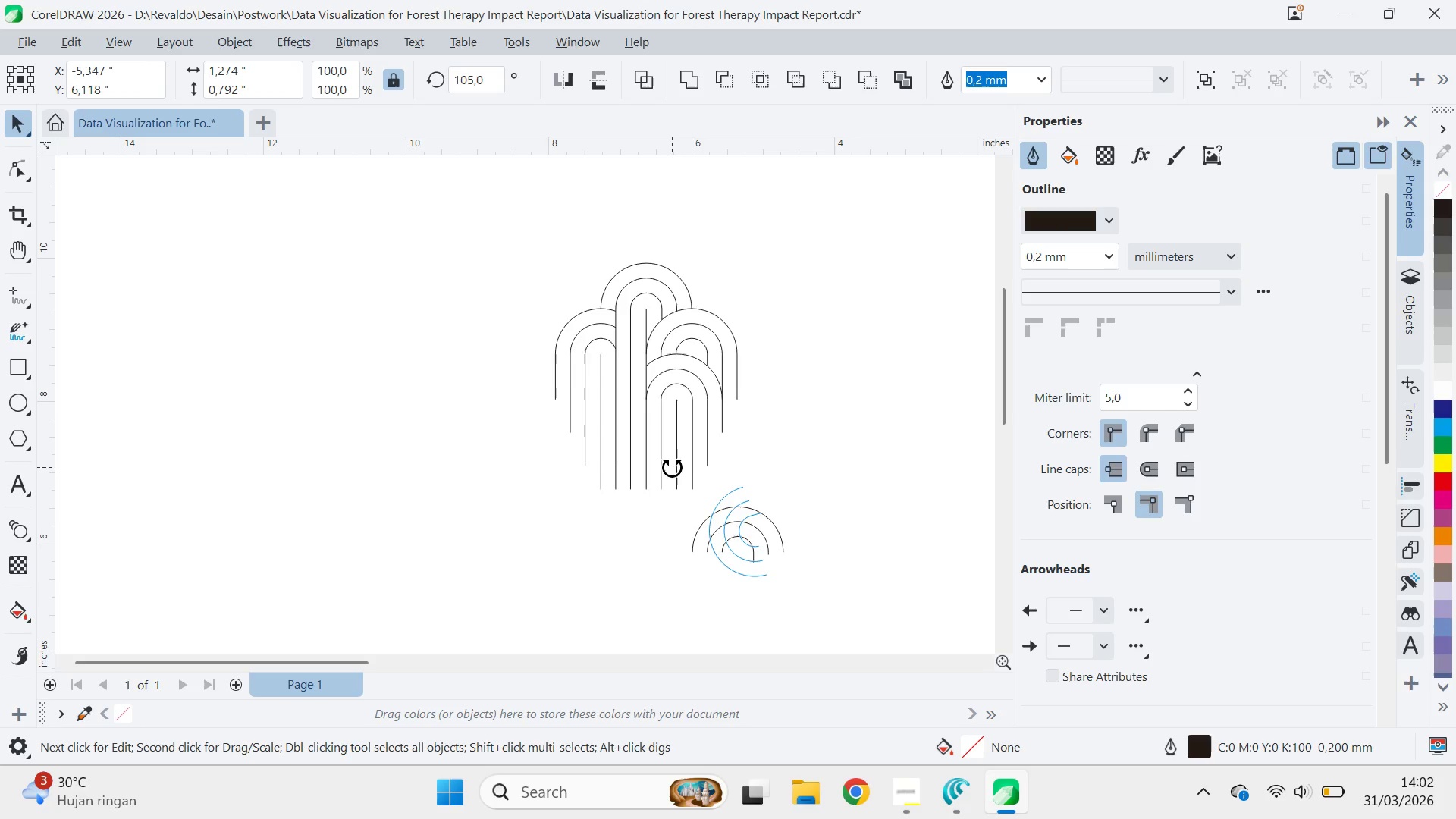 
hold_key(key=ControlLeft, duration=1.52)
 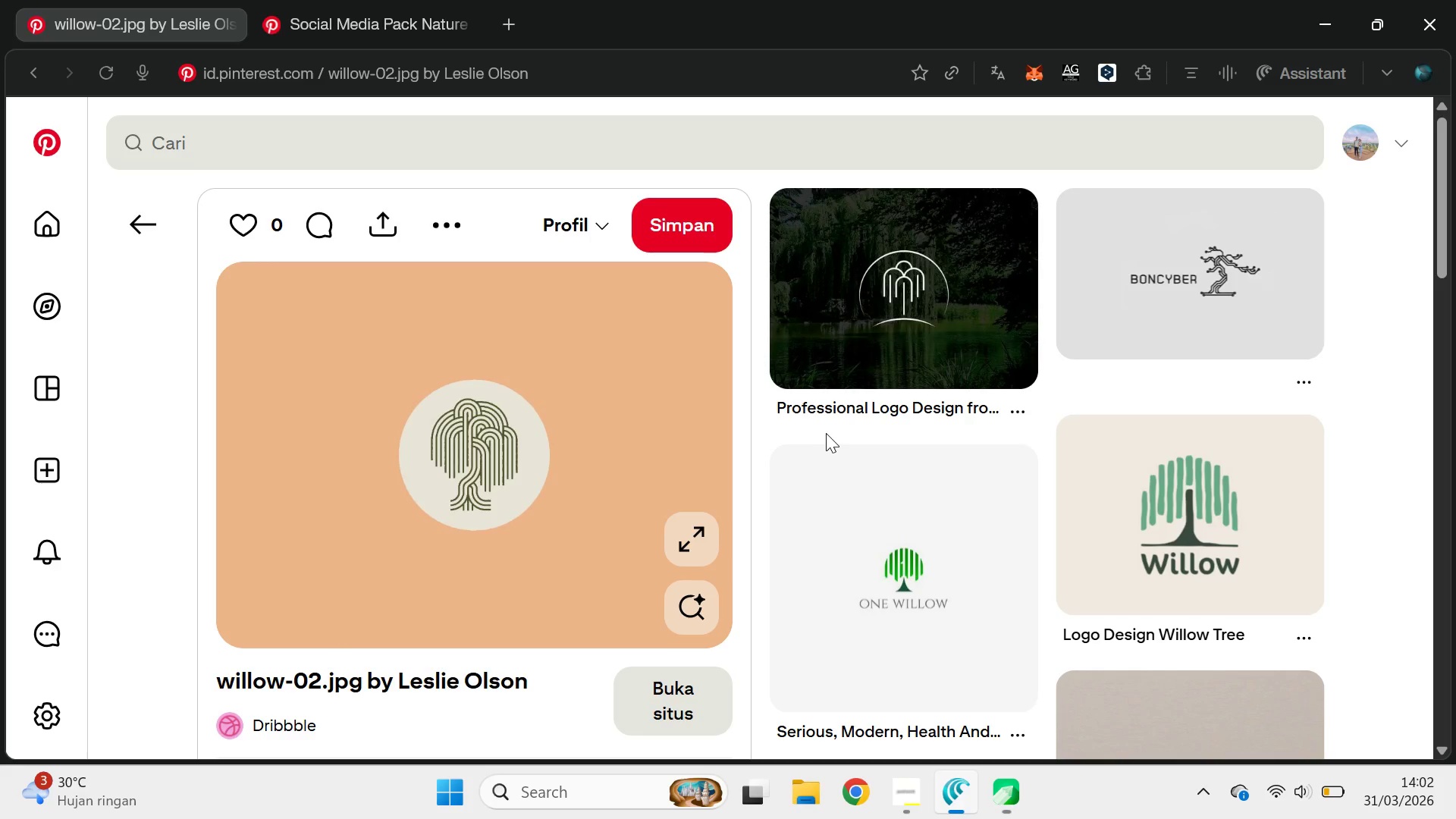 
key(Control+ControlLeft)
 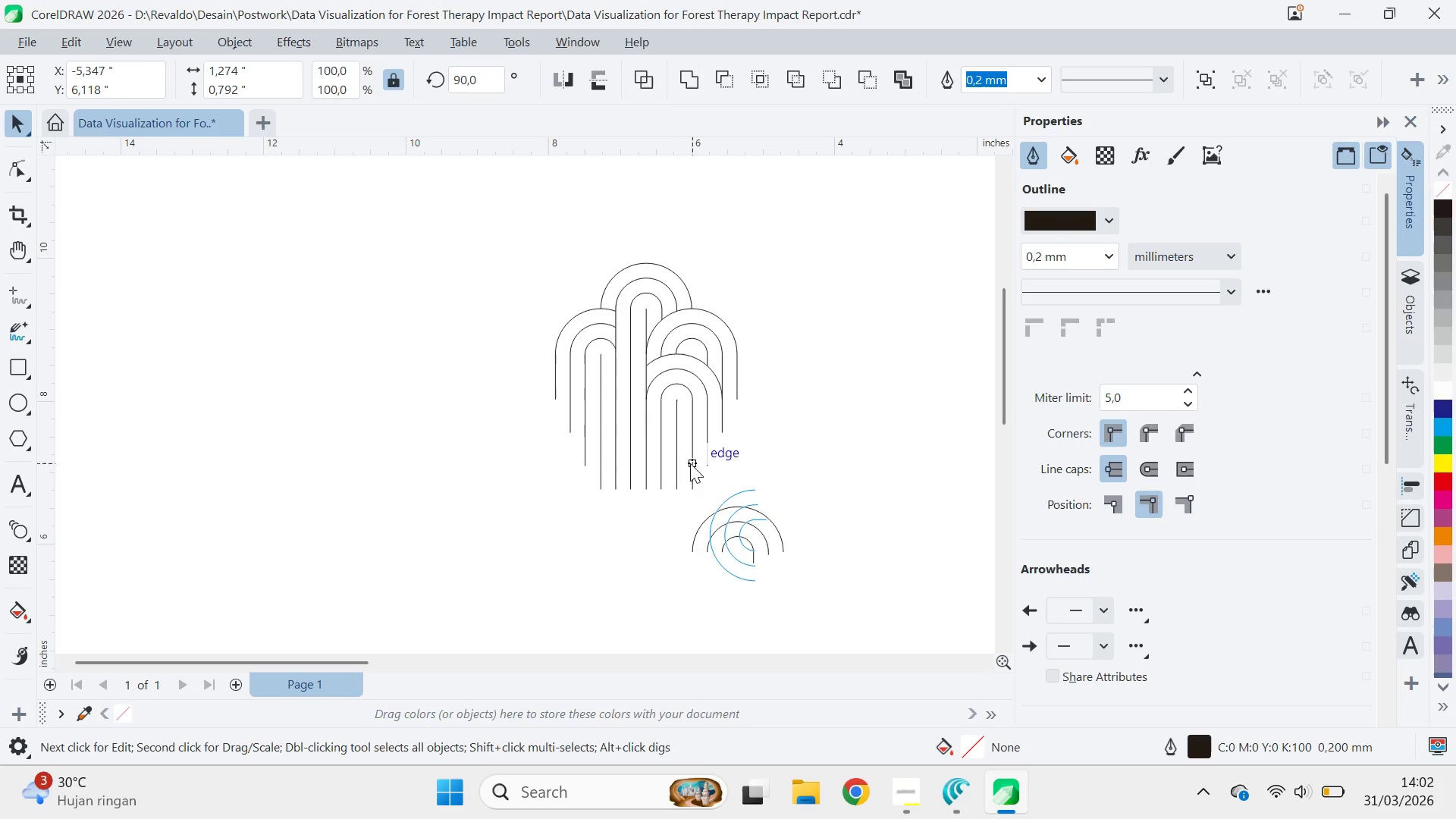 
key(Control+ControlLeft)
 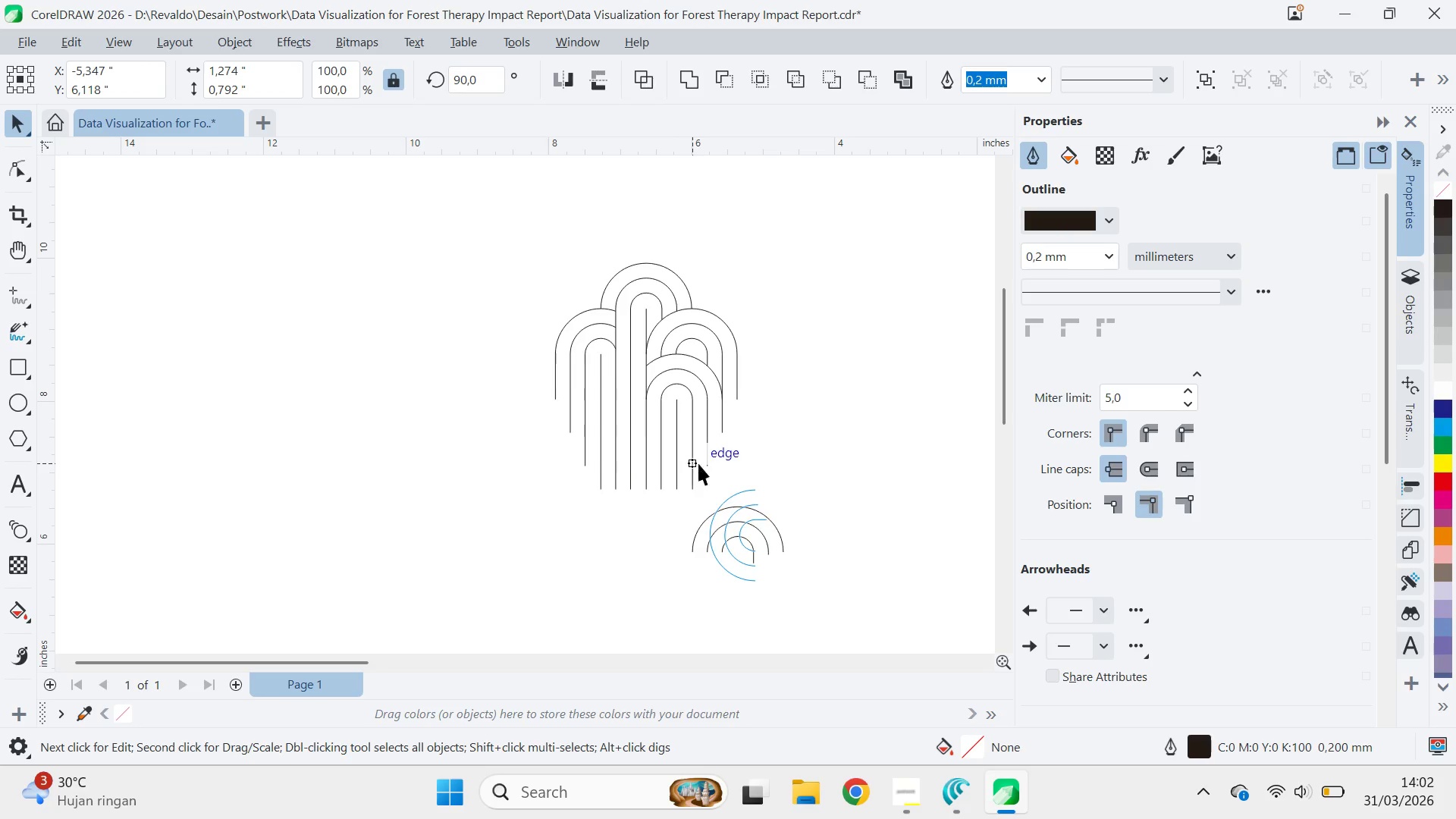 
key(Control+ControlLeft)
 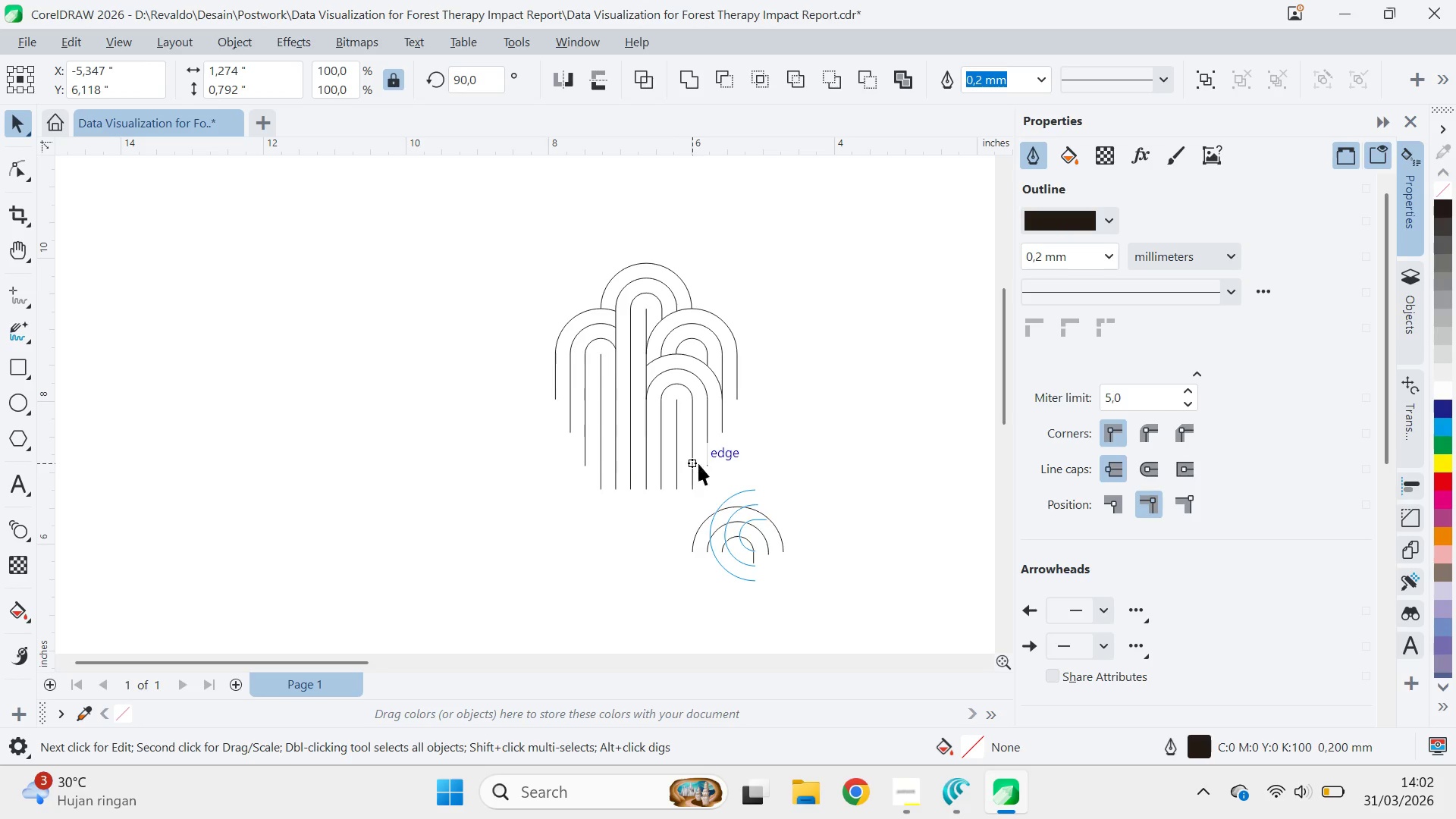 
key(Control+ControlLeft)
 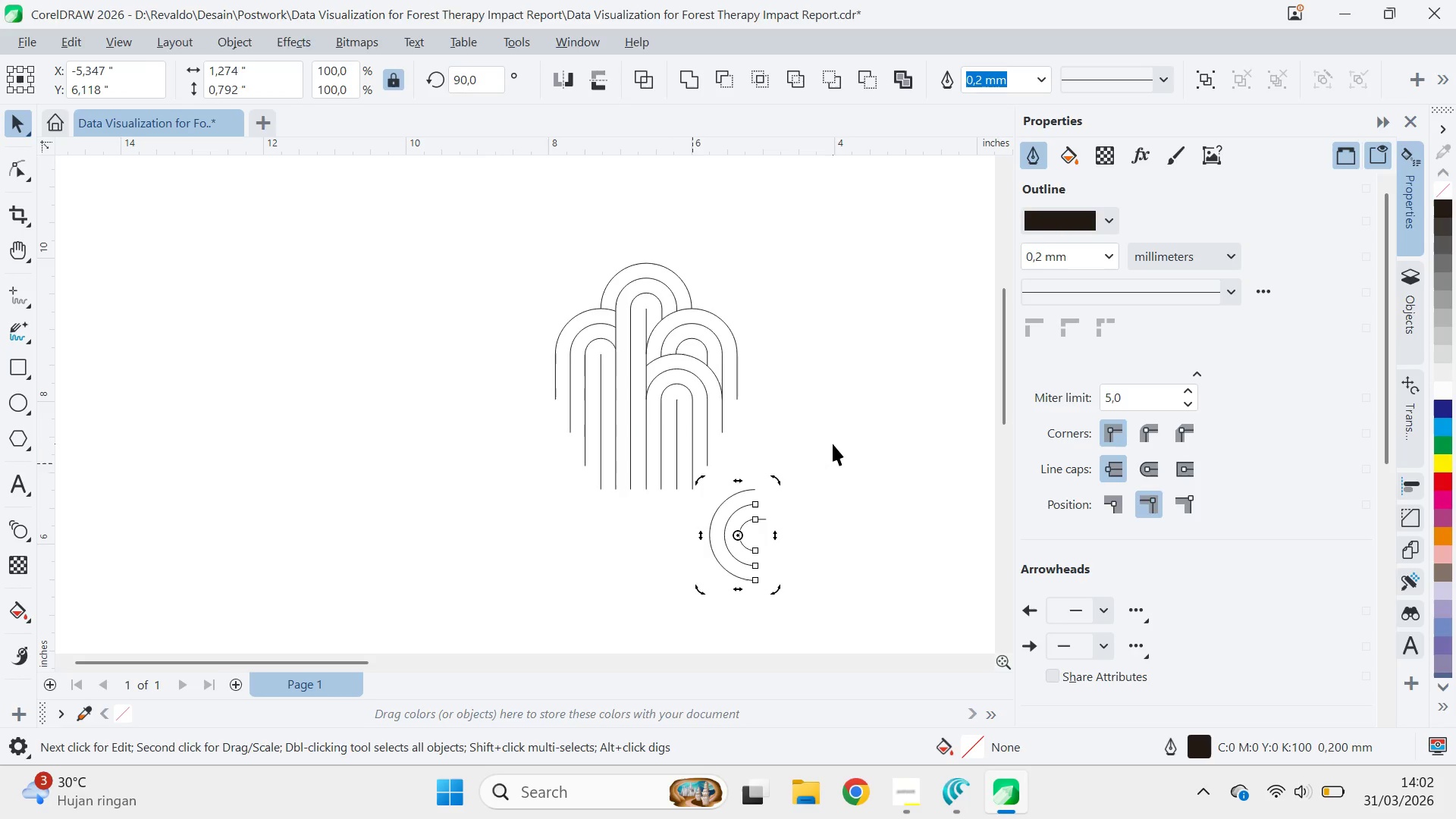 
key(Alt+AltLeft)
 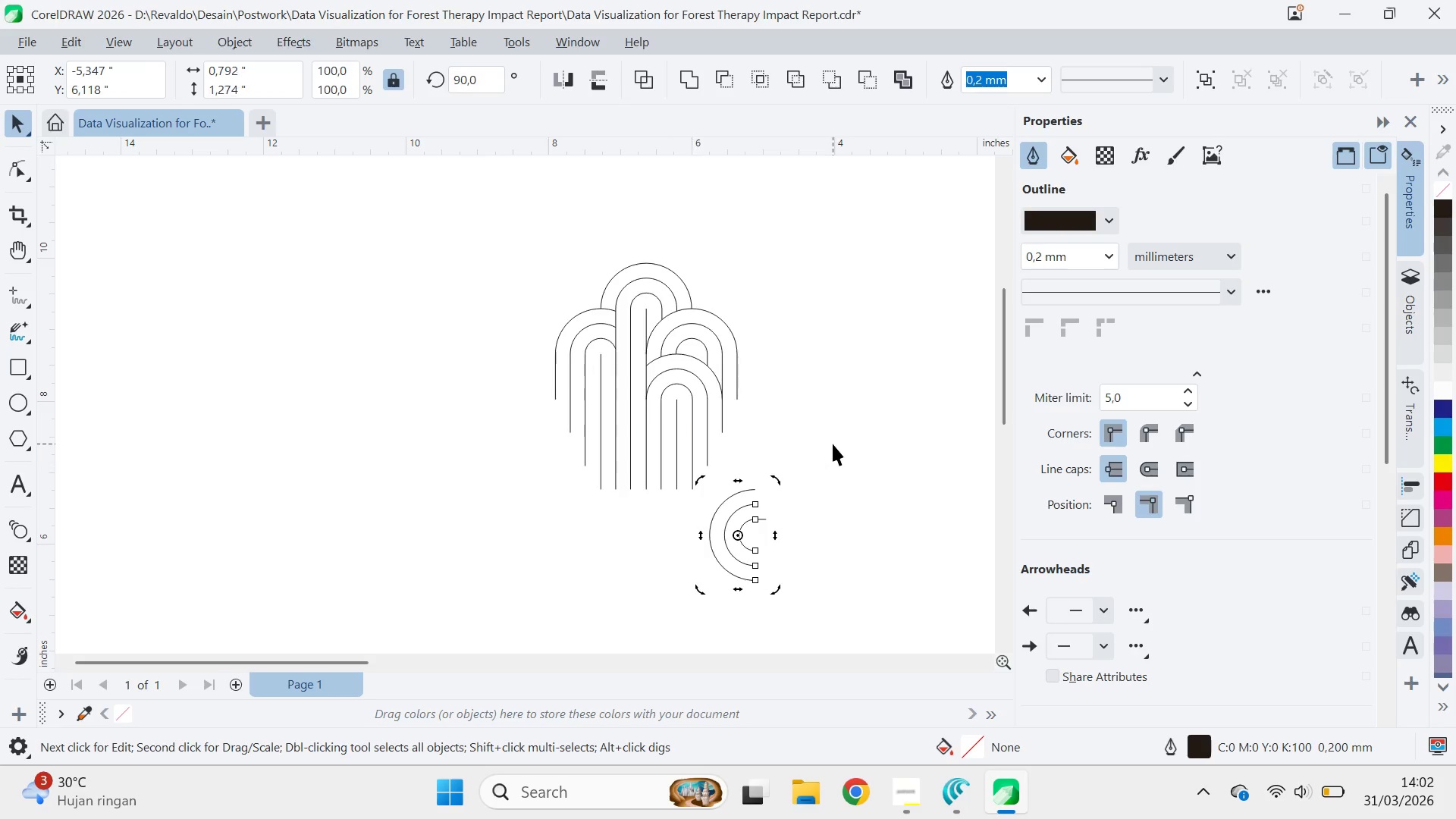 
key(Alt+Tab)
 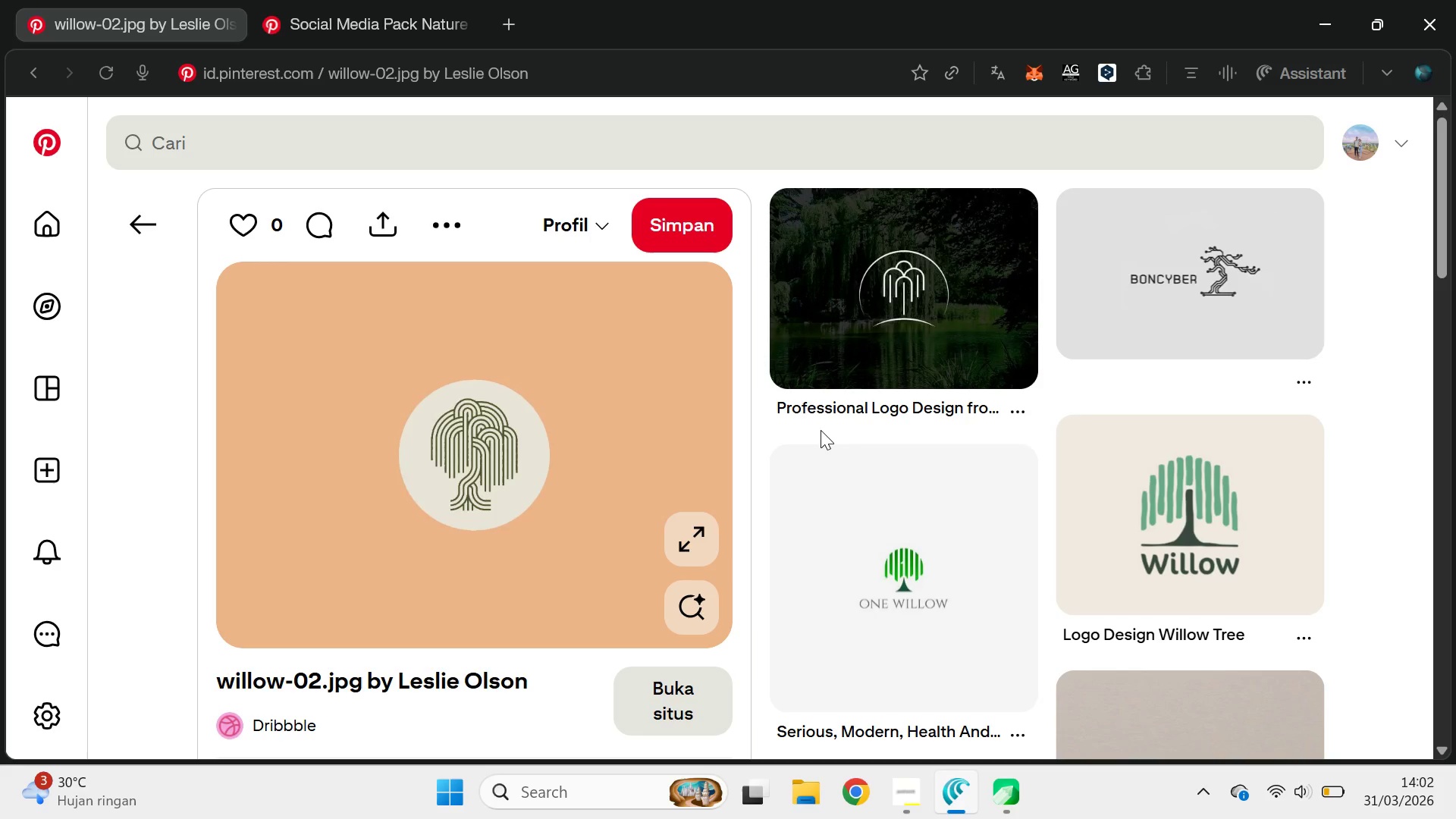 
key(Alt+AltLeft)
 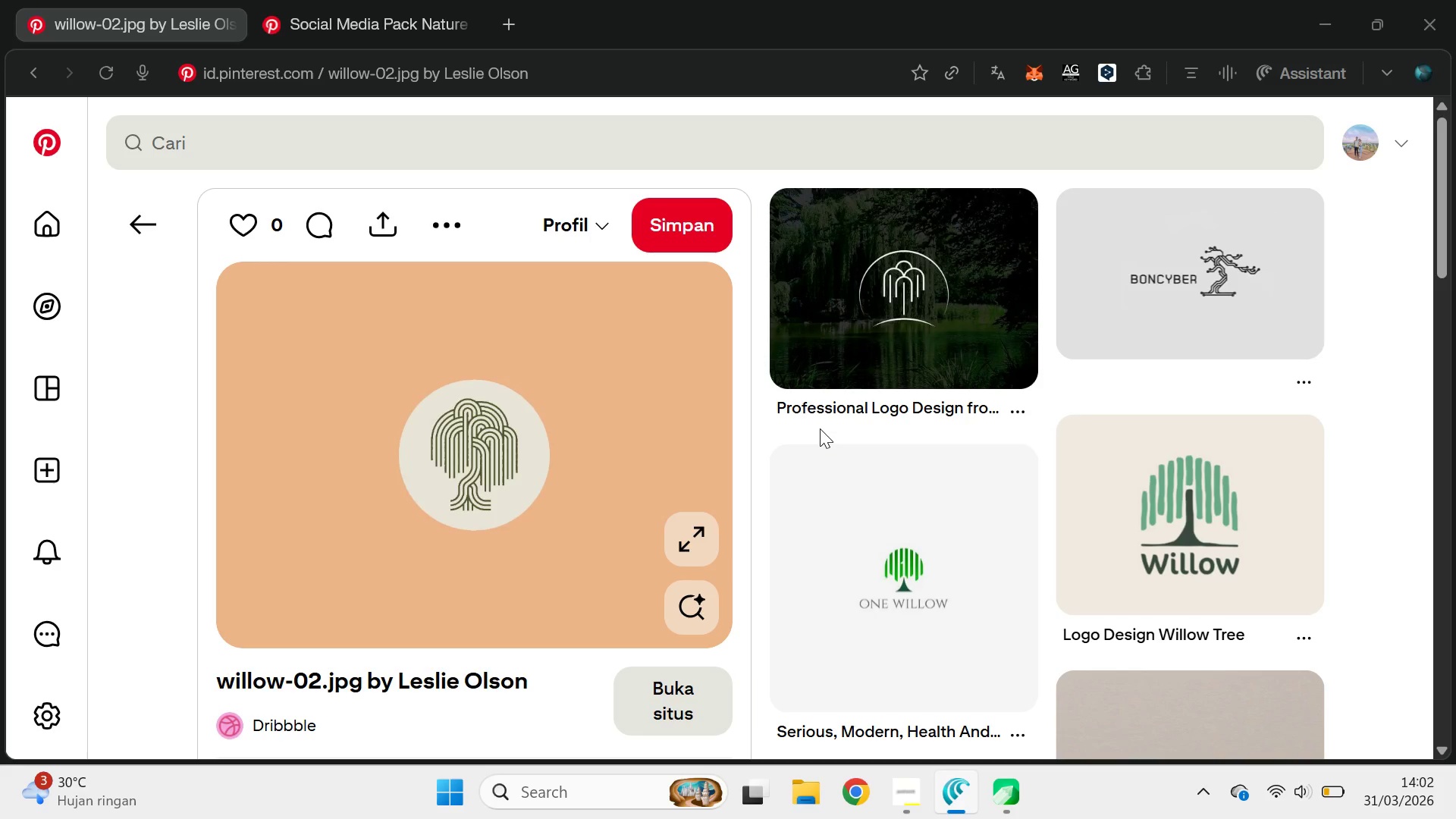 
key(Alt+Tab)
 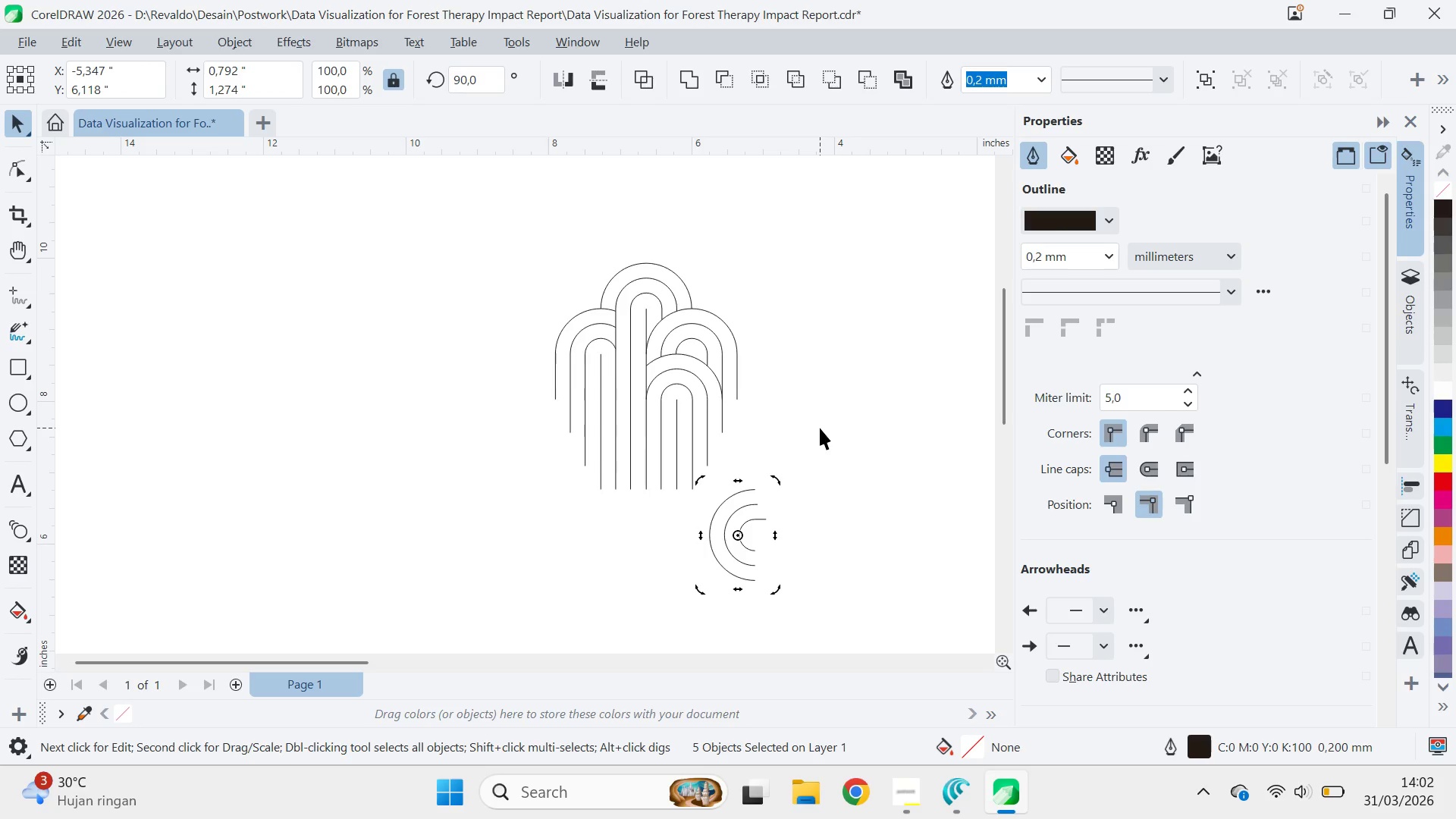 
left_click([560, 77])
 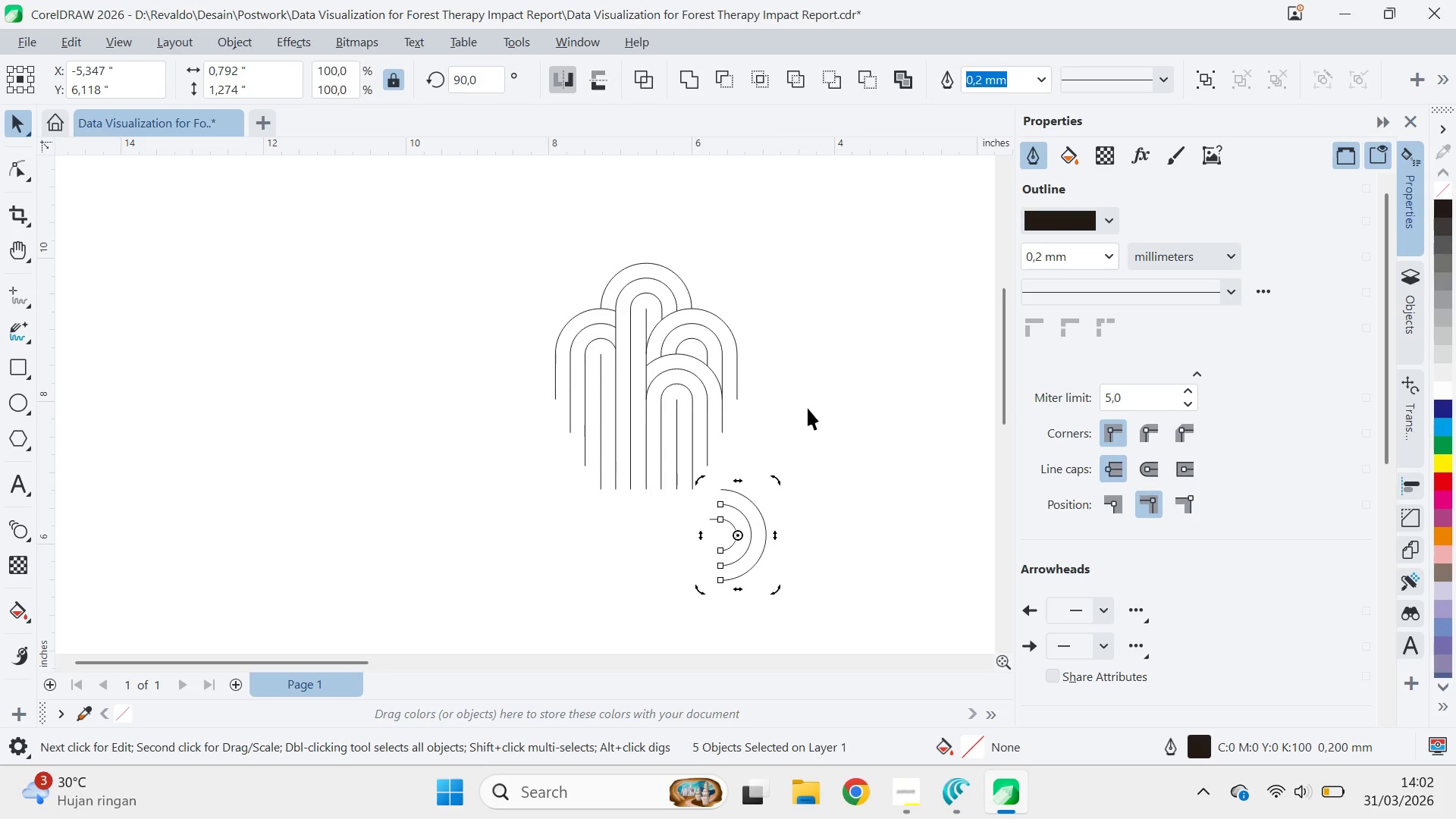 
left_click_drag(start_coordinate=[808, 406], to_coordinate=[805, 410])
 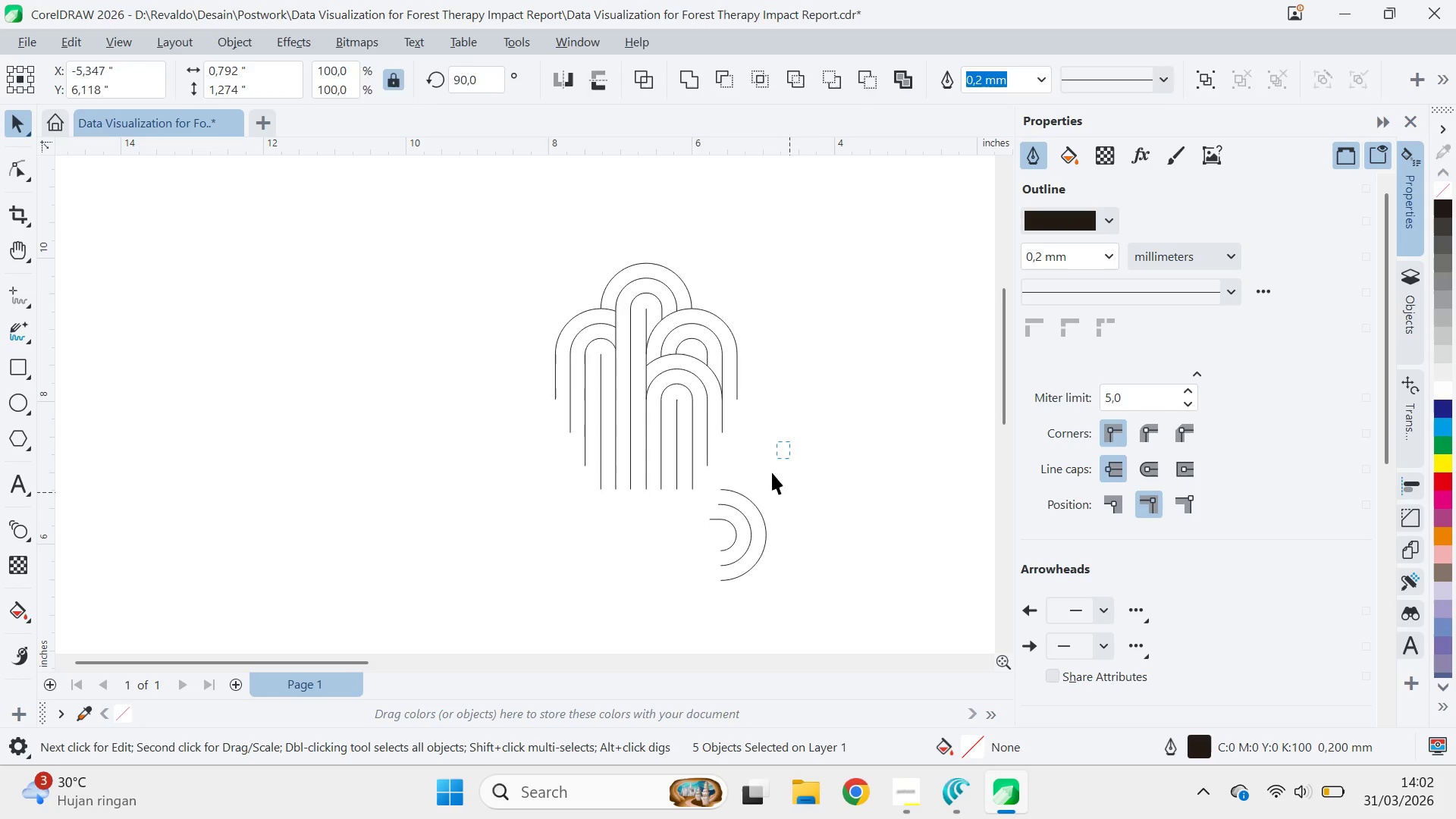 
left_click_drag(start_coordinate=[789, 441], to_coordinate=[686, 609])
 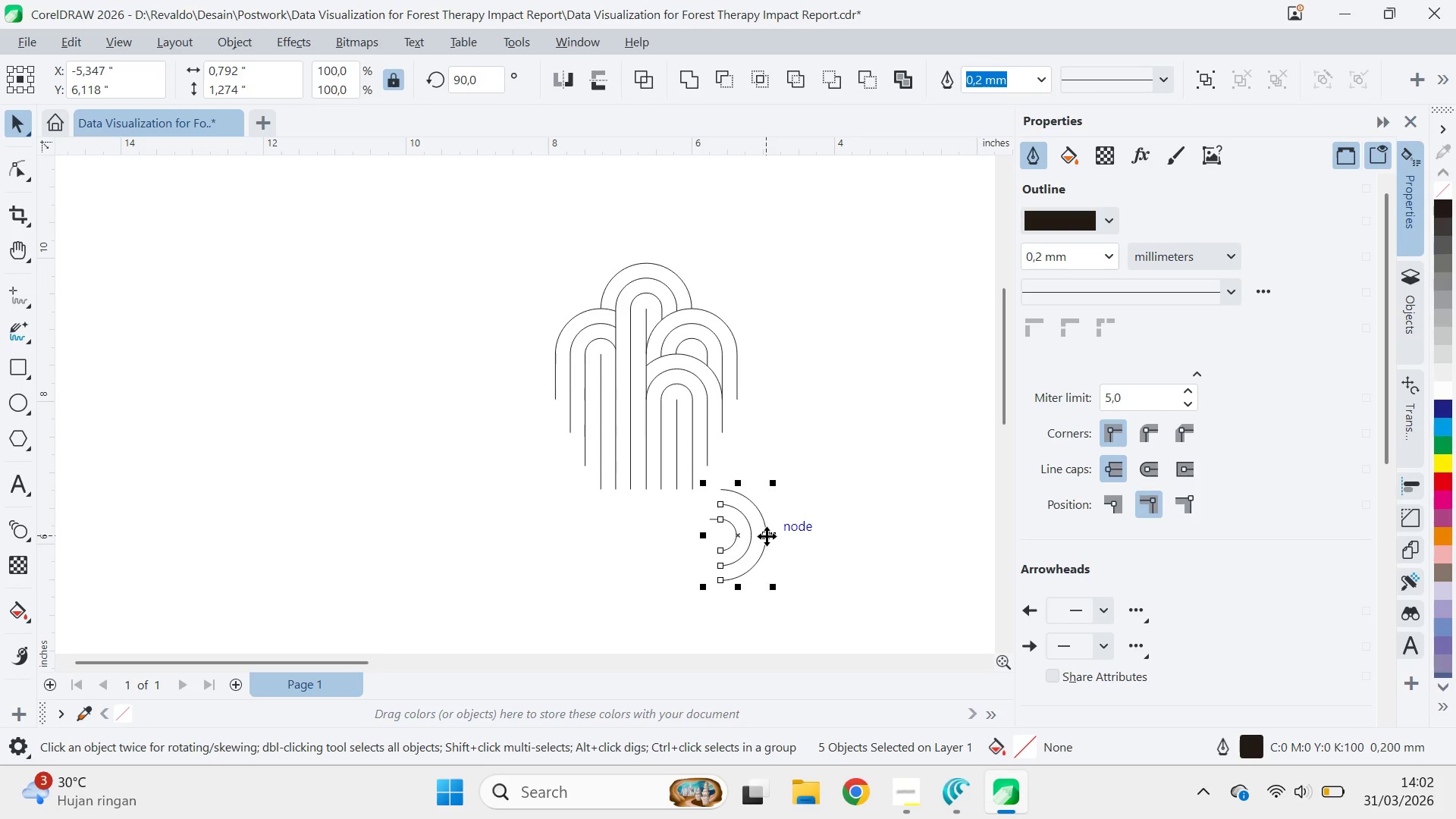 
key(Alt+AltLeft)
 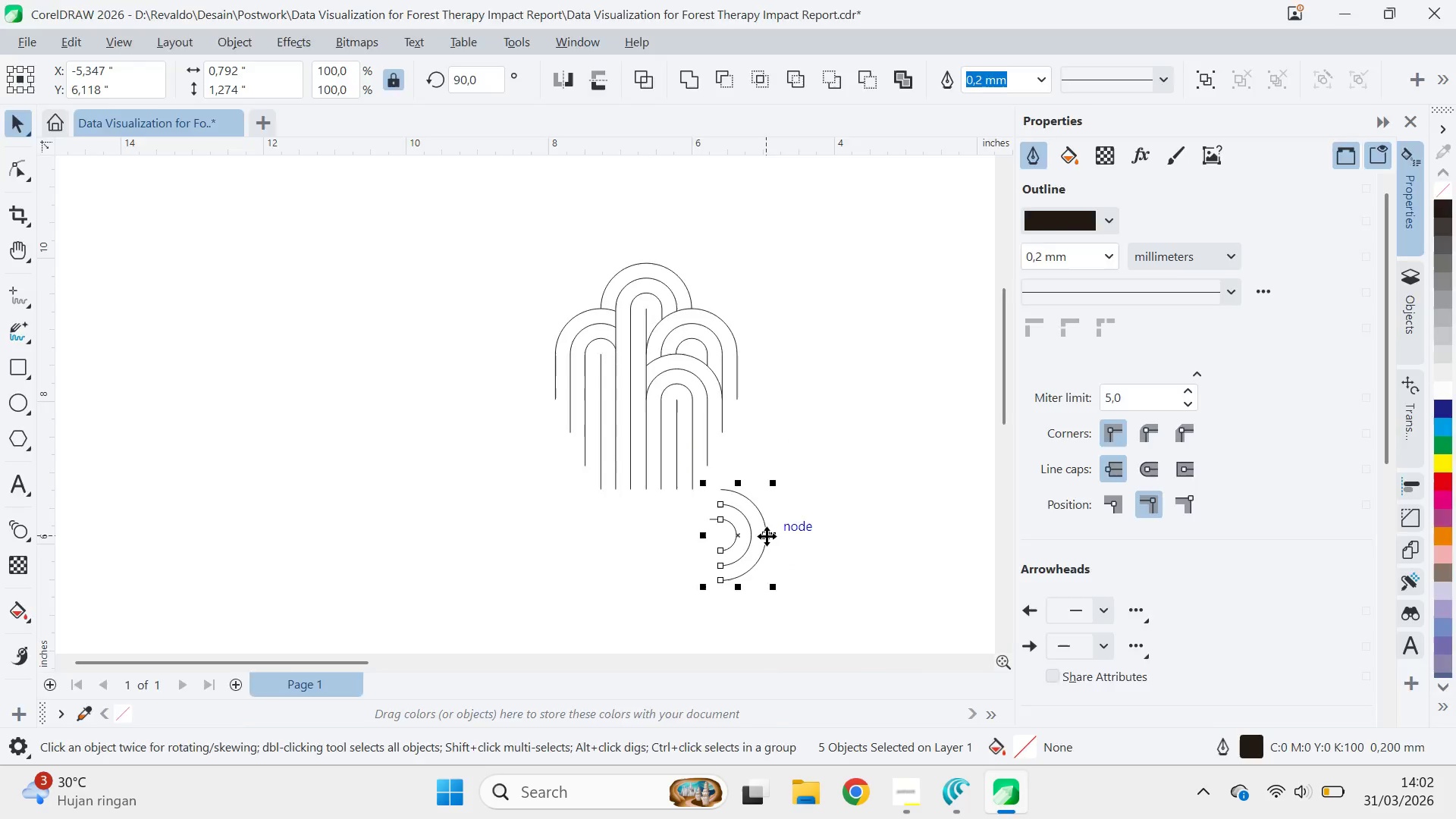 
key(Alt+Tab)
 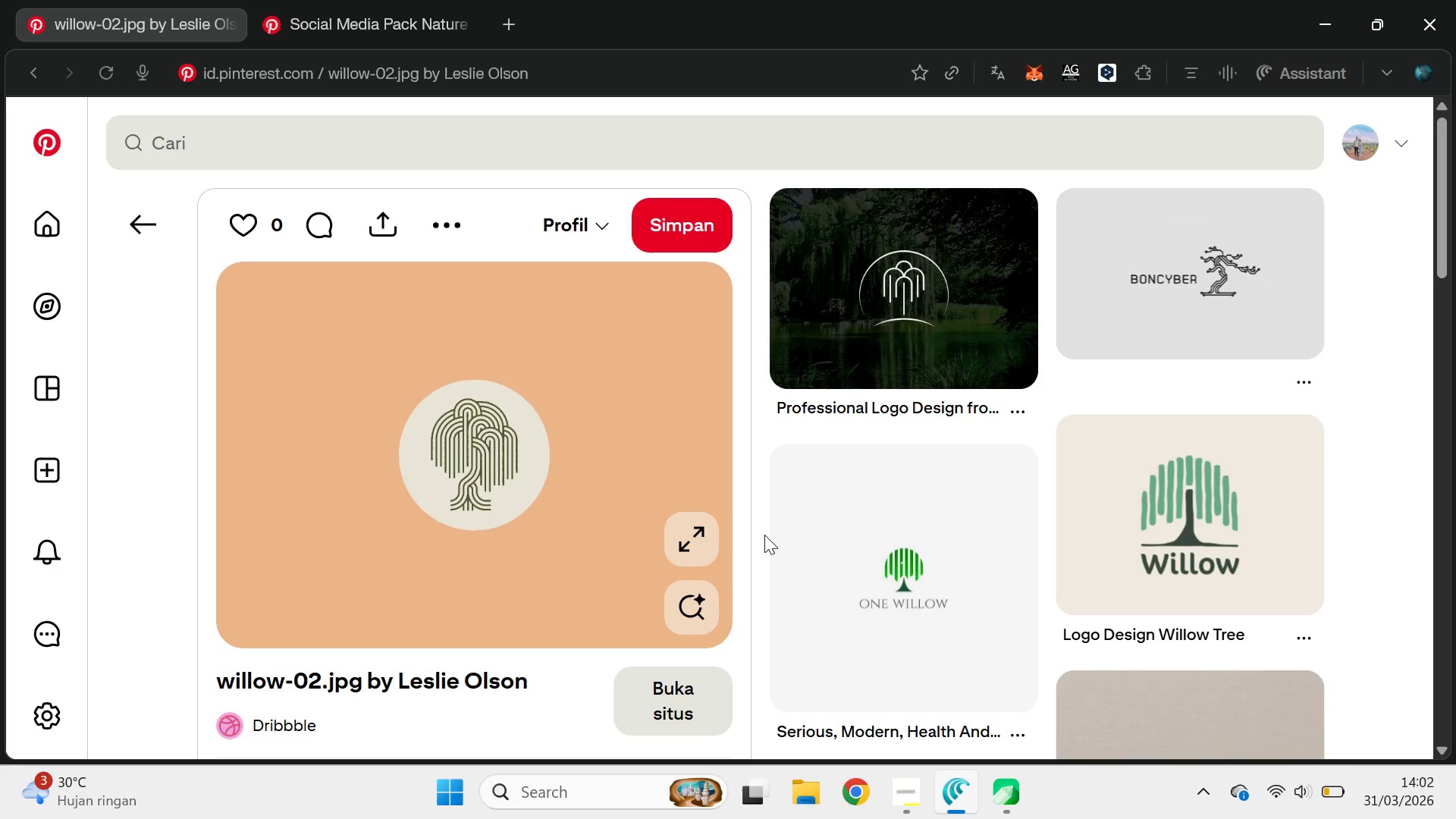 
key(Alt+AltLeft)
 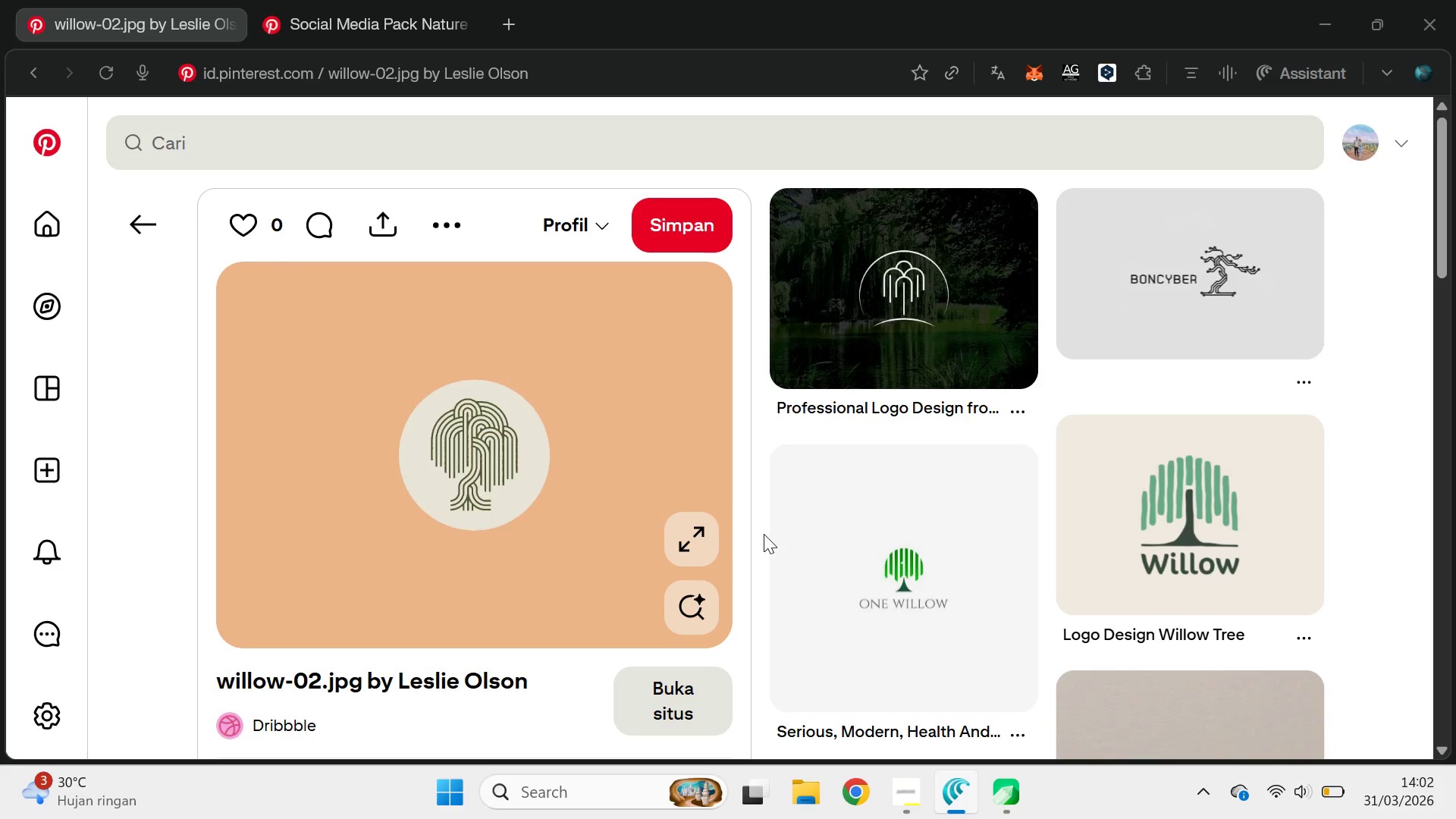 
key(Alt+Tab)
 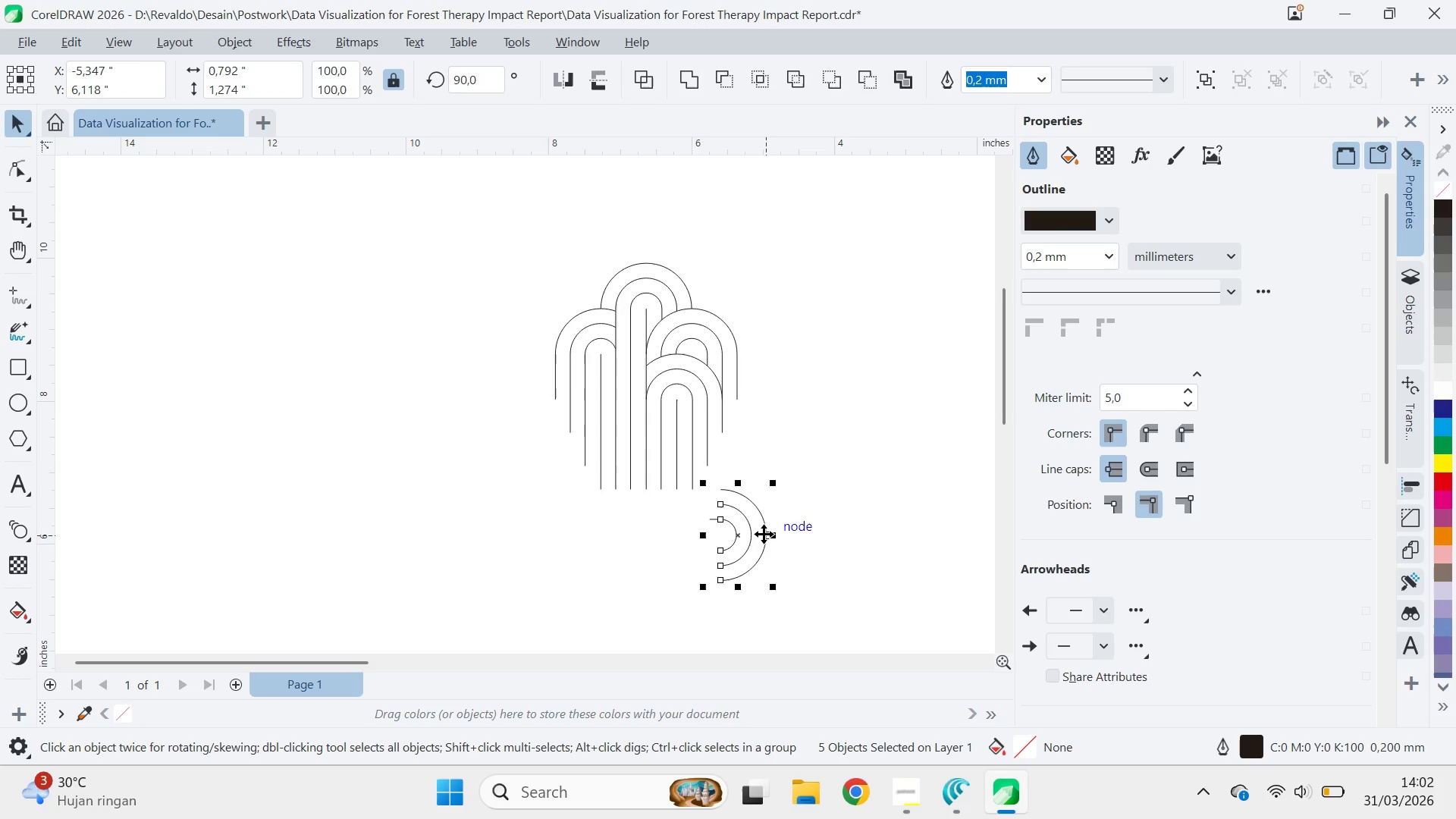 
left_click_drag(start_coordinate=[764, 534], to_coordinate=[625, 535])
 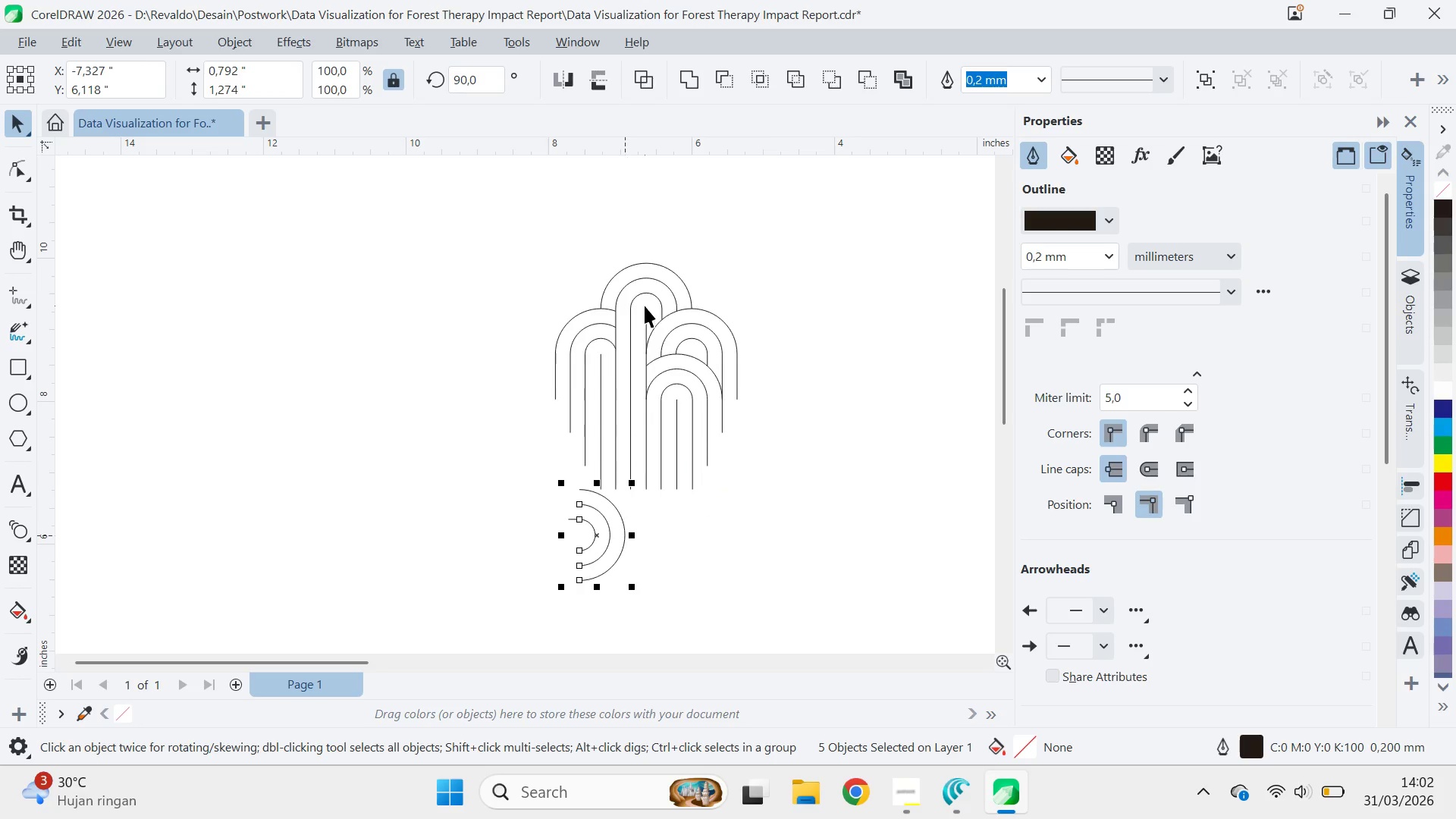 
hold_key(key=ShiftLeft, duration=1.05)
 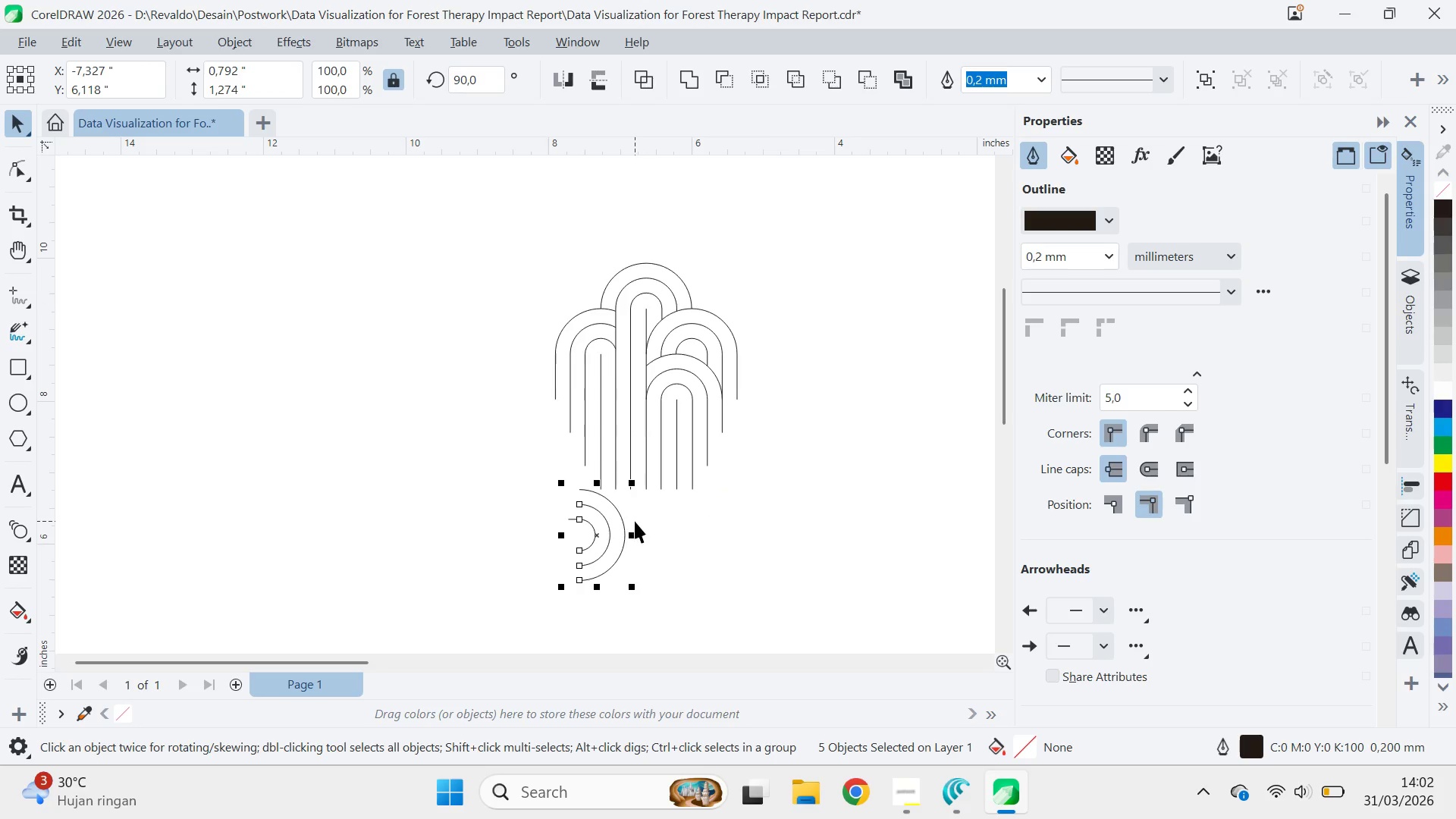 
type(qv)
 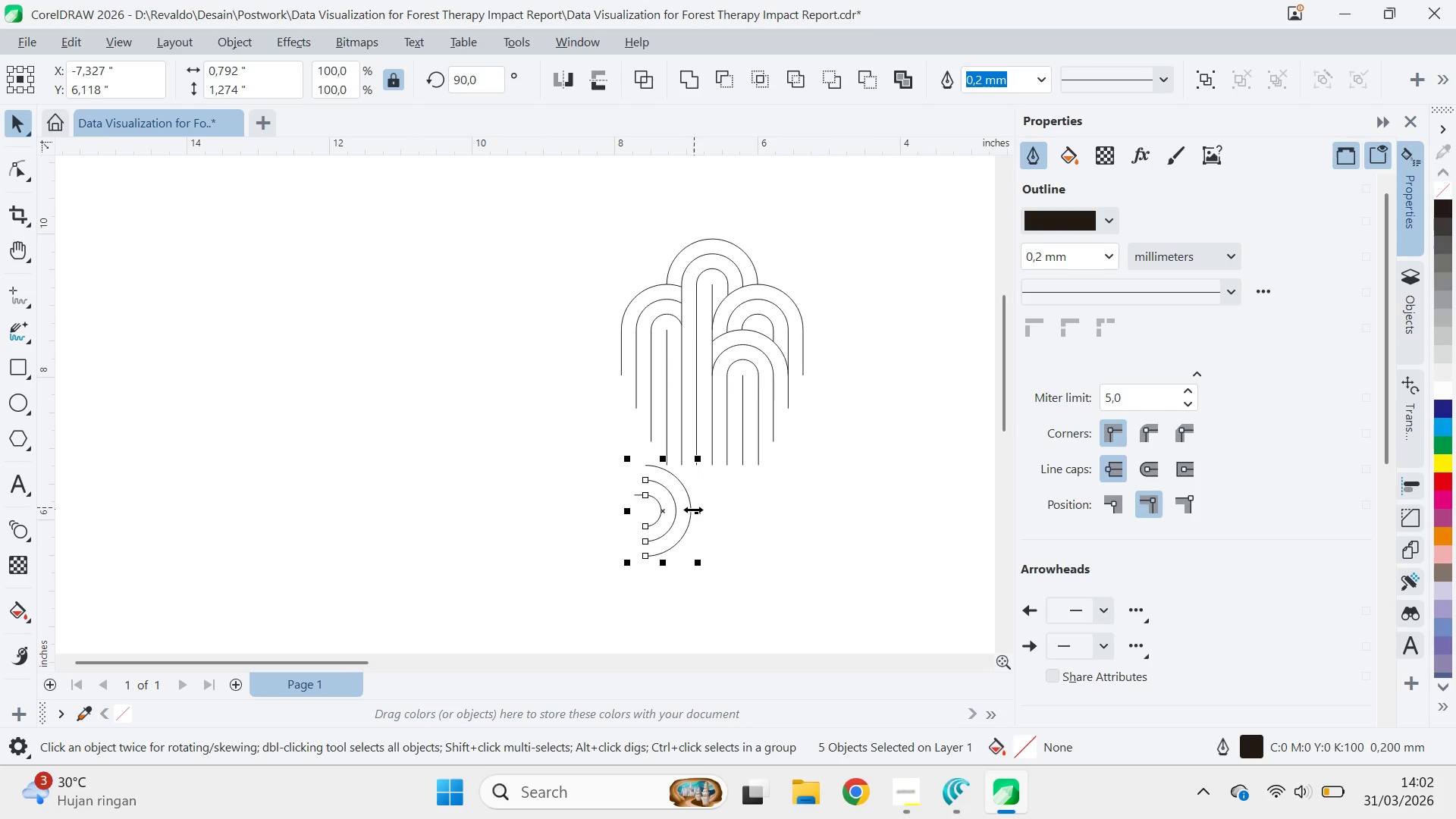 
left_click_drag(start_coordinate=[666, 524], to_coordinate=[732, 500])
 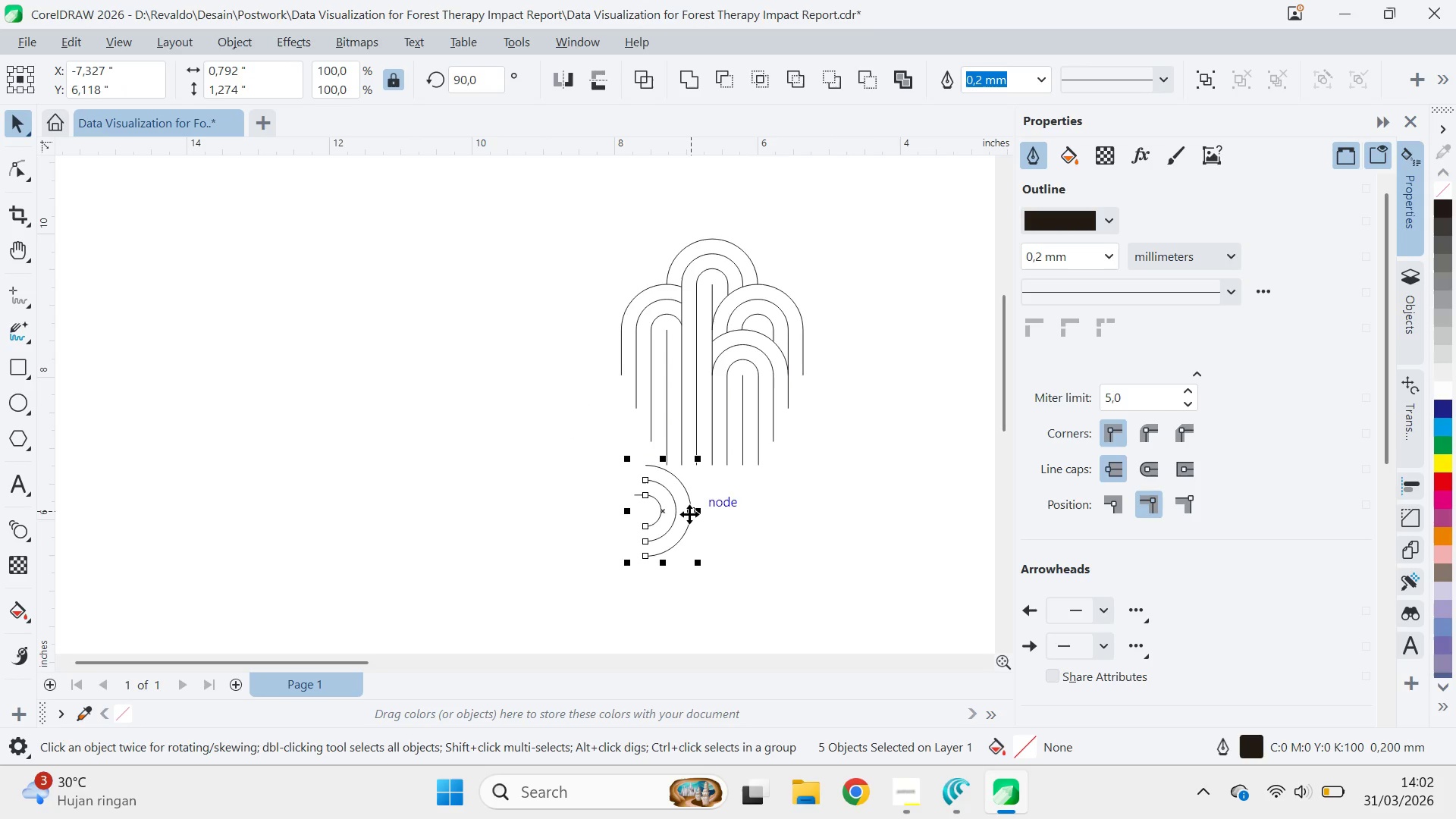 
left_click_drag(start_coordinate=[688, 516], to_coordinate=[715, 467])
 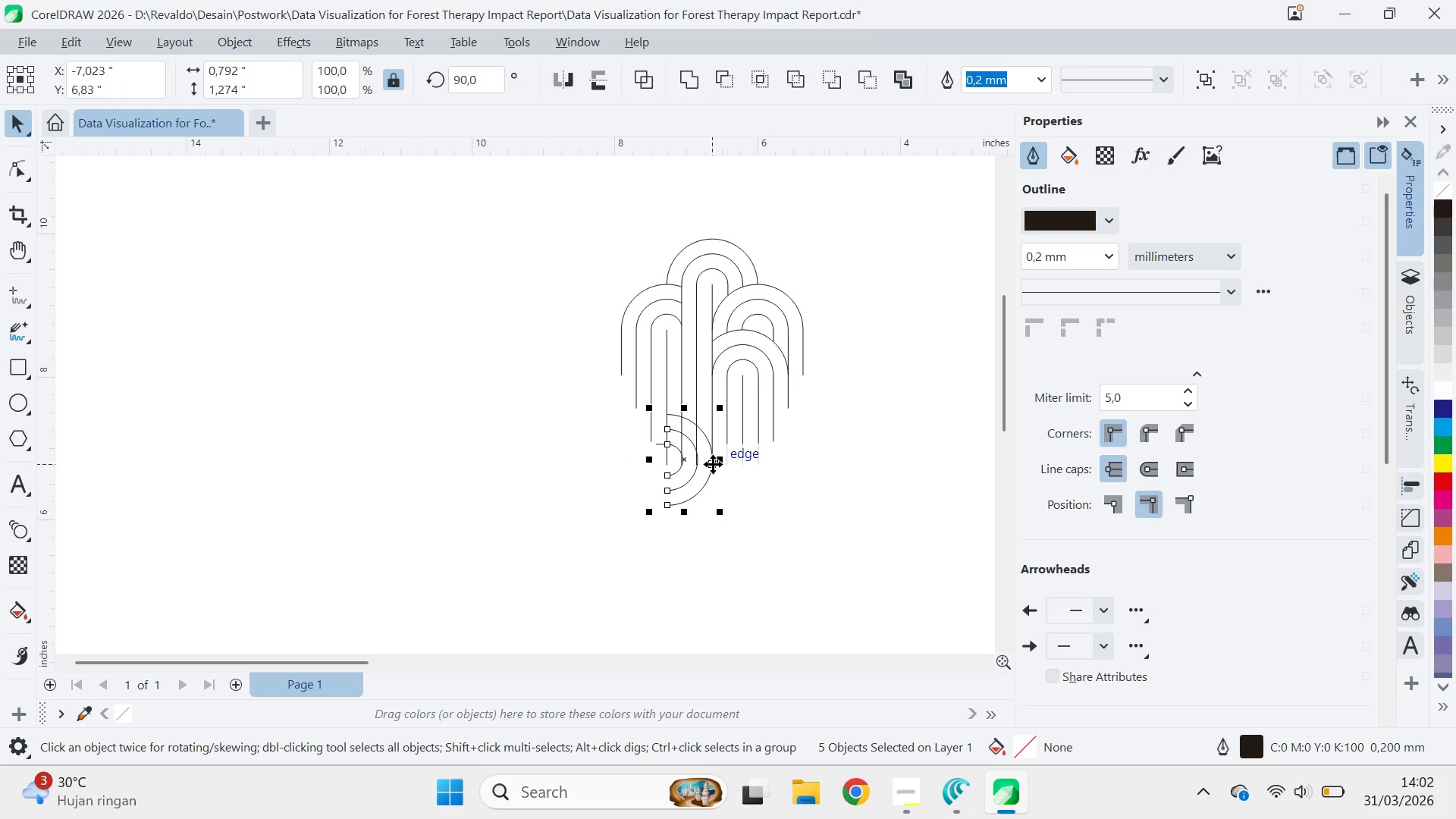 
left_click_drag(start_coordinate=[713, 464], to_coordinate=[710, 516])
 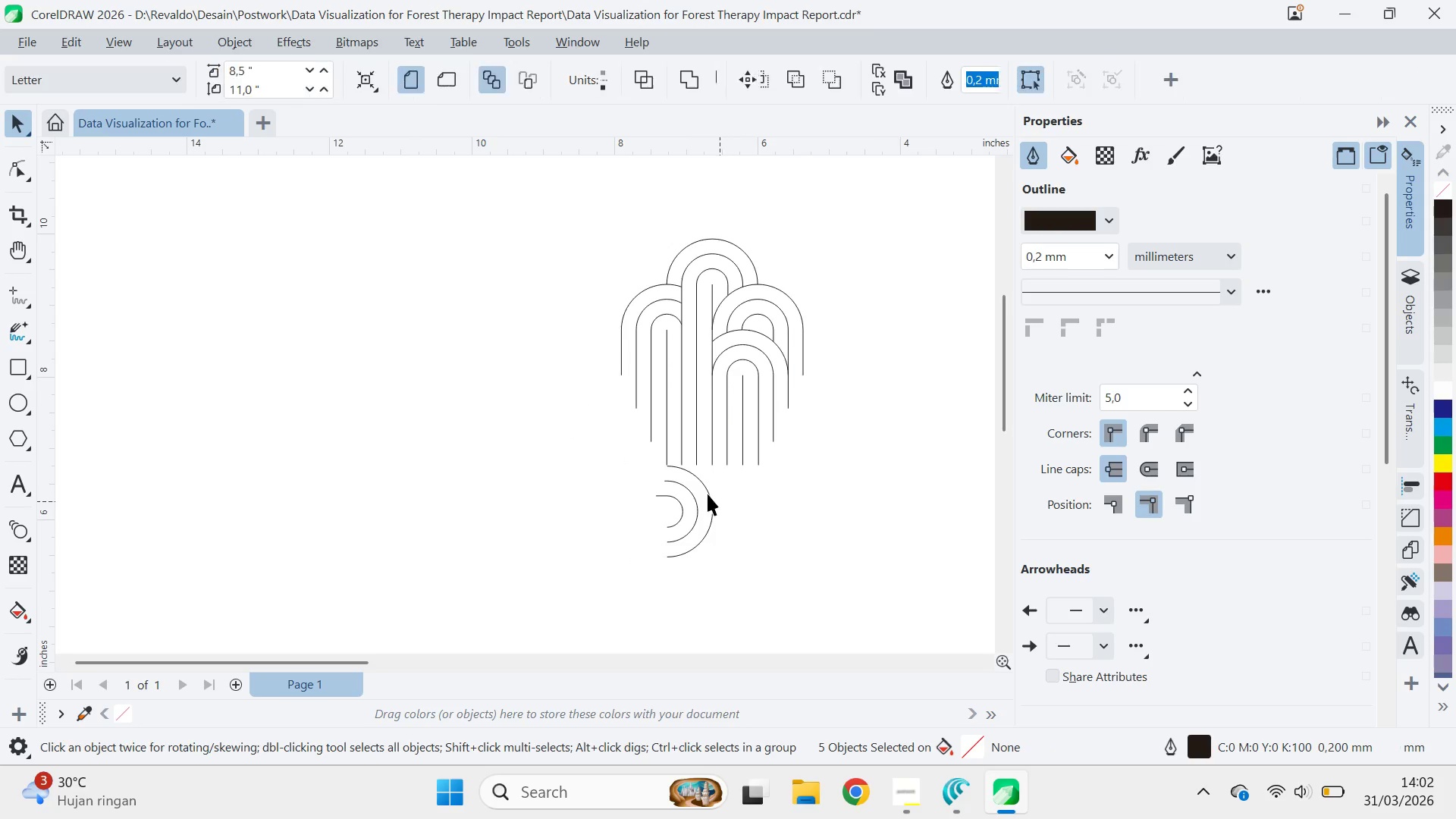 
hold_key(key=ShiftLeft, duration=1.08)
 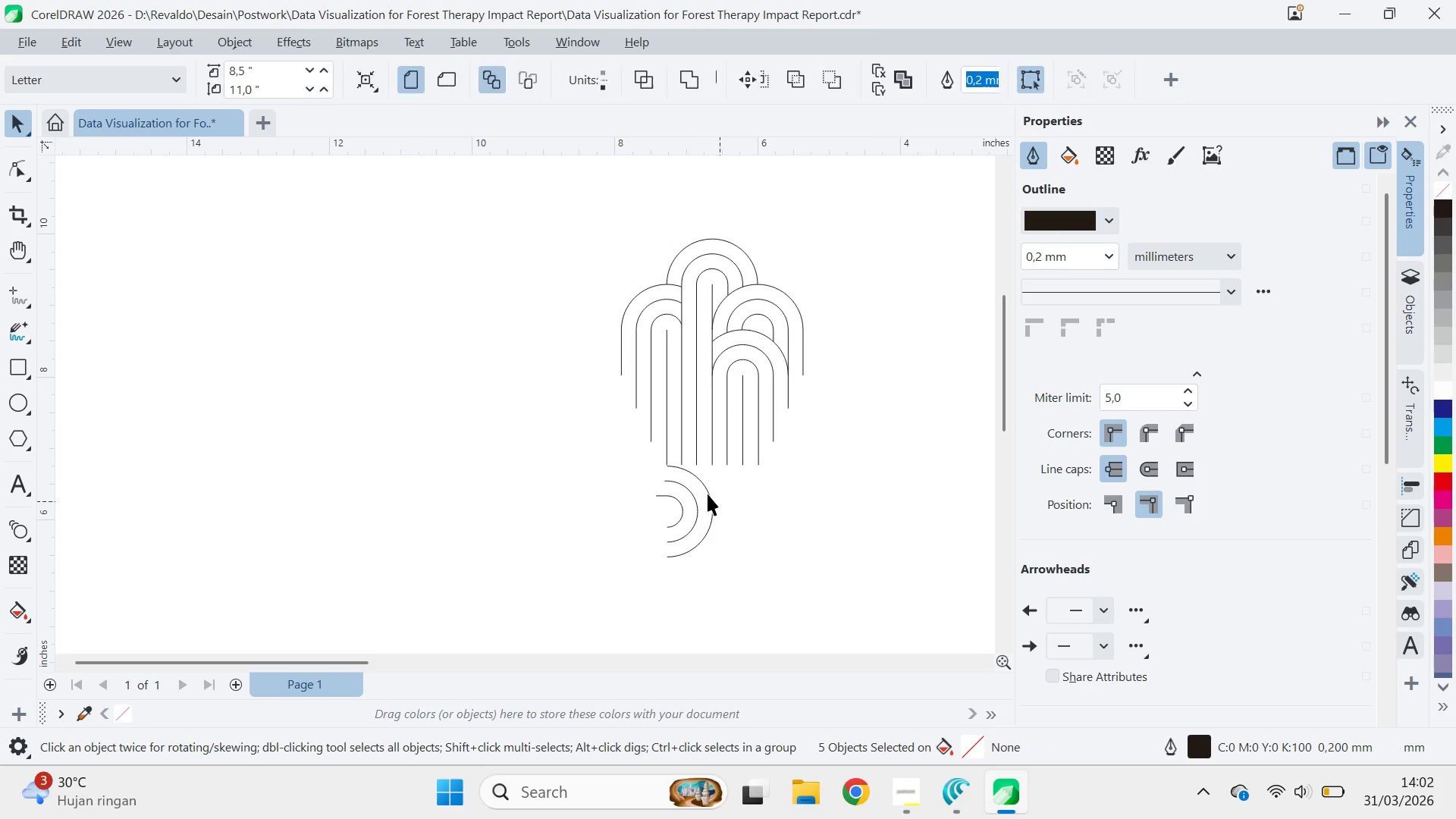 
scroll: coordinate [709, 498], scroll_direction: down, amount: 1.0
 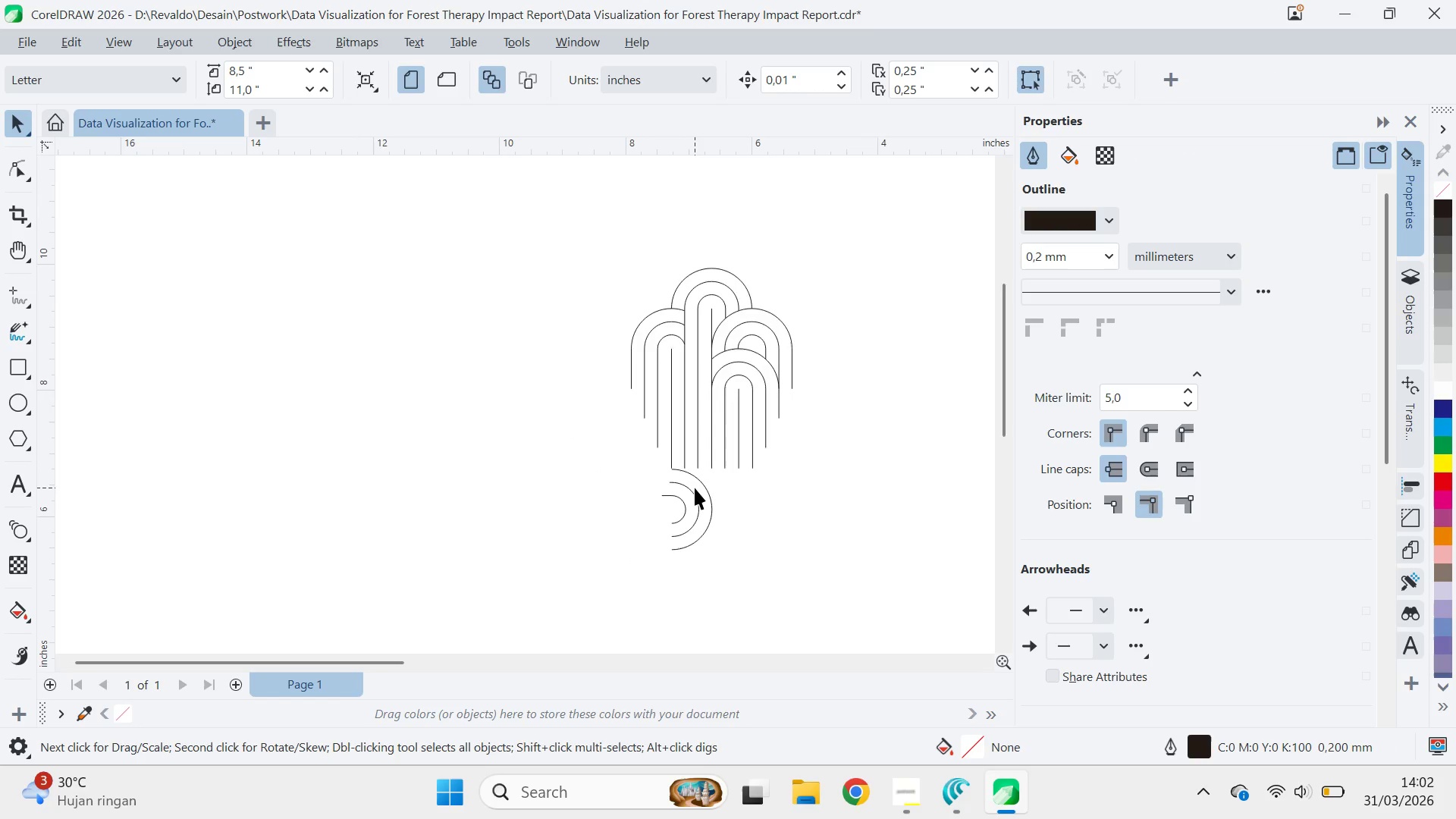 
key(Q)
 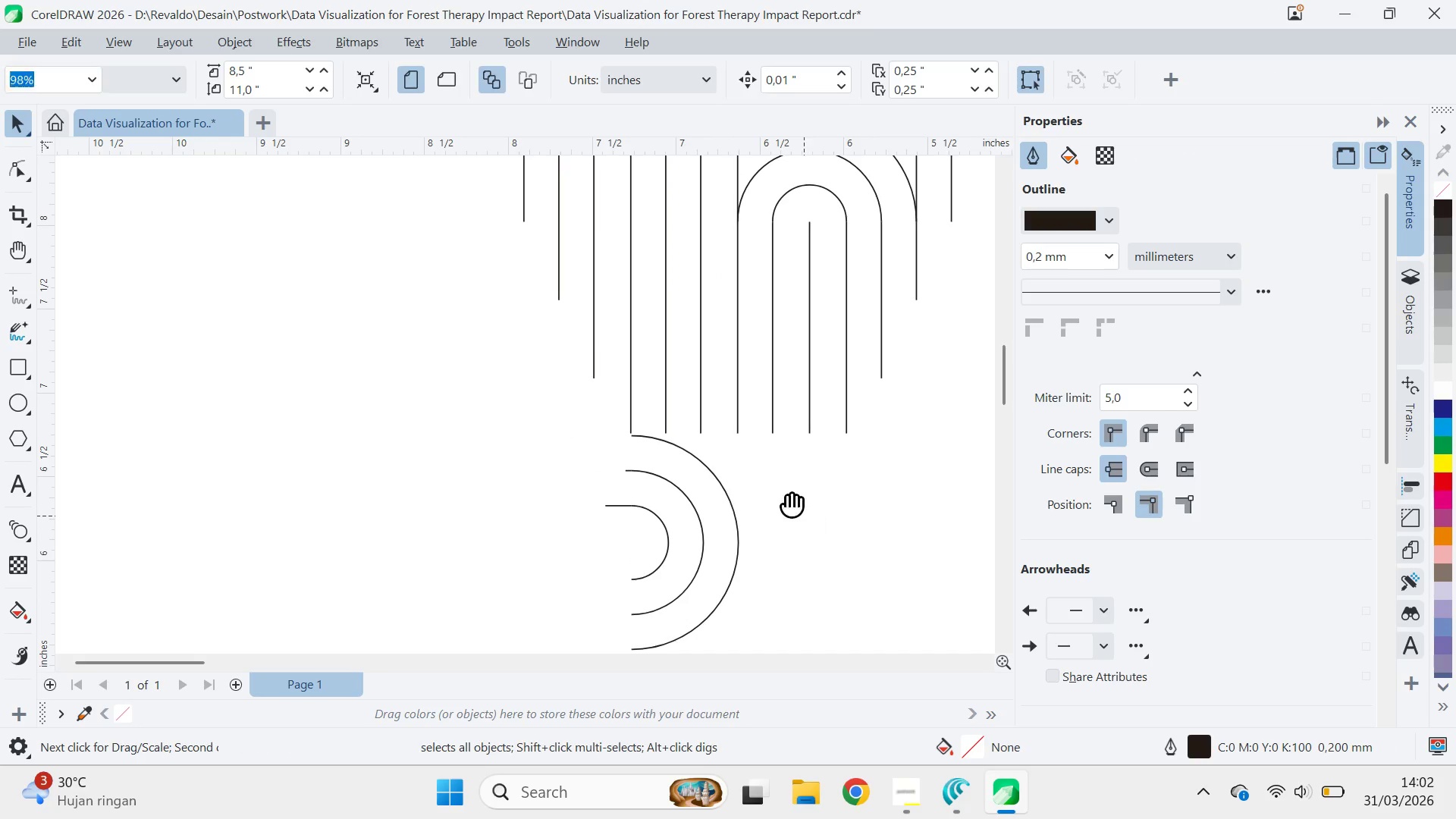 
left_click_drag(start_coordinate=[801, 512], to_coordinate=[749, 427])
 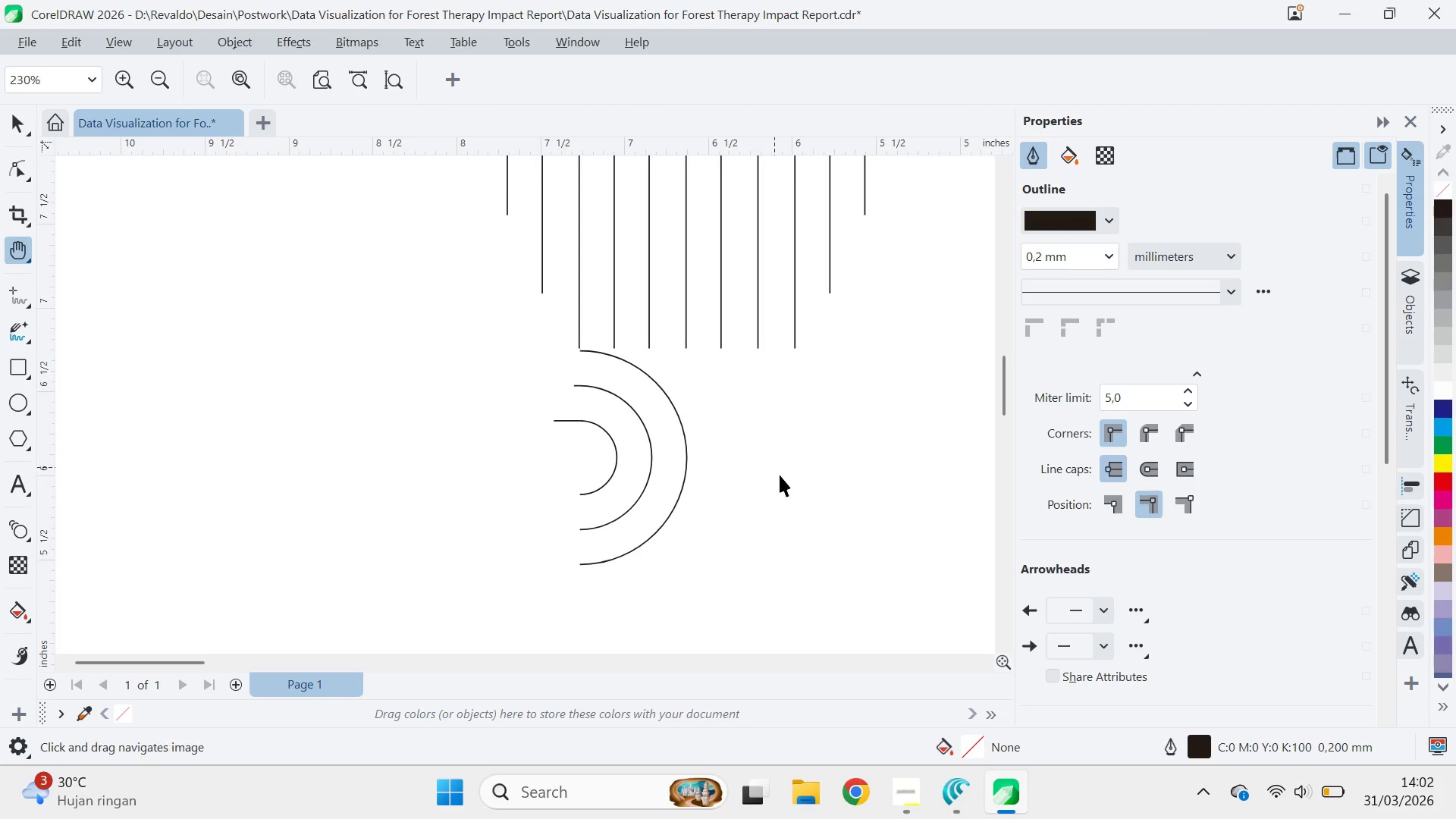 
scroll: coordinate [700, 495], scroll_direction: up, amount: 6.0
 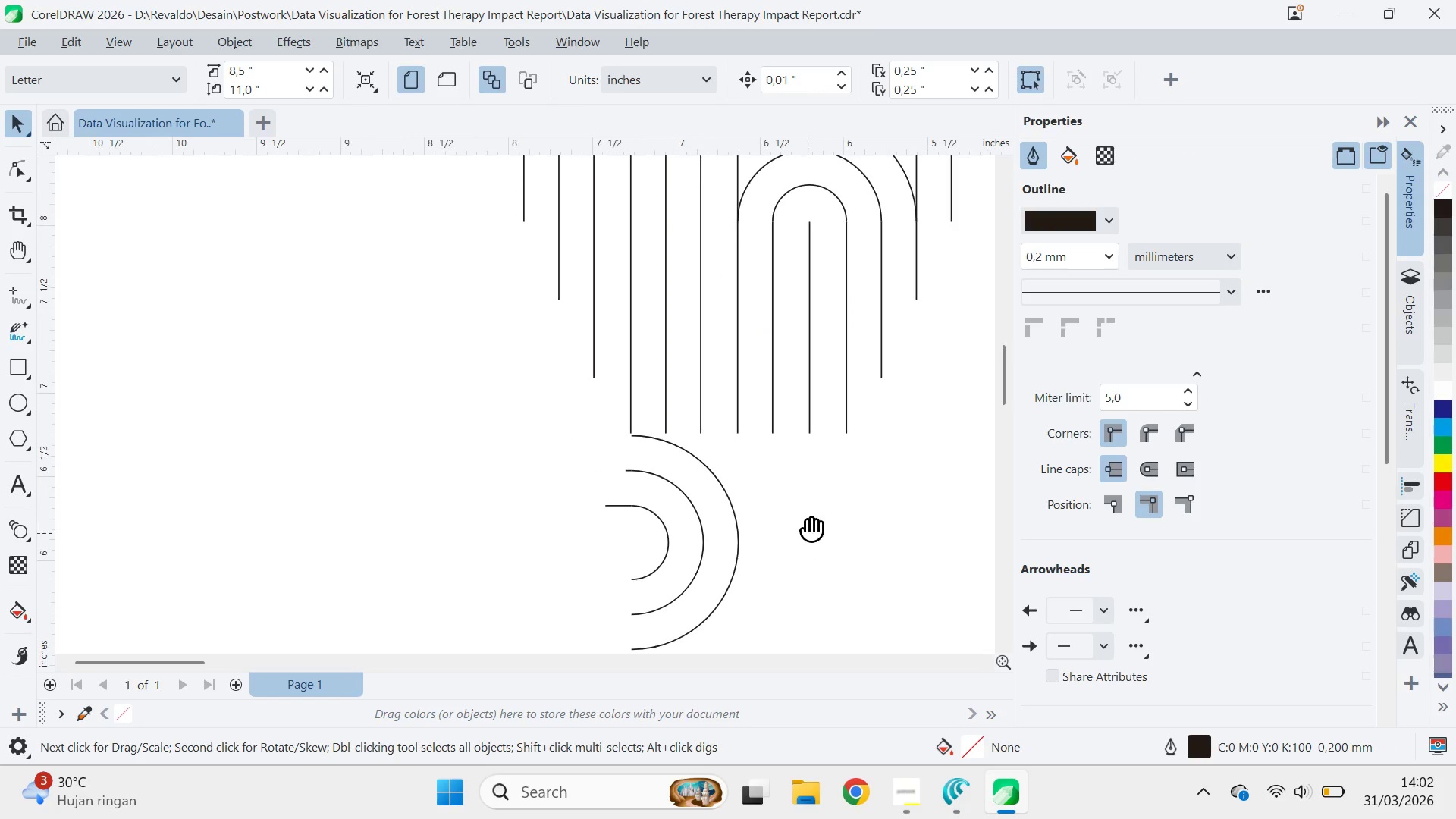 
type(va)
 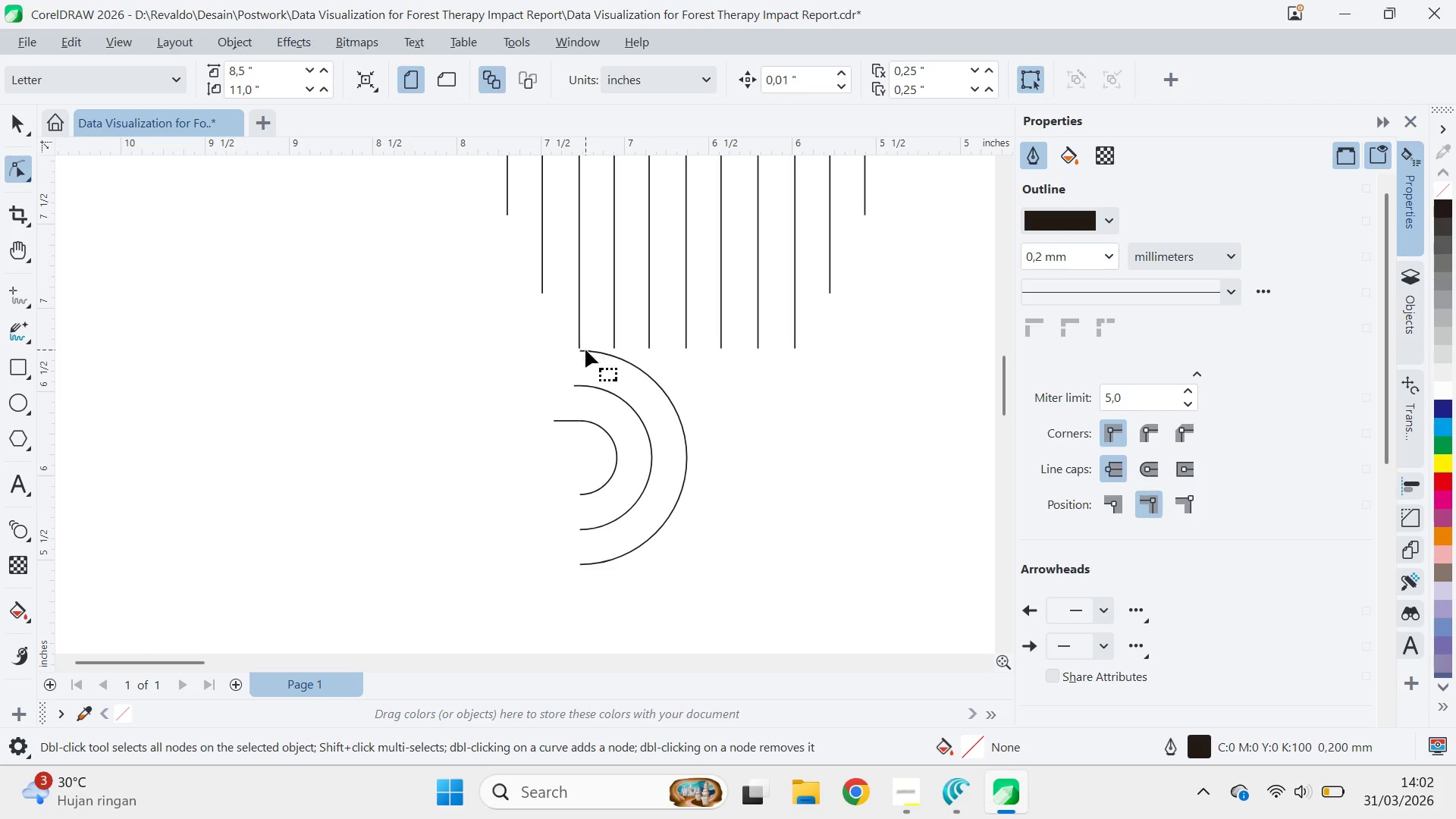 
left_click([585, 350])
 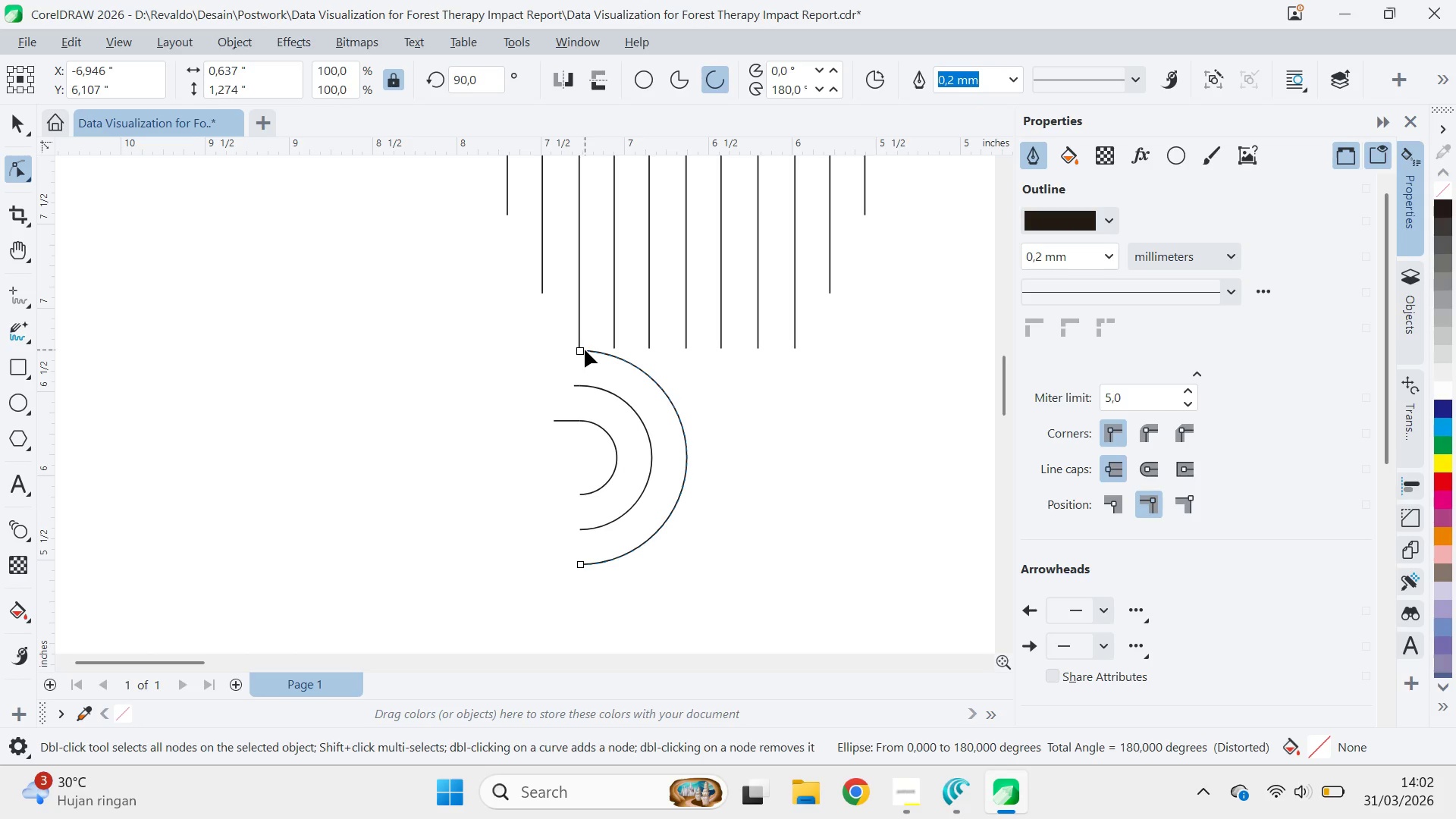 
left_click_drag(start_coordinate=[585, 350], to_coordinate=[690, 456])
 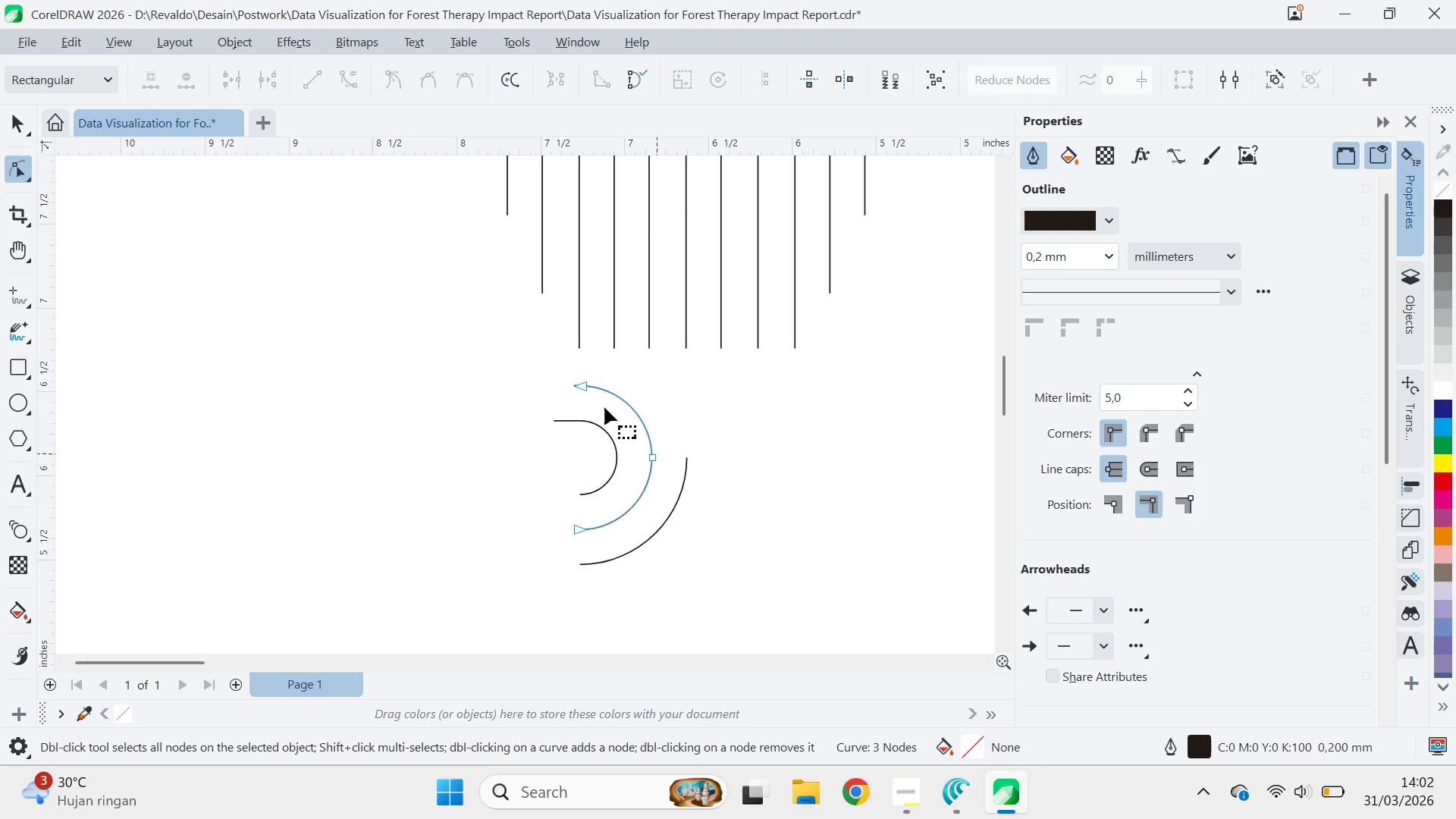 
double_click([582, 391])
 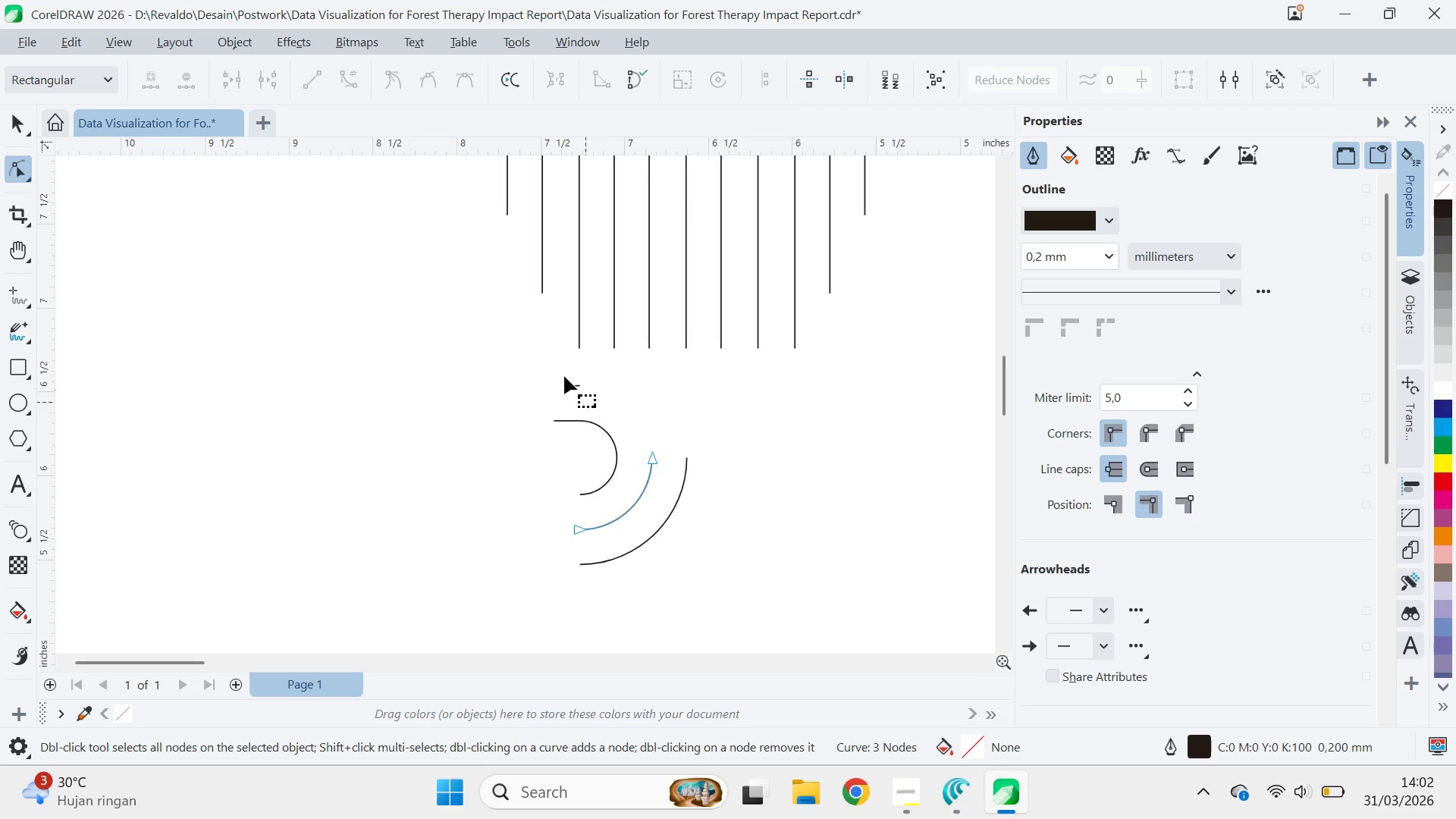 
key(V)
 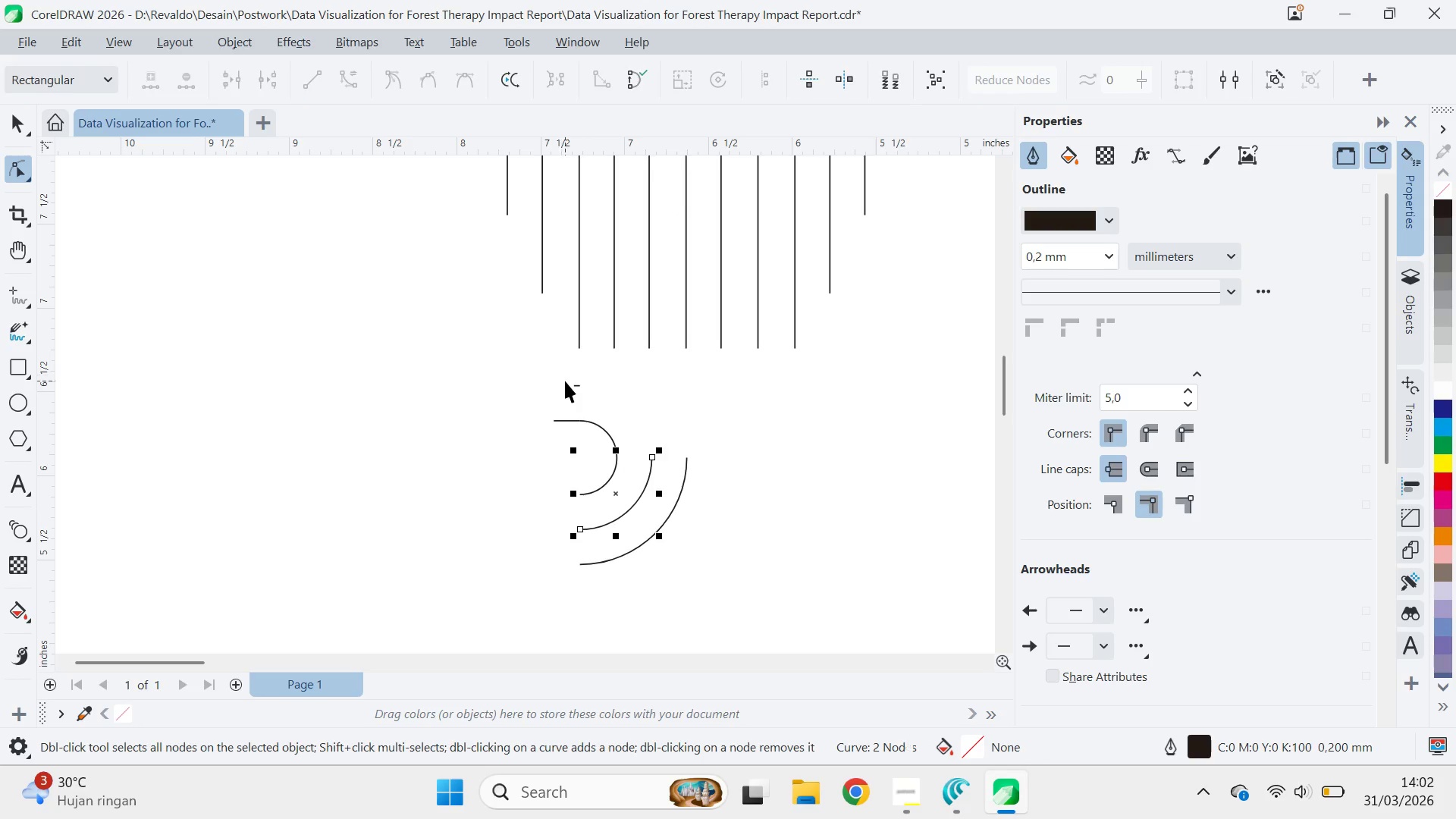 
left_click_drag(start_coordinate=[564, 380], to_coordinate=[628, 410])
 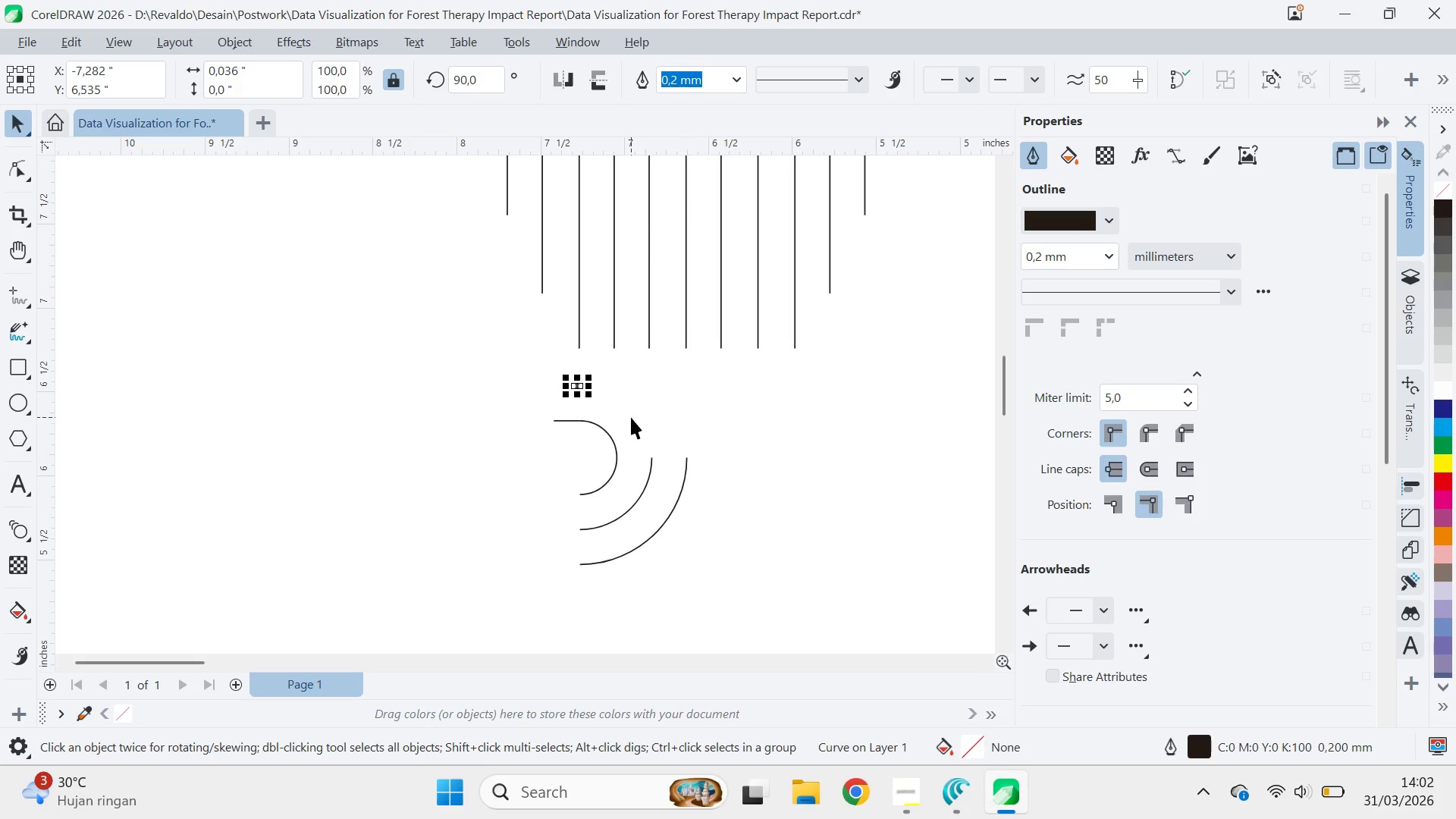 
key(Delete)
 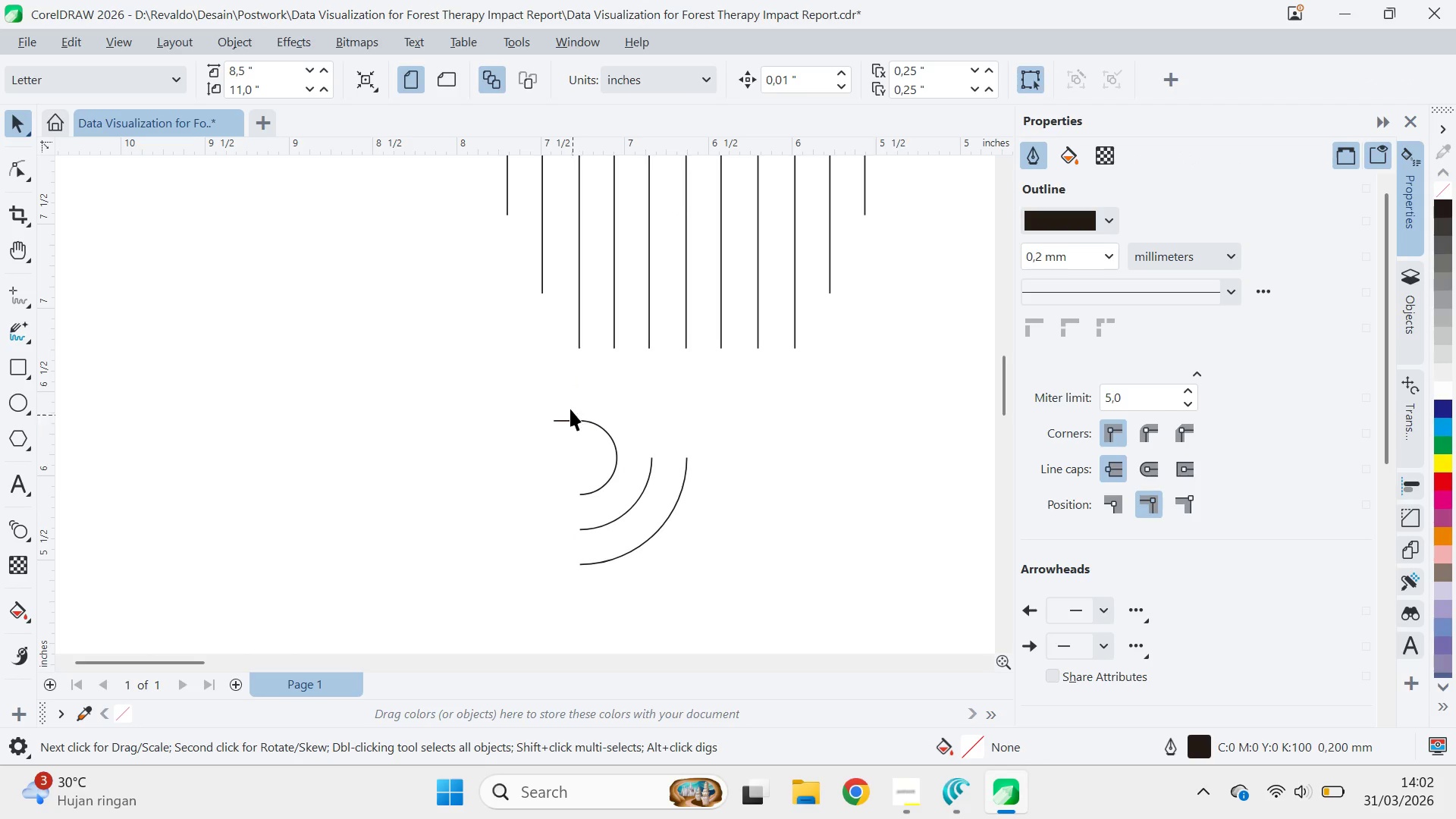 
left_click([573, 422])
 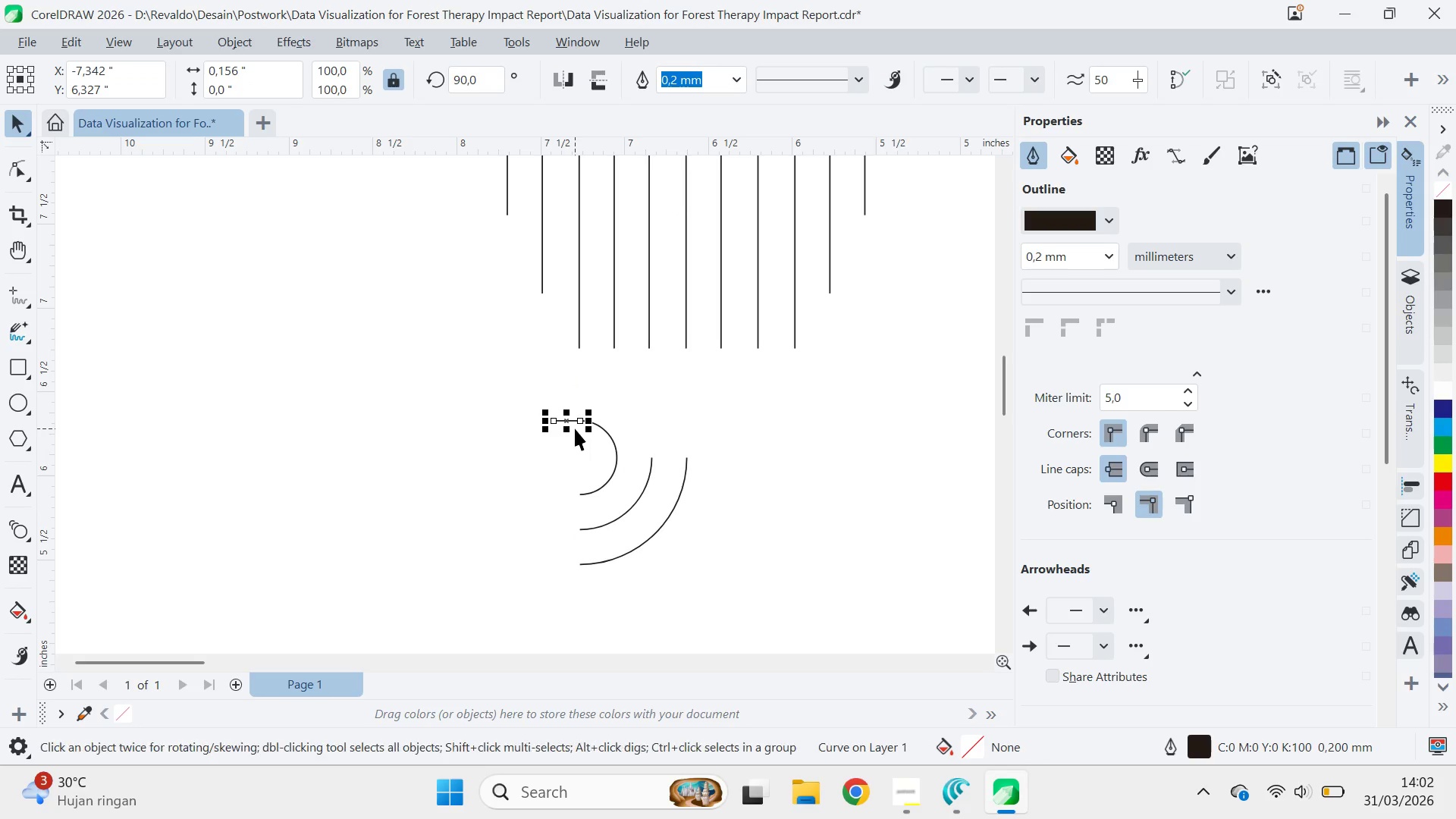 
key(Delete)
 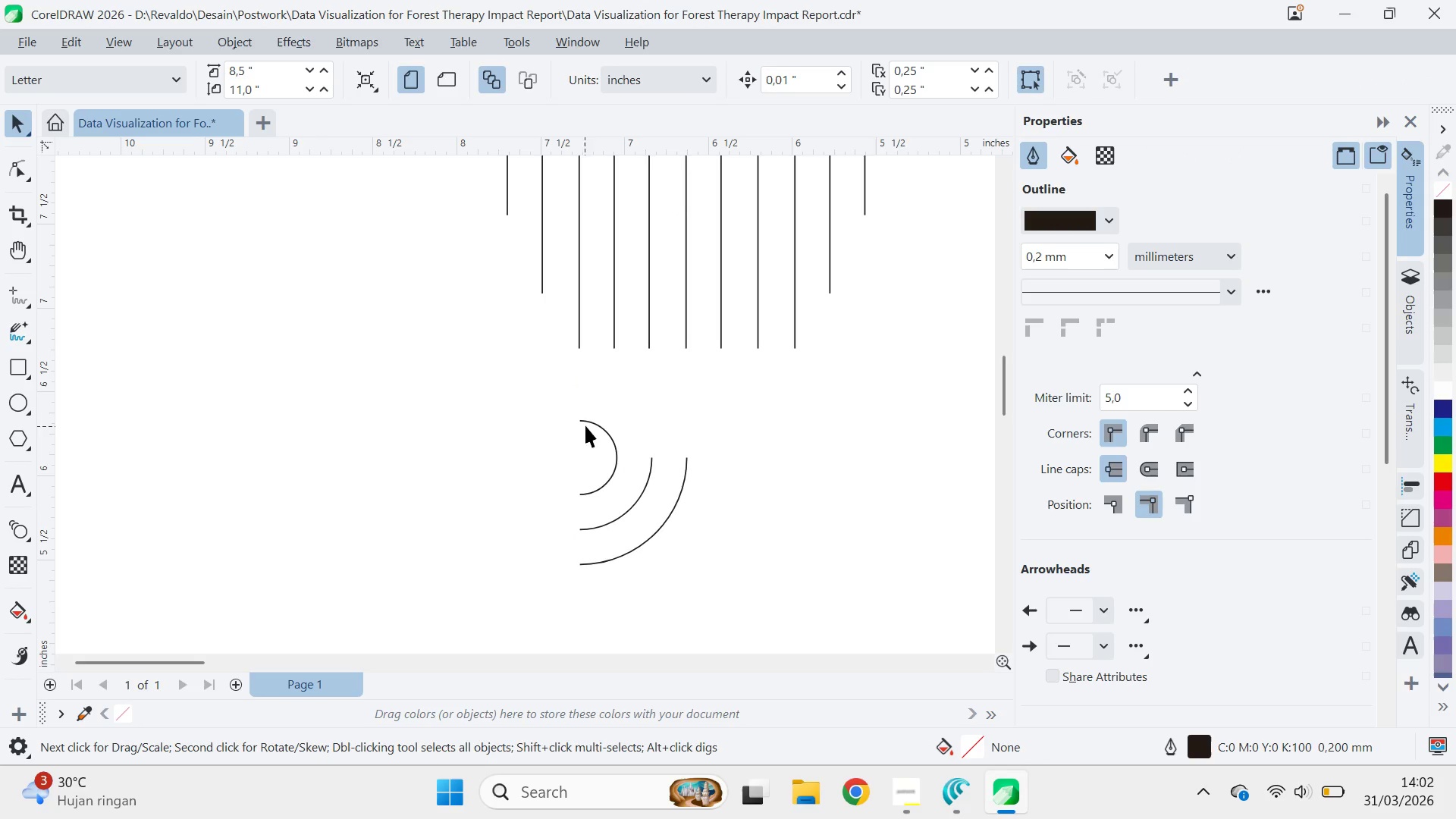 
left_click([592, 422])
 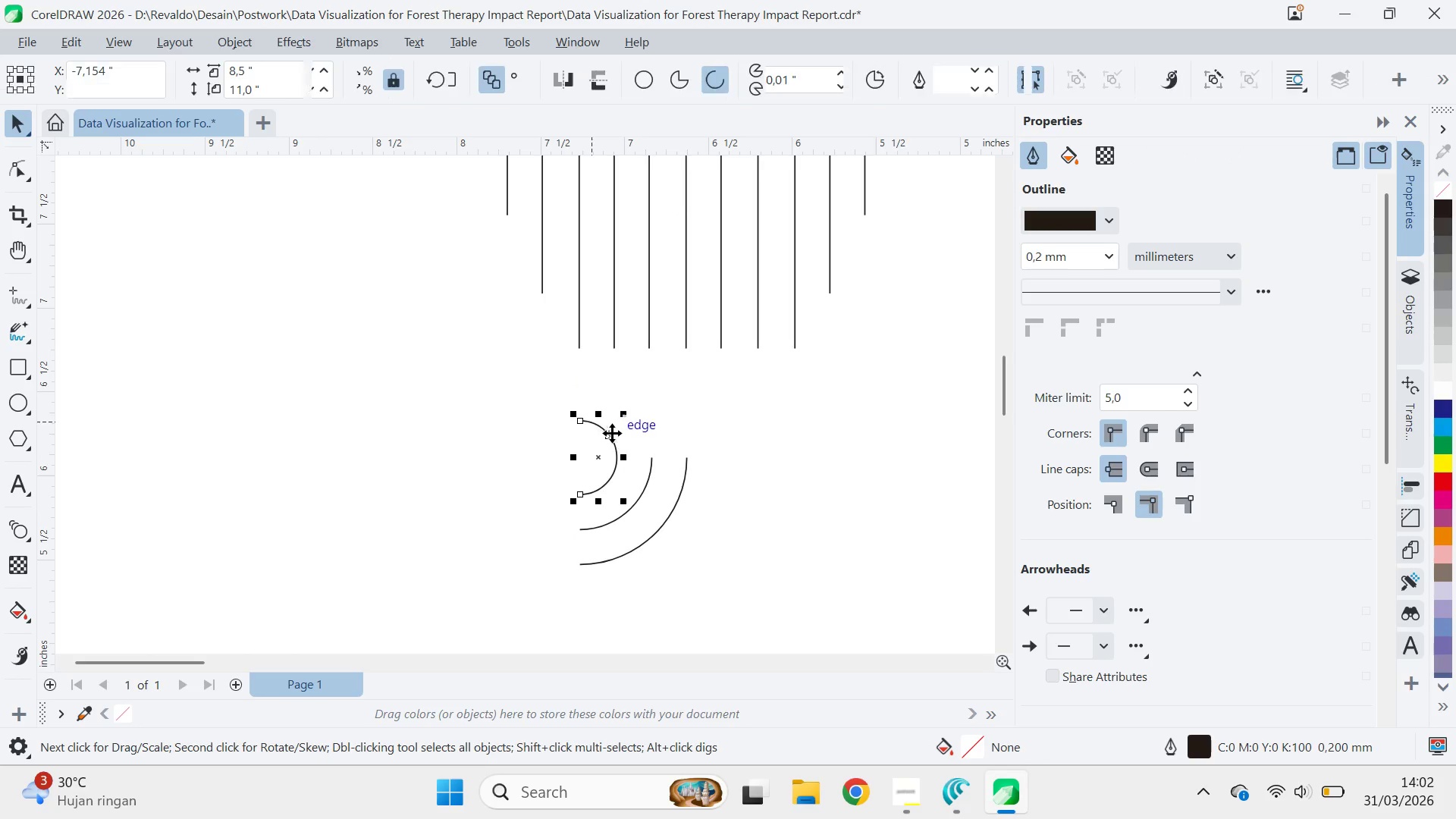 
key(A)
 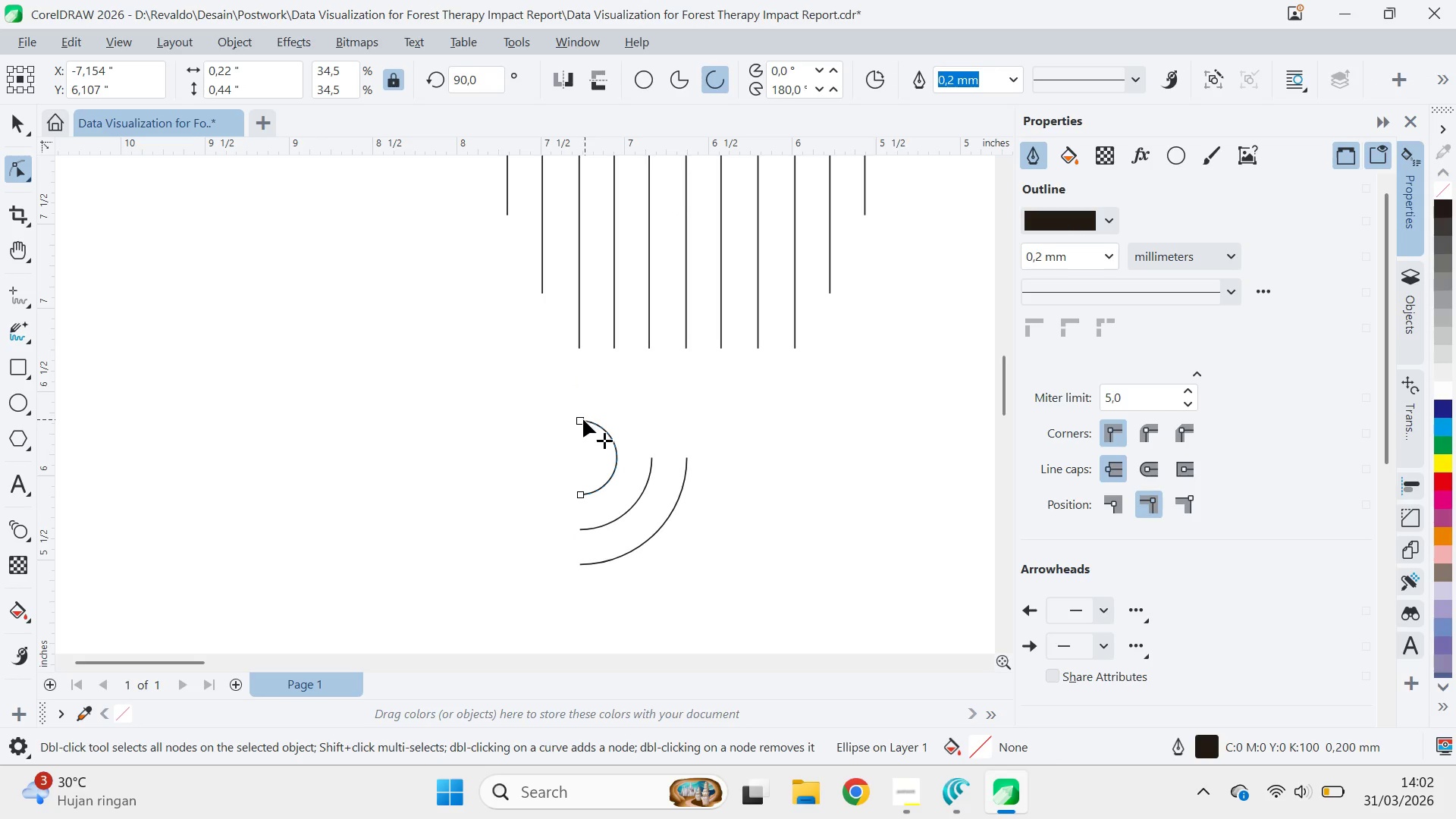 
left_click_drag(start_coordinate=[582, 419], to_coordinate=[612, 455])
 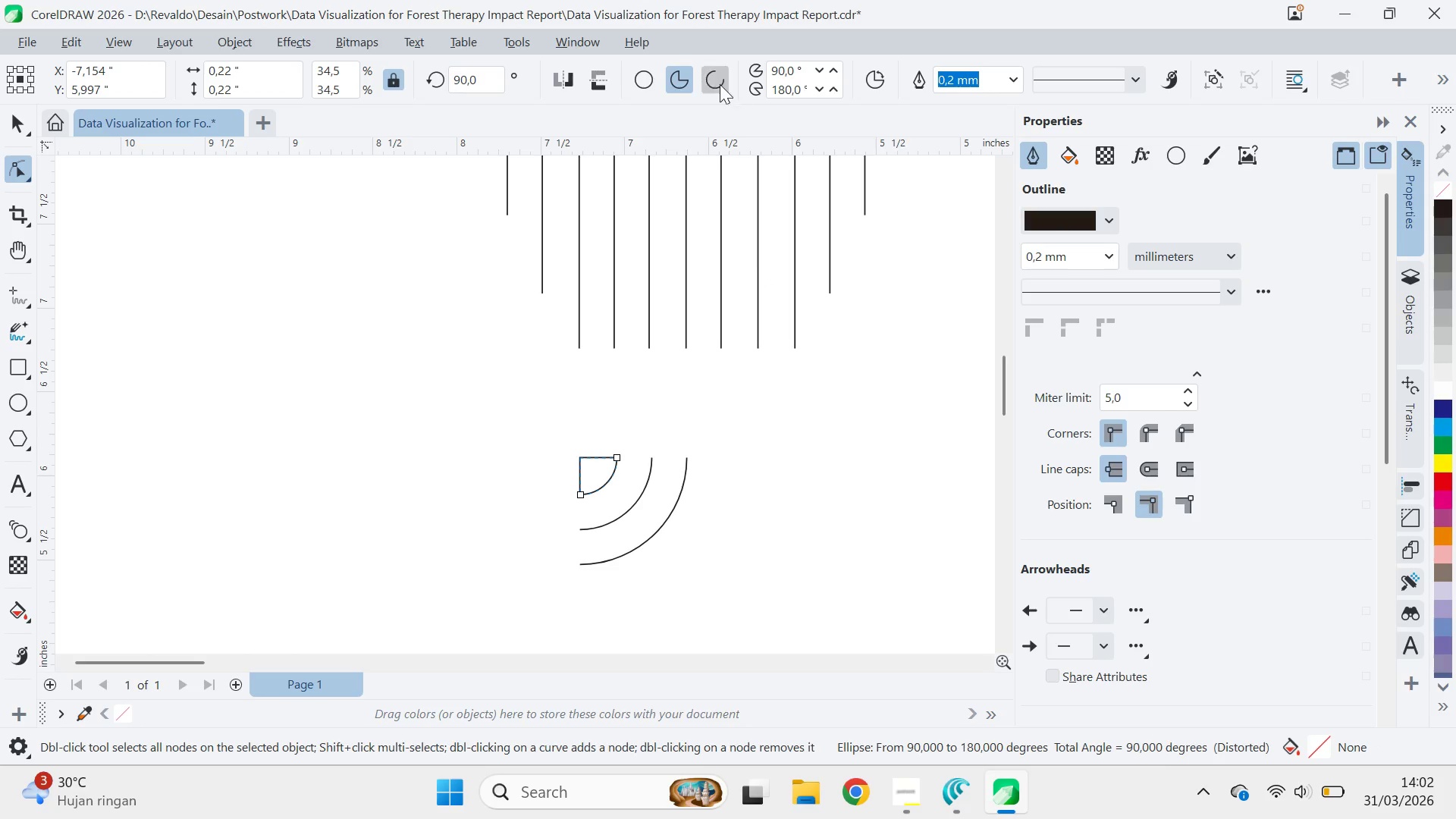 
left_click([706, 71])
 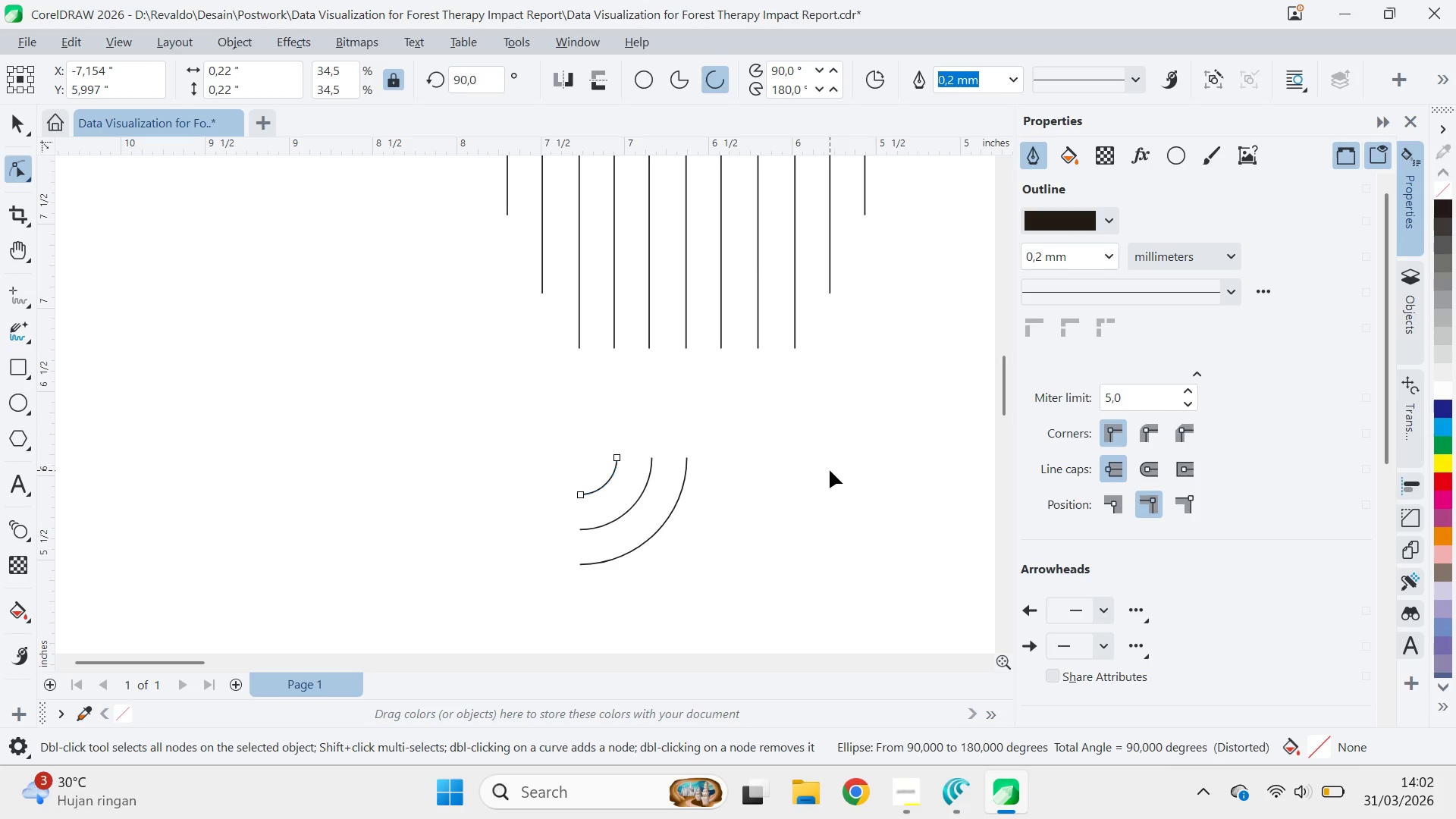 
key(Control+S)
 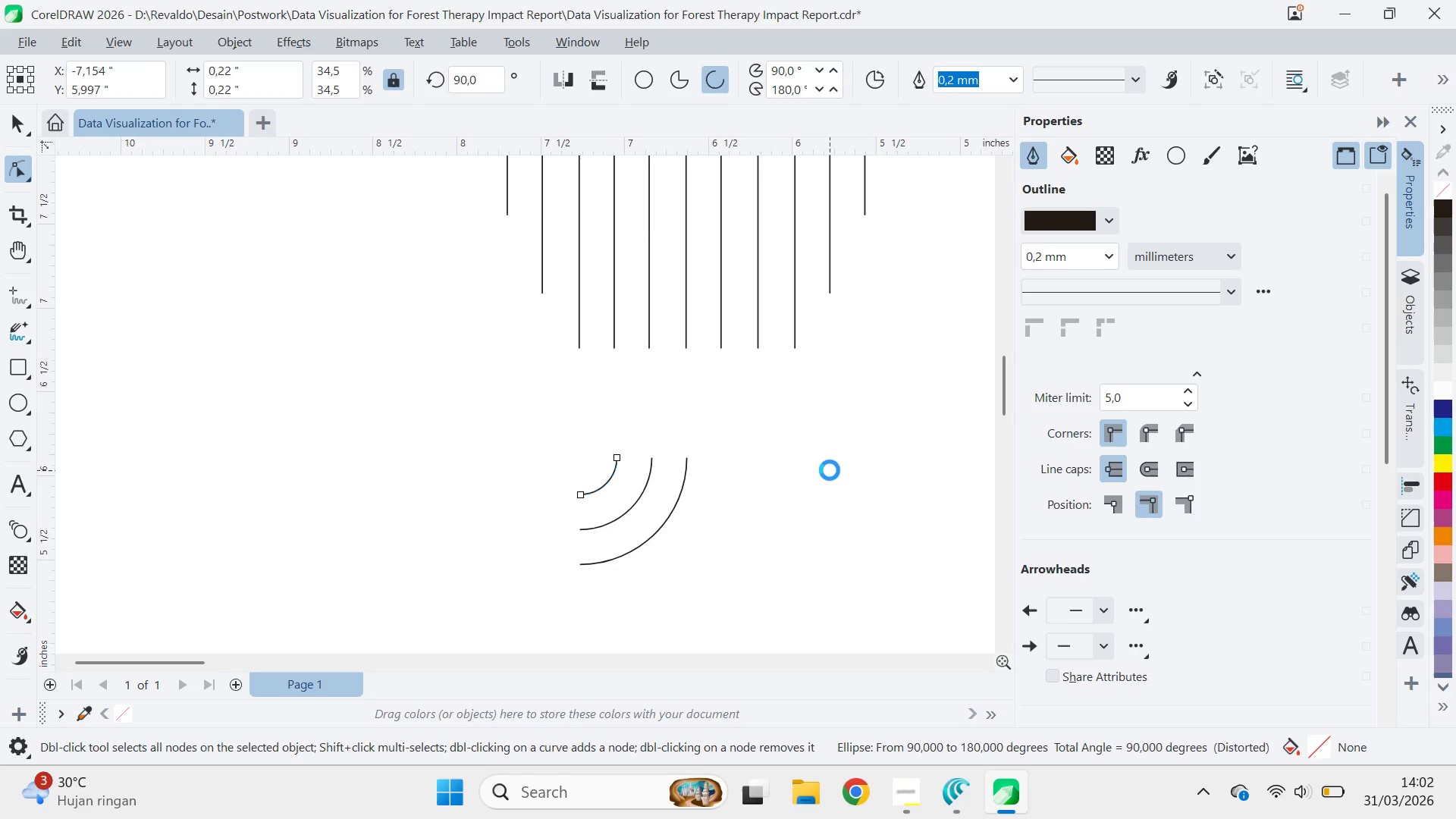 
key(Alt+AltLeft)
 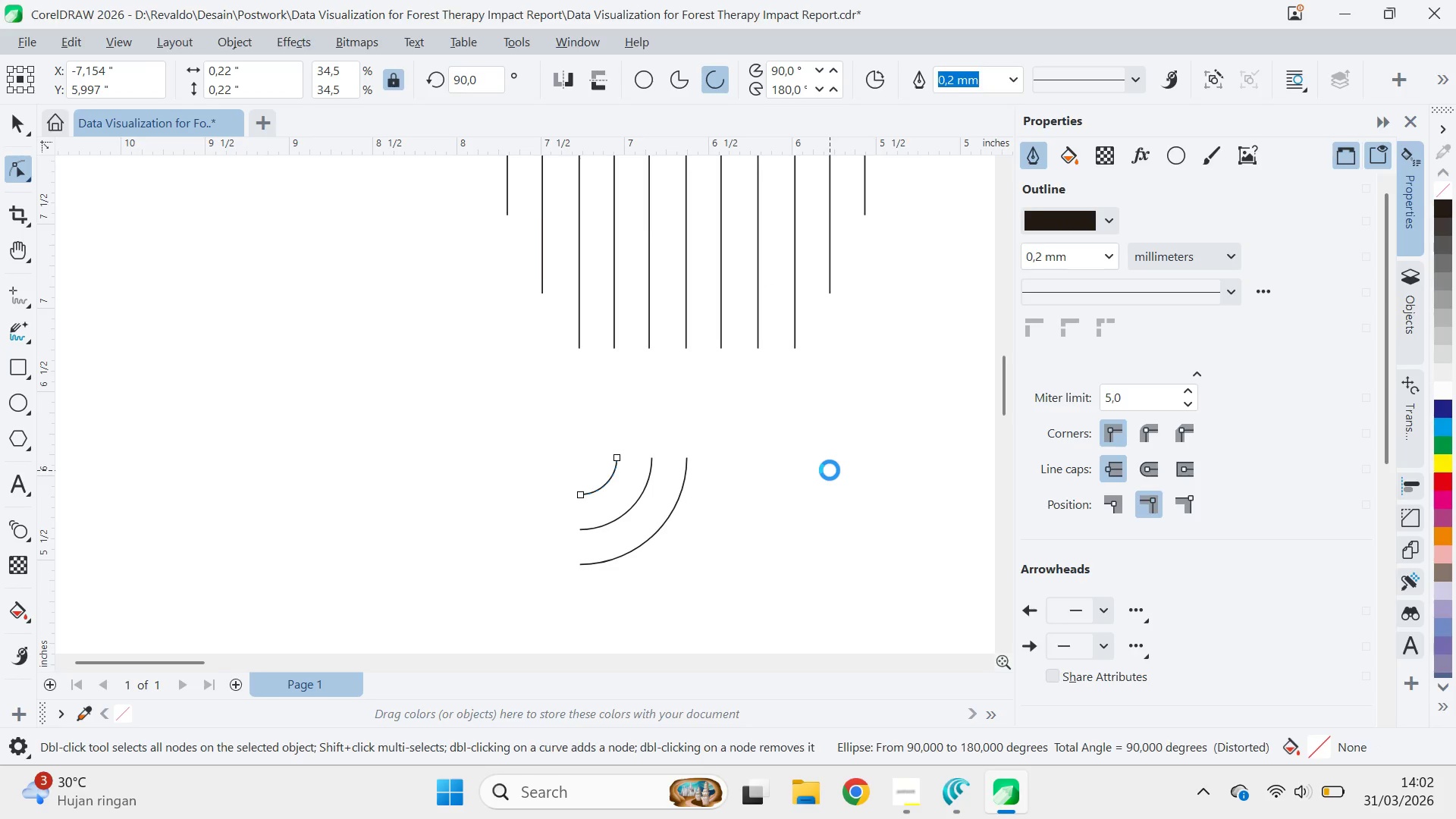 
key(Alt+Tab)
 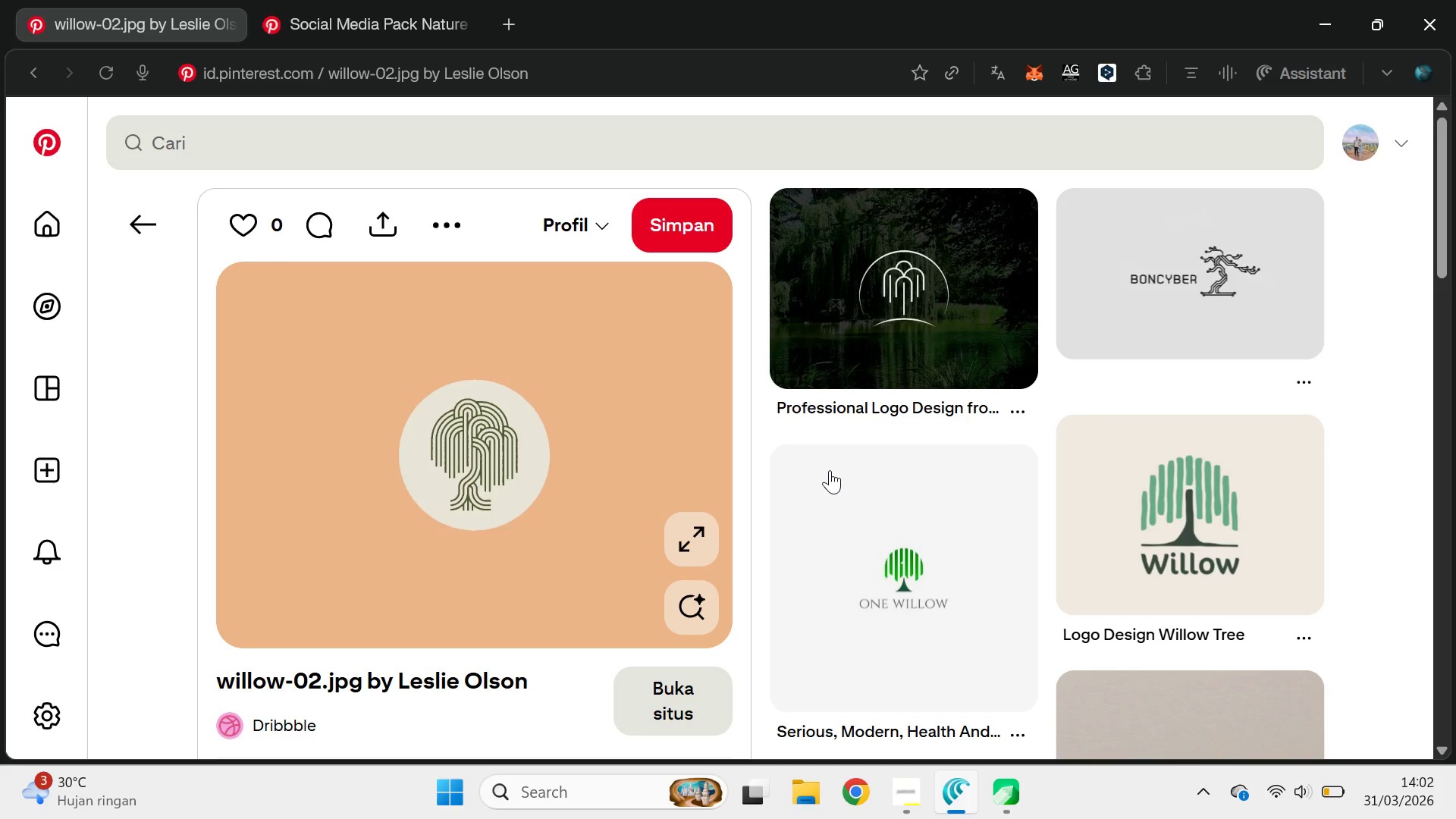 
key(Alt+AltLeft)
 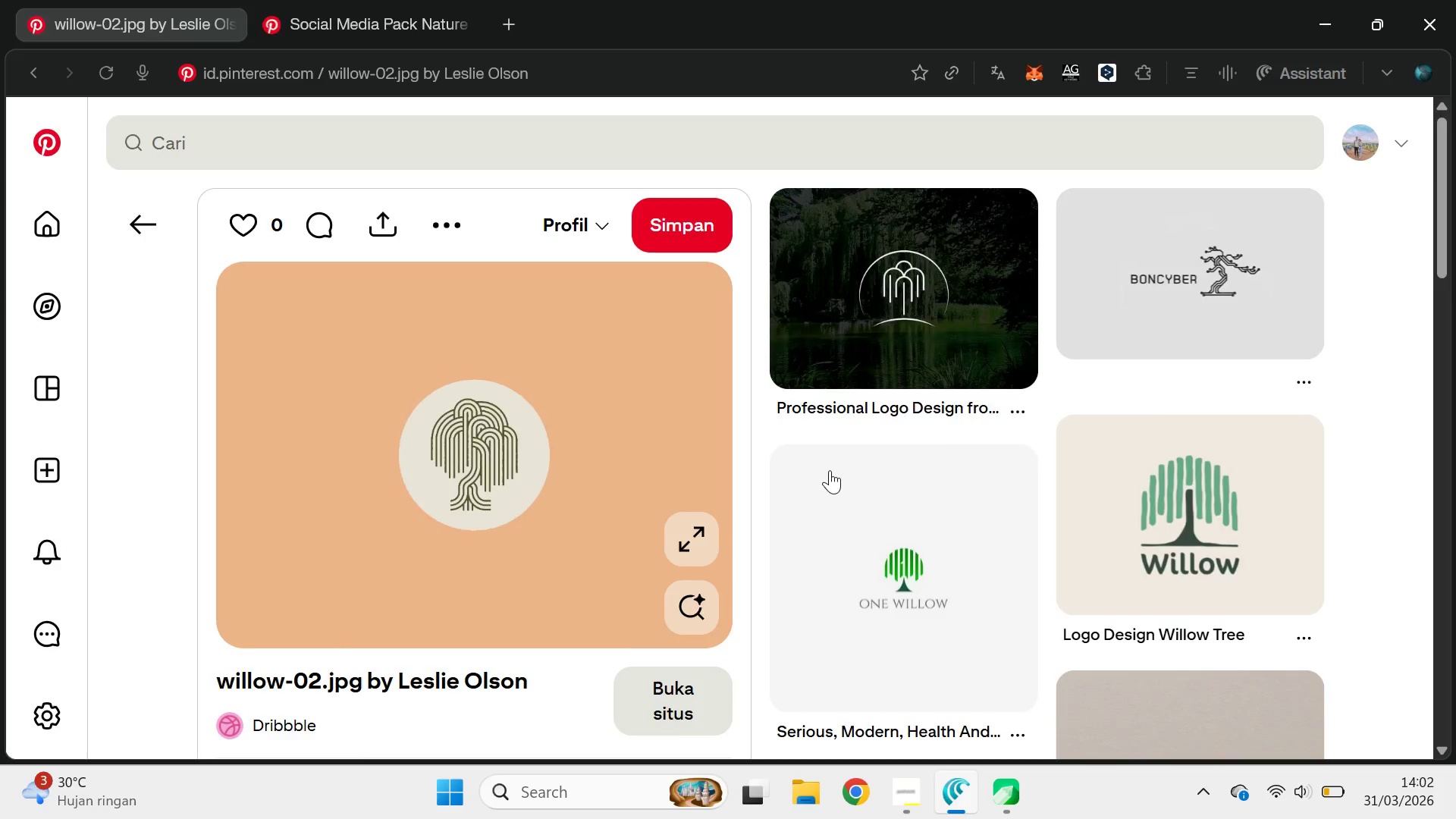 
key(Alt+Tab)
 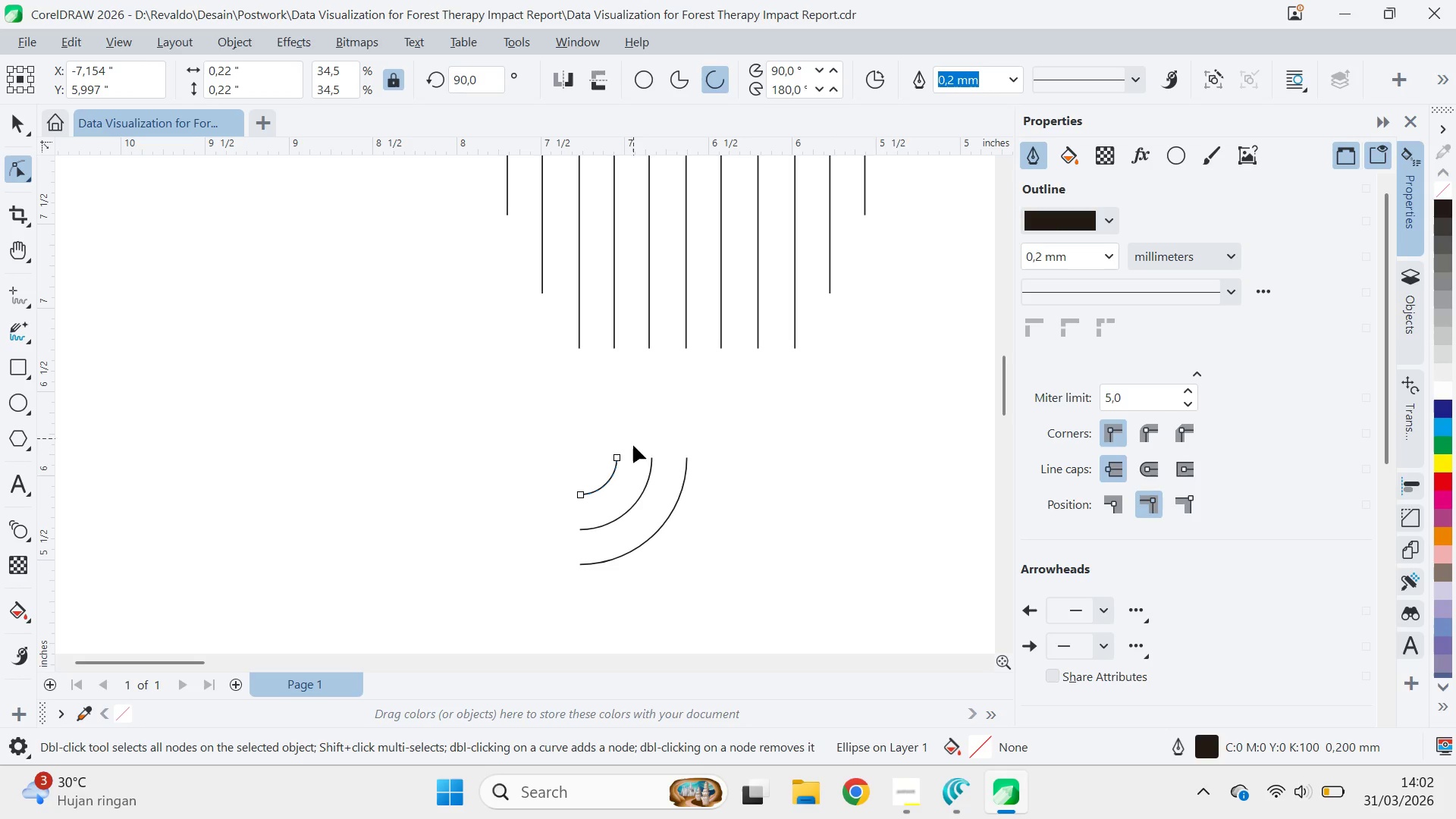 
key(V)
 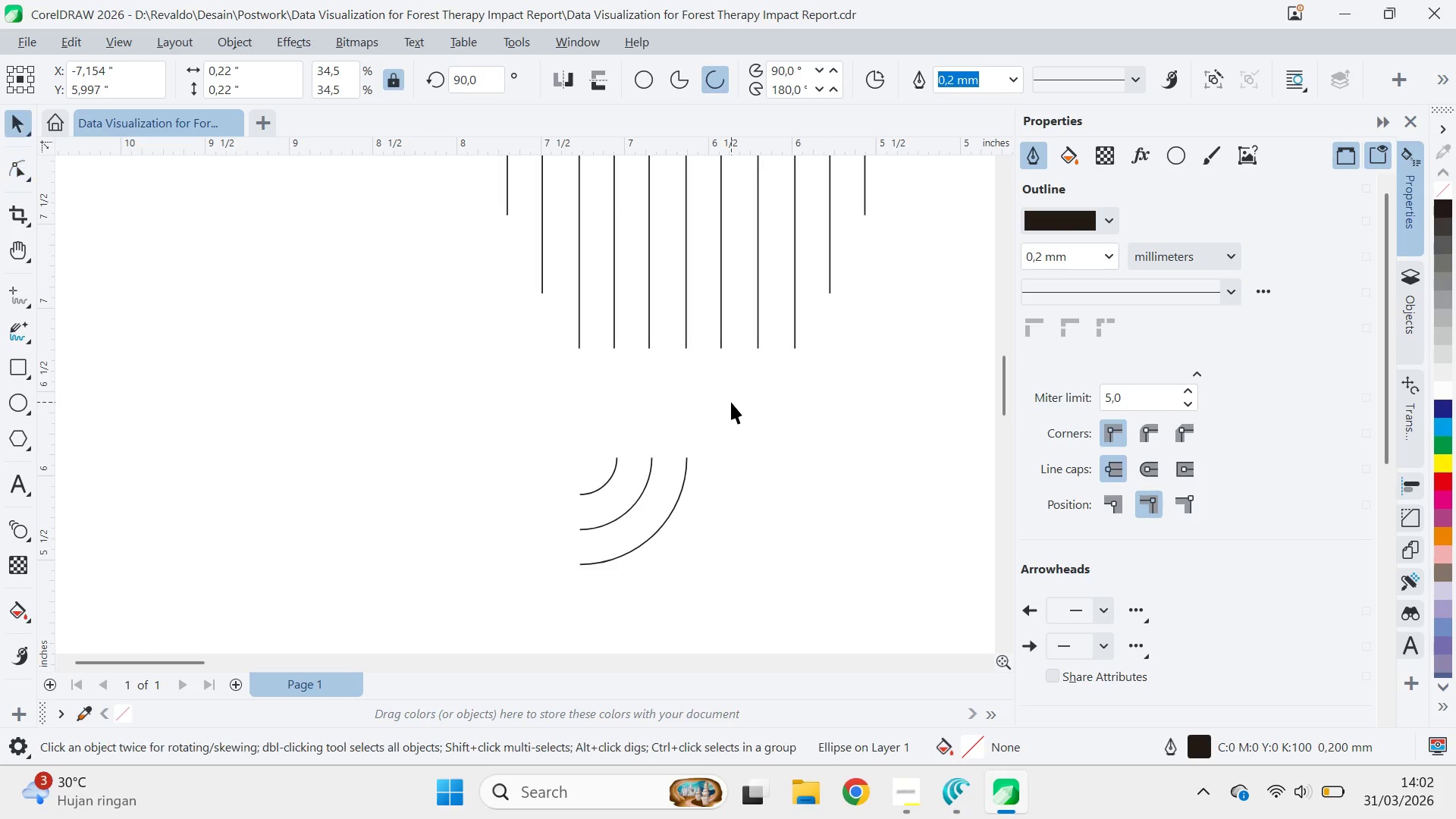 
left_click([731, 402])
 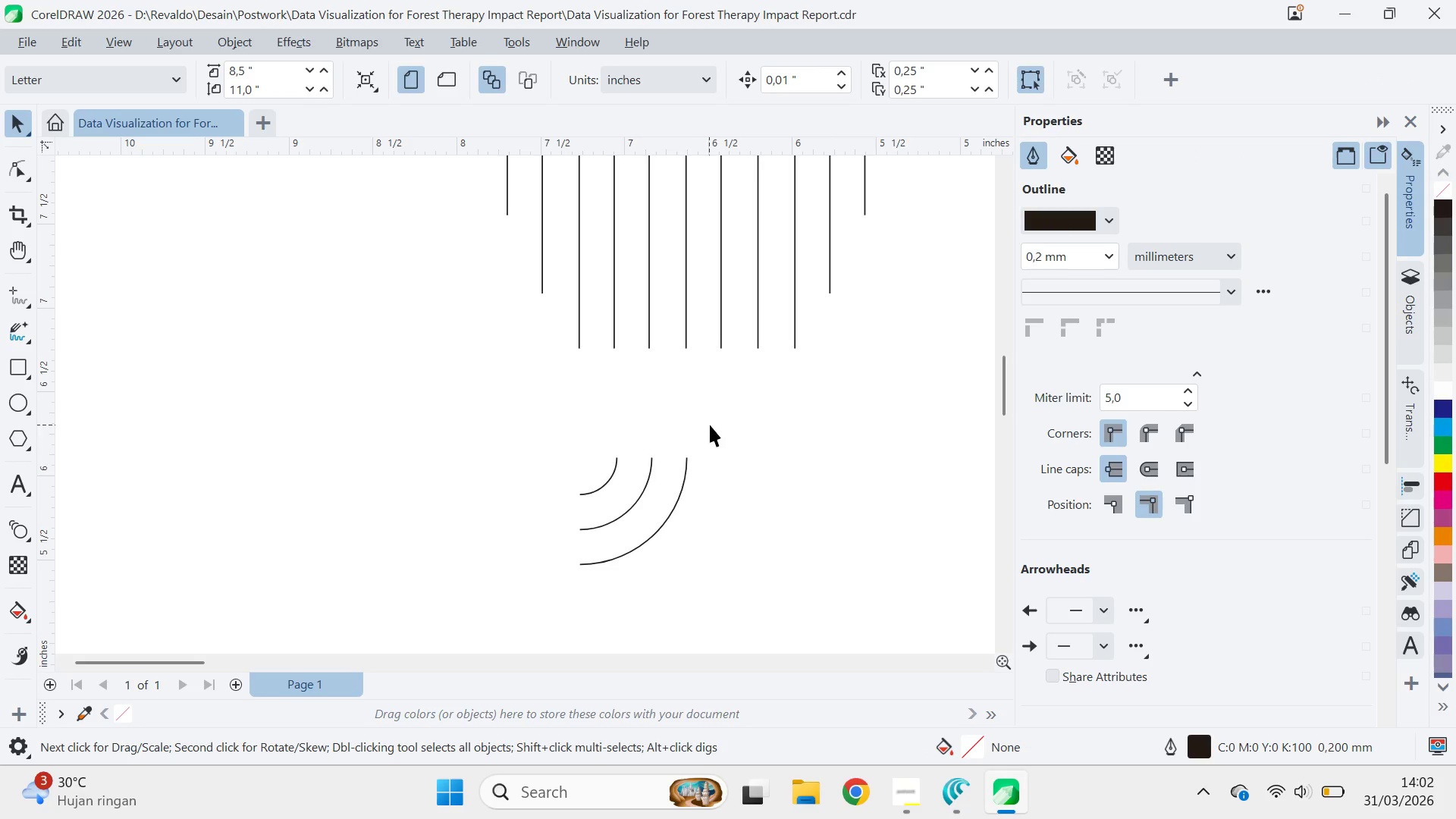 
scroll: coordinate [717, 430], scroll_direction: up, amount: 1.0
 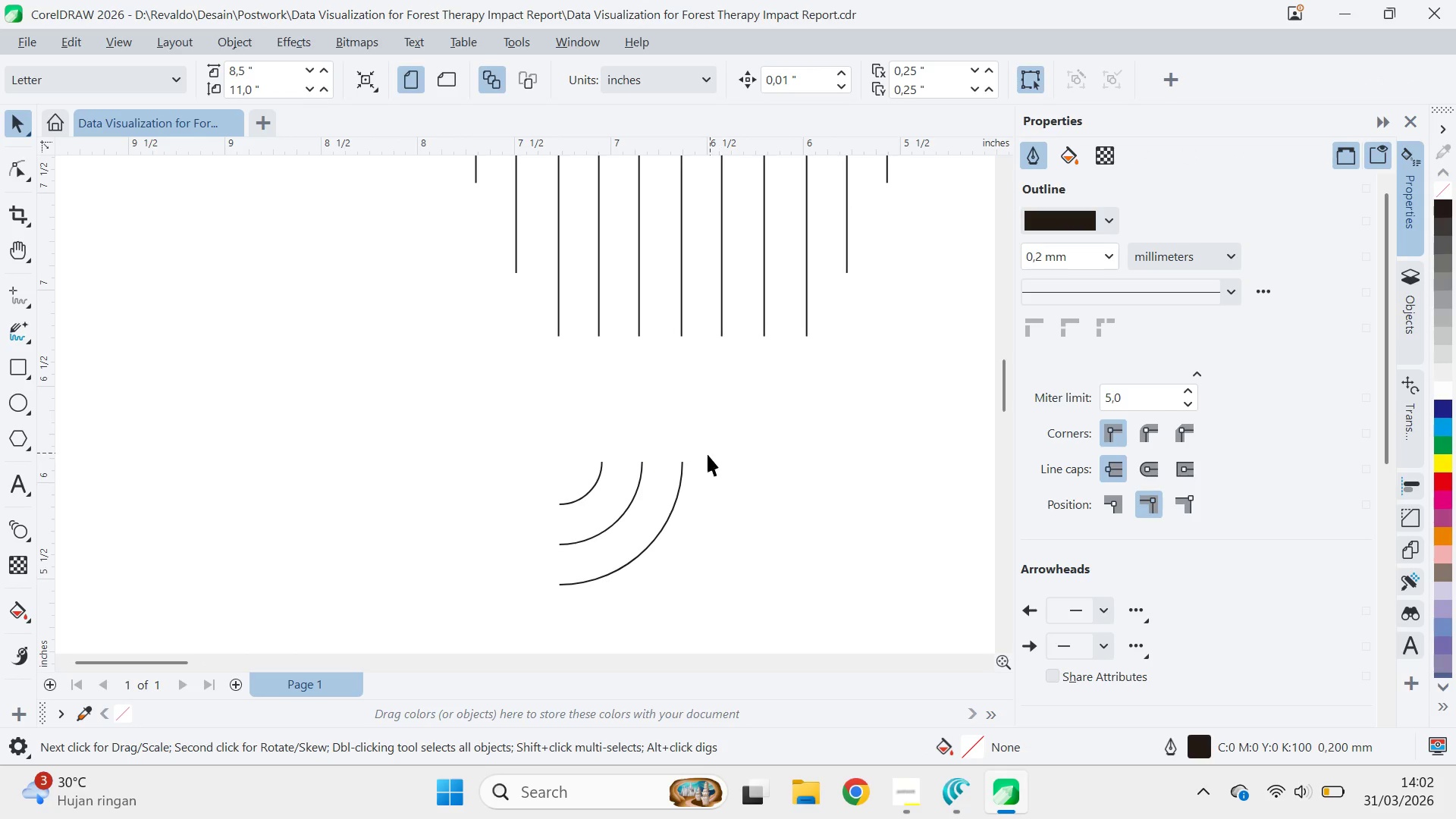 
left_click_drag(start_coordinate=[737, 438], to_coordinate=[488, 607])
 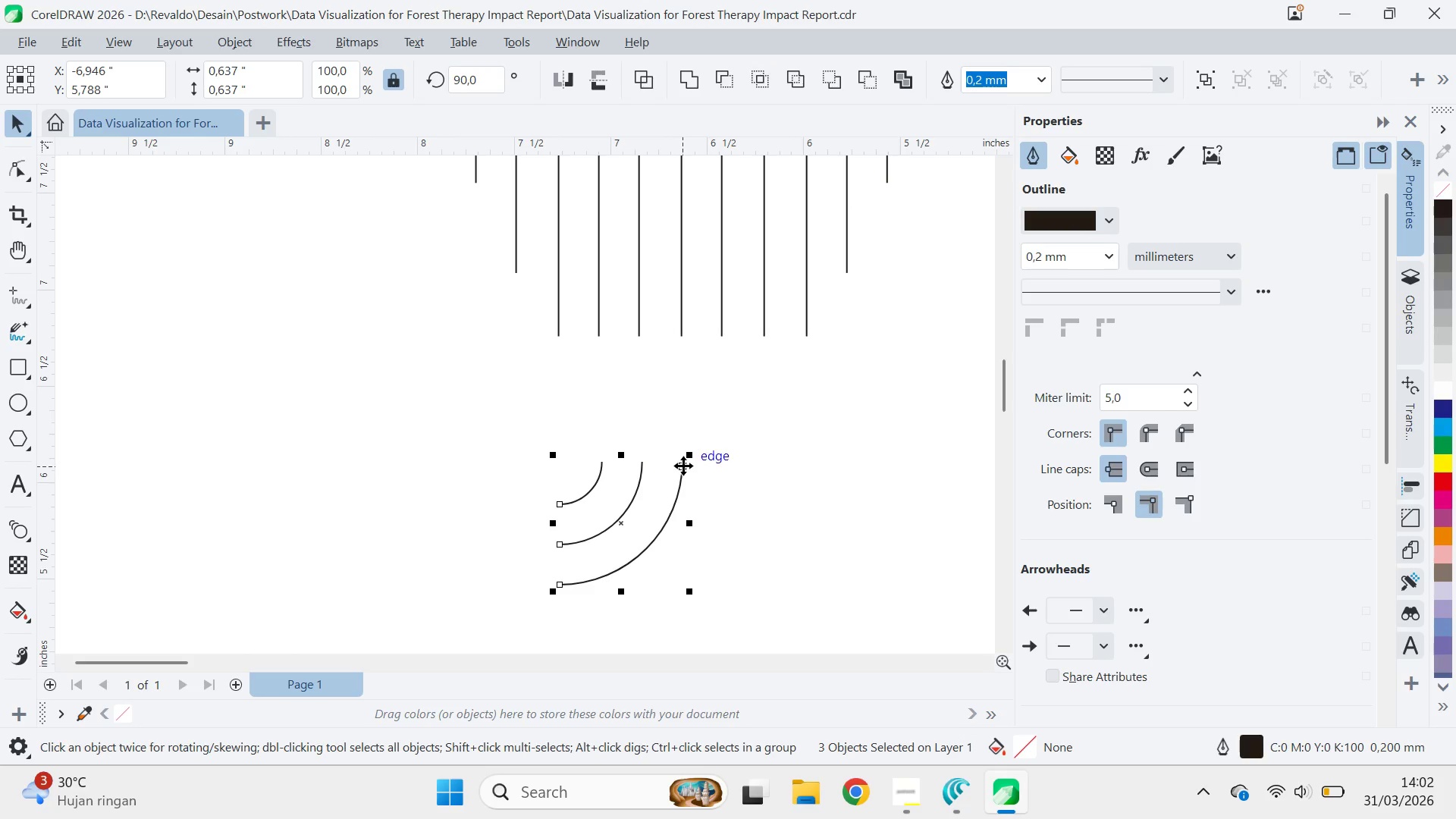 
left_click_drag(start_coordinate=[684, 463], to_coordinate=[641, 336])
 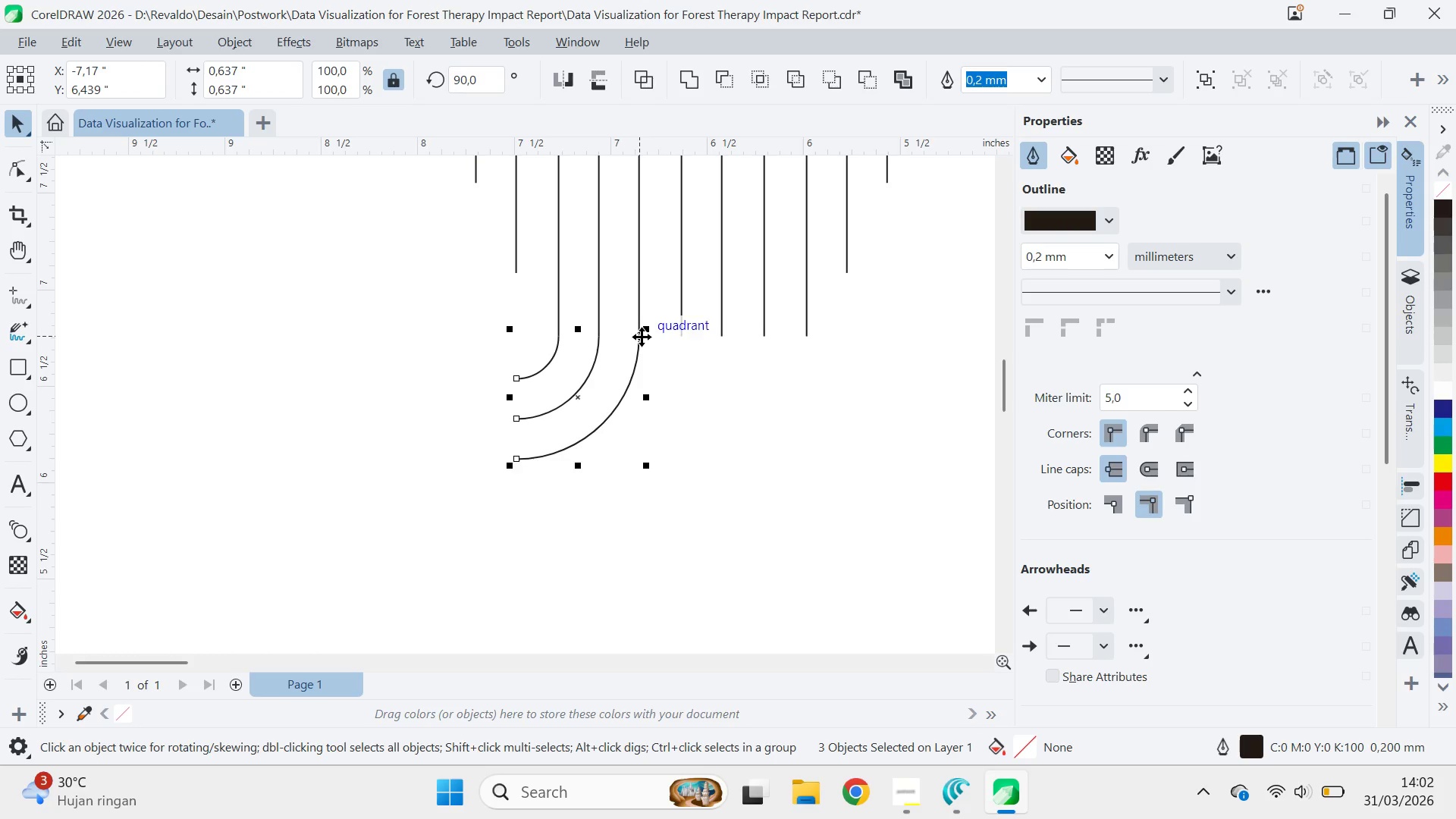 
left_click_drag(start_coordinate=[642, 337], to_coordinate=[645, 465])
 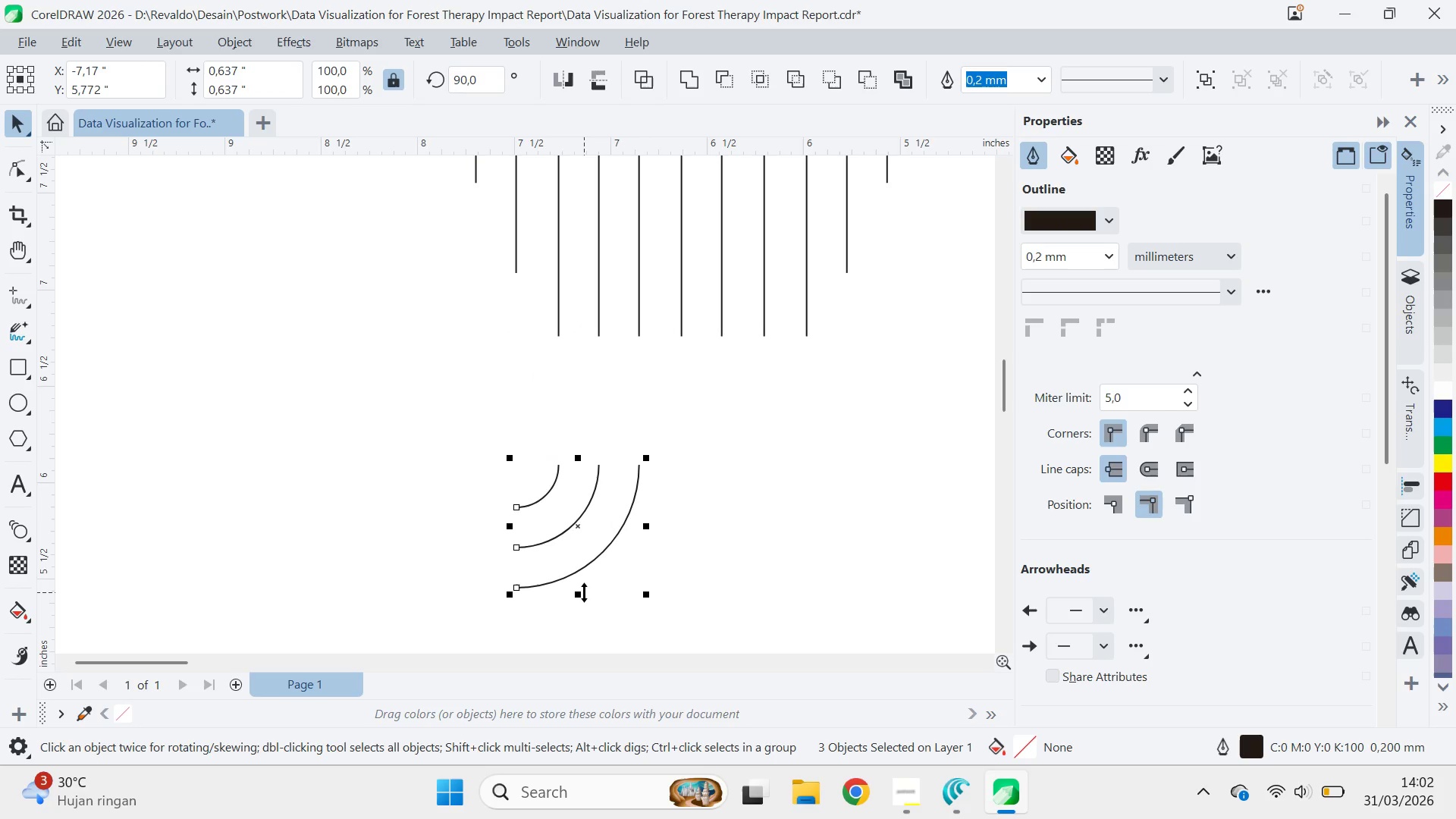 
hold_key(key=ShiftLeft, duration=0.8)
 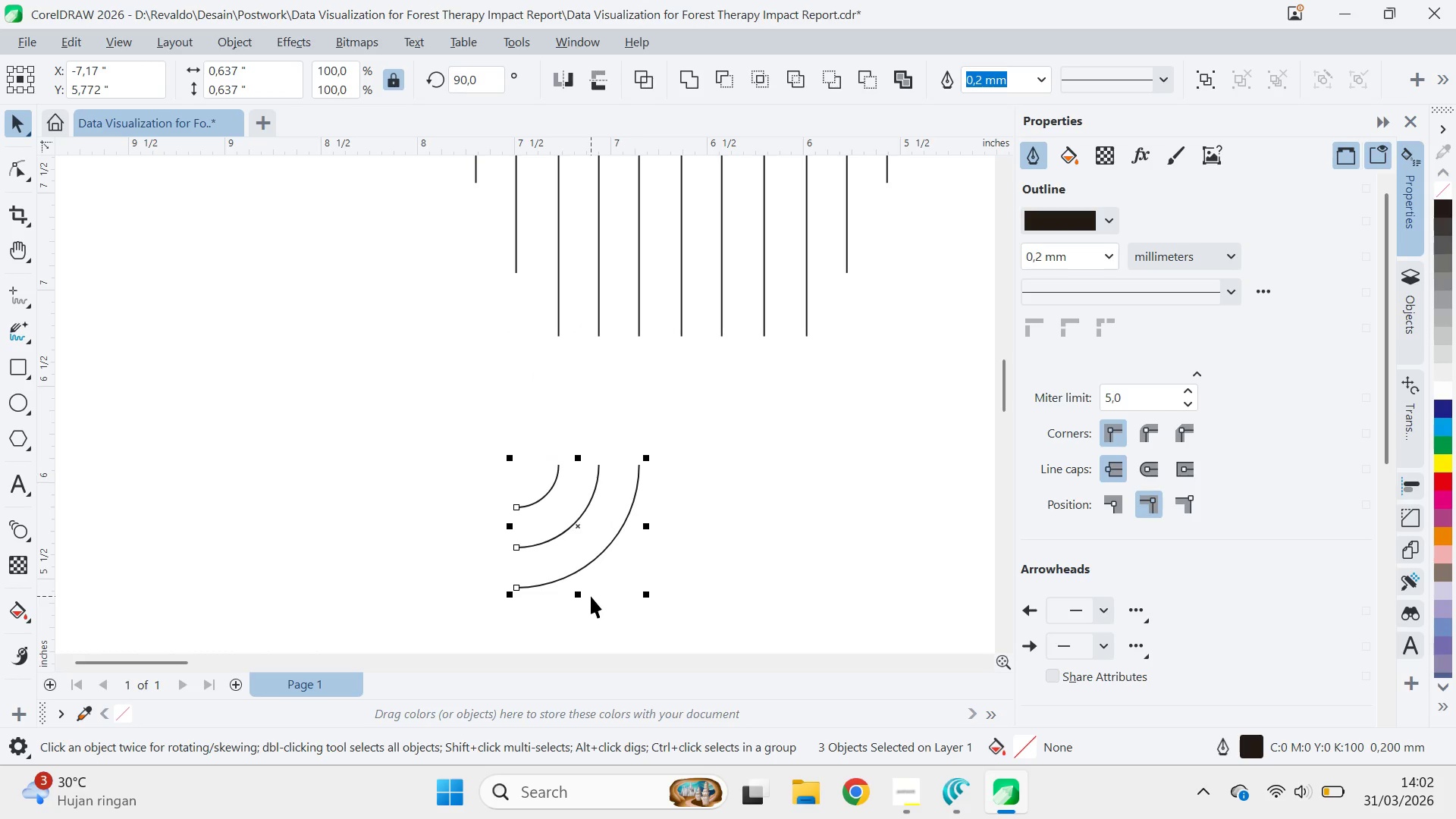 
hold_key(key=ControlLeft, duration=1.5)
left_click_drag(start_coordinate=[584, 592], to_coordinate=[595, 435])
 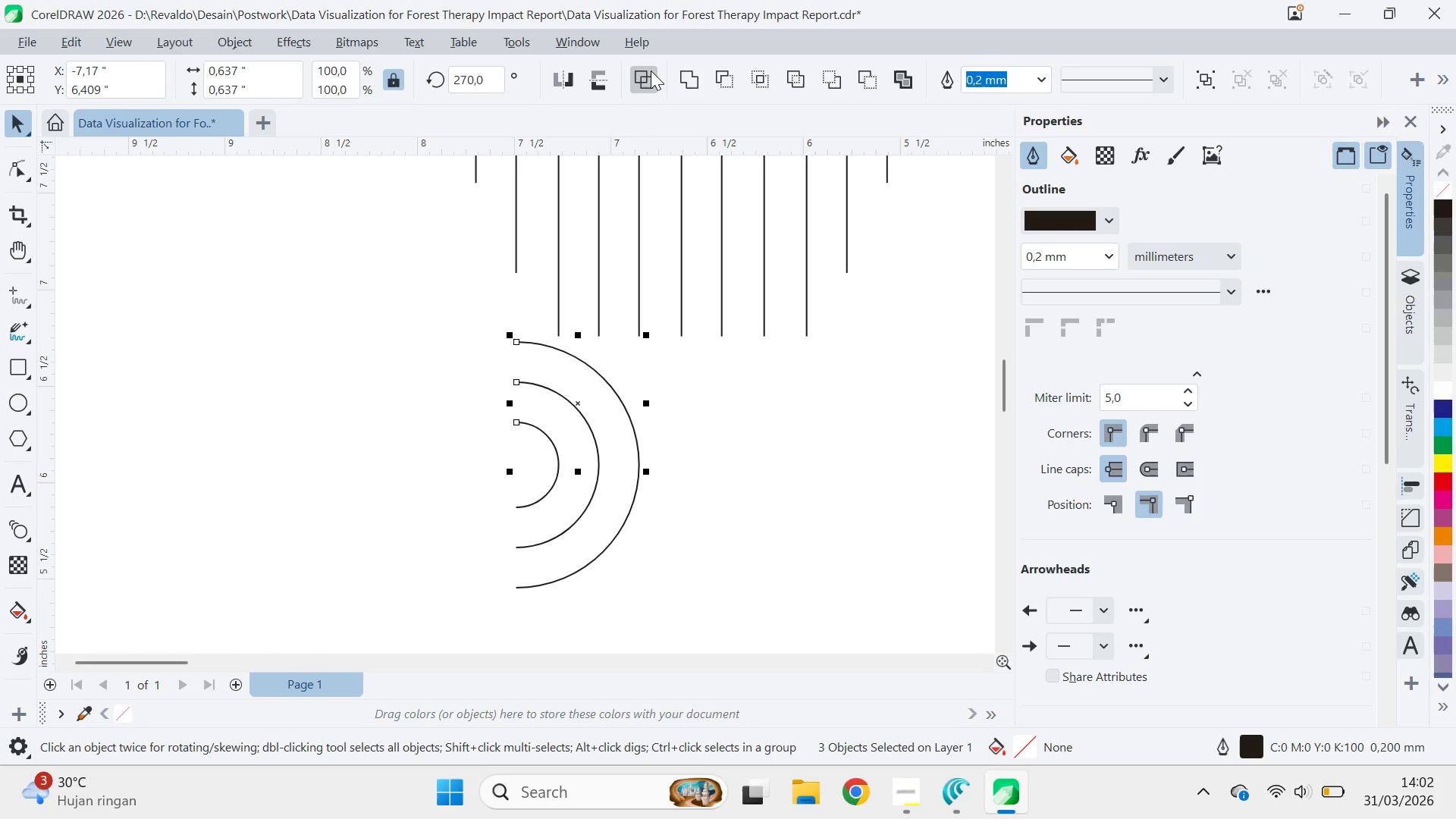 
left_click([595, 435])
 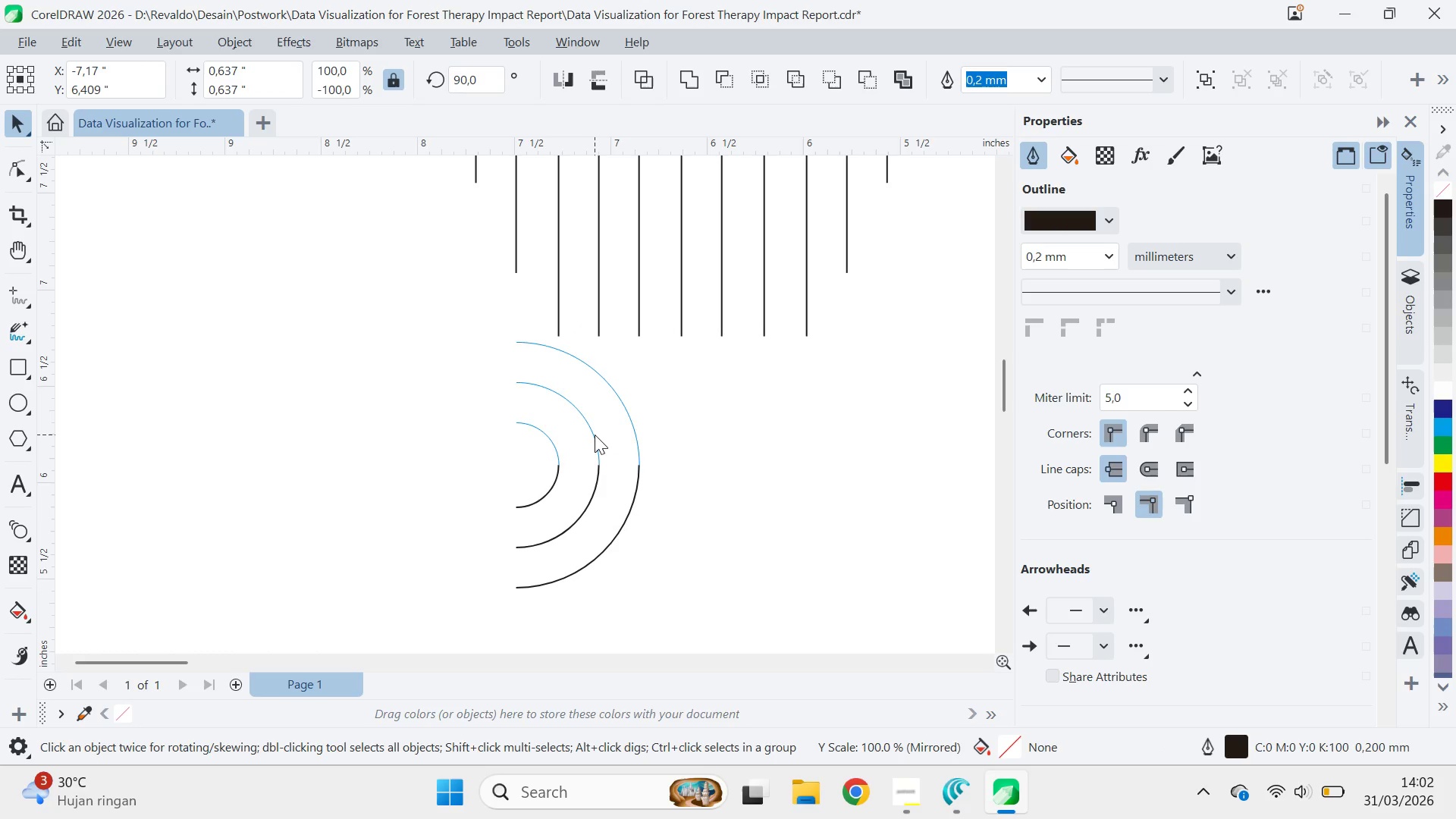 
right_click([595, 435])
 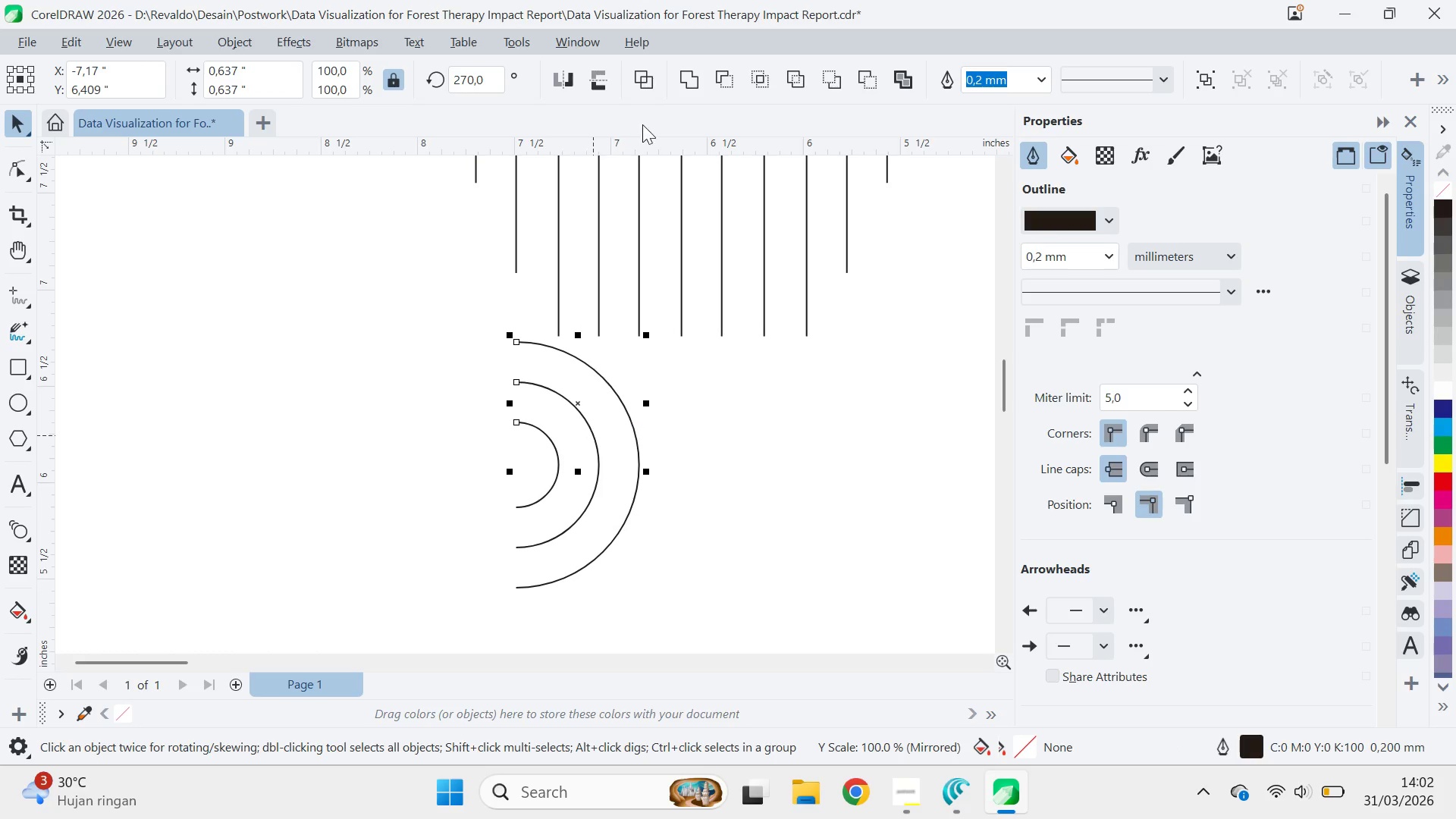 
key(Control+ControlLeft)
 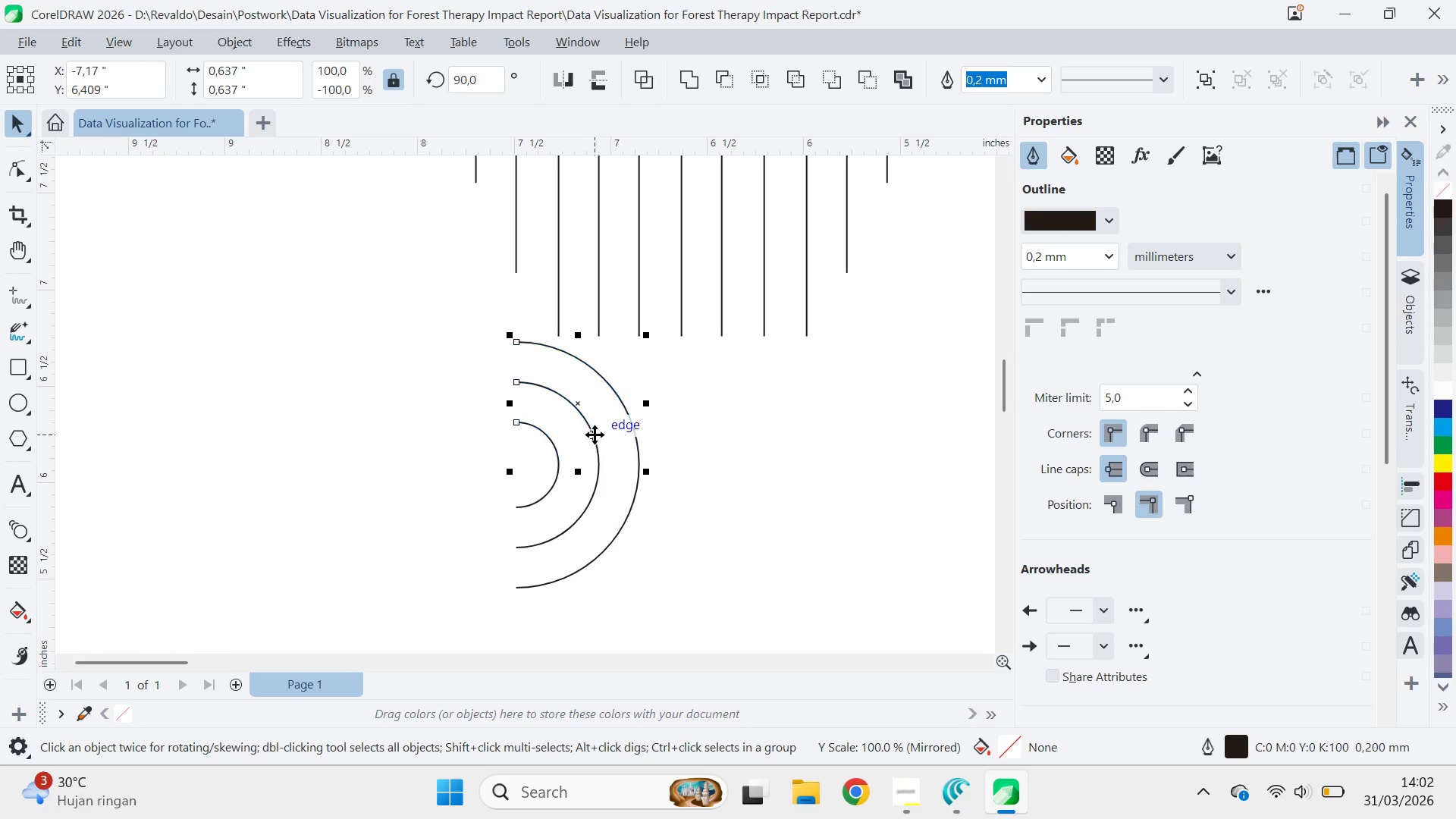 
key(Control+ControlLeft)
 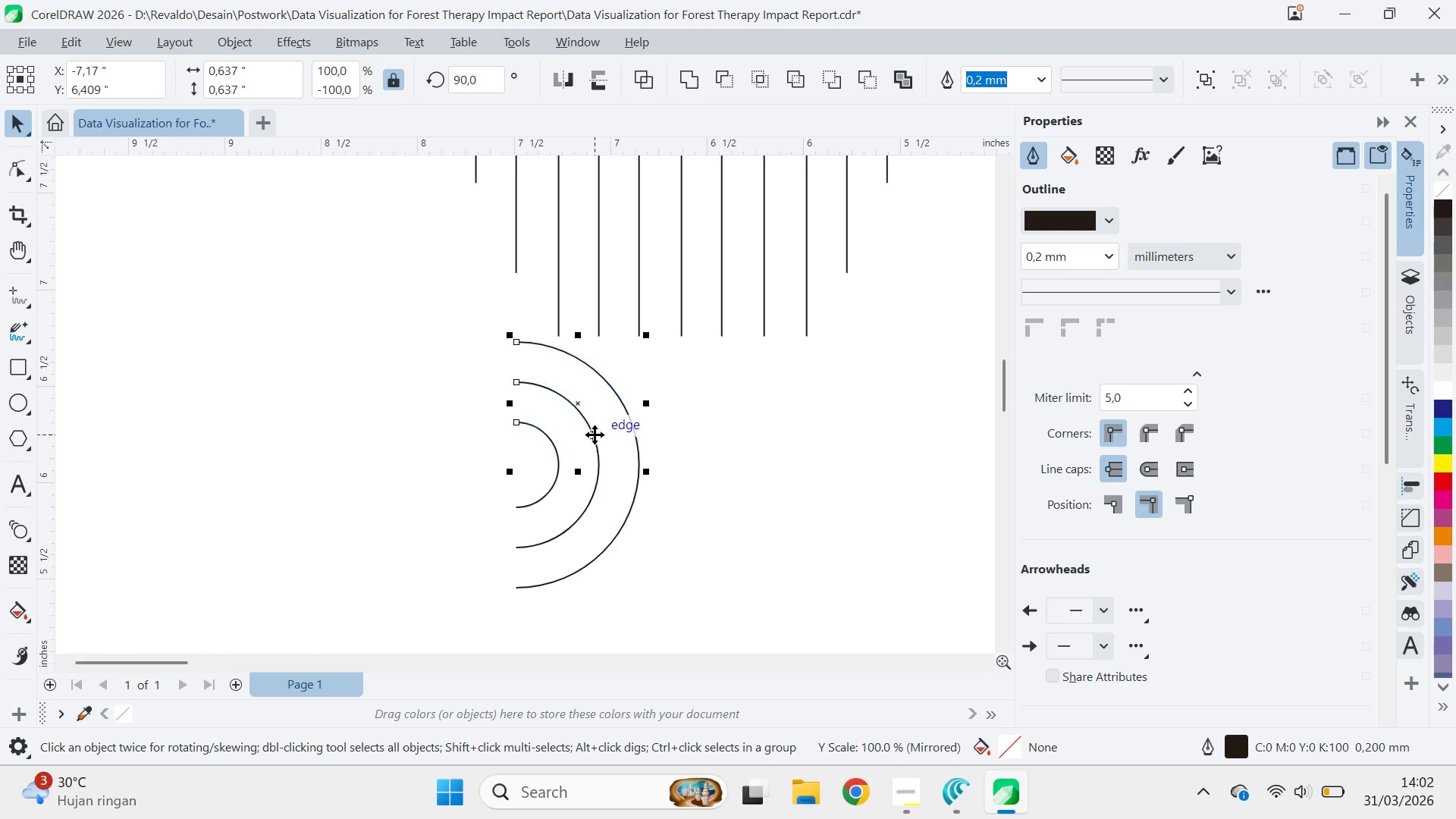 
key(Control+ControlLeft)
 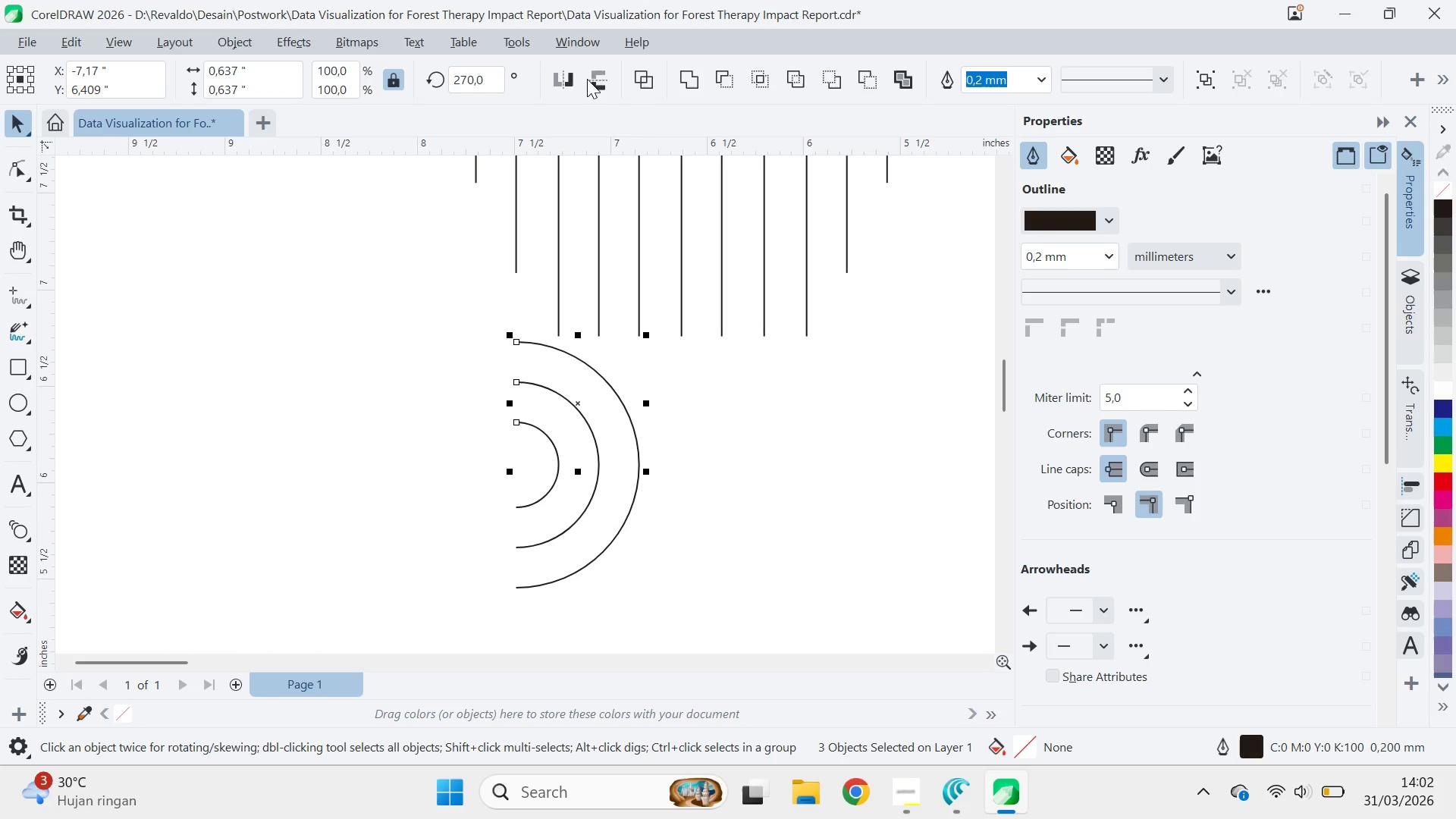 
left_click([561, 81])
 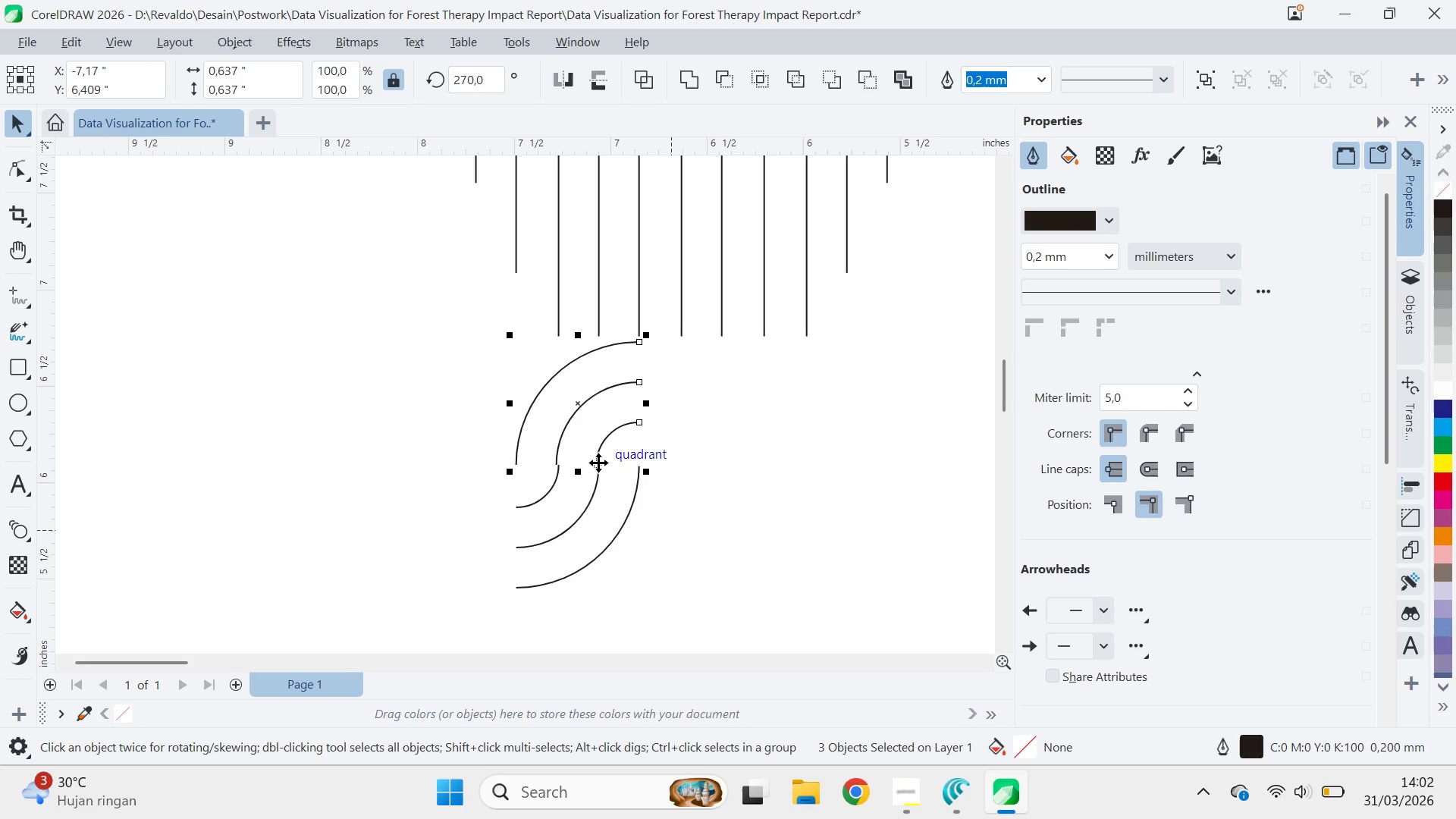 
left_click_drag(start_coordinate=[599, 459], to_coordinate=[620, 443])
 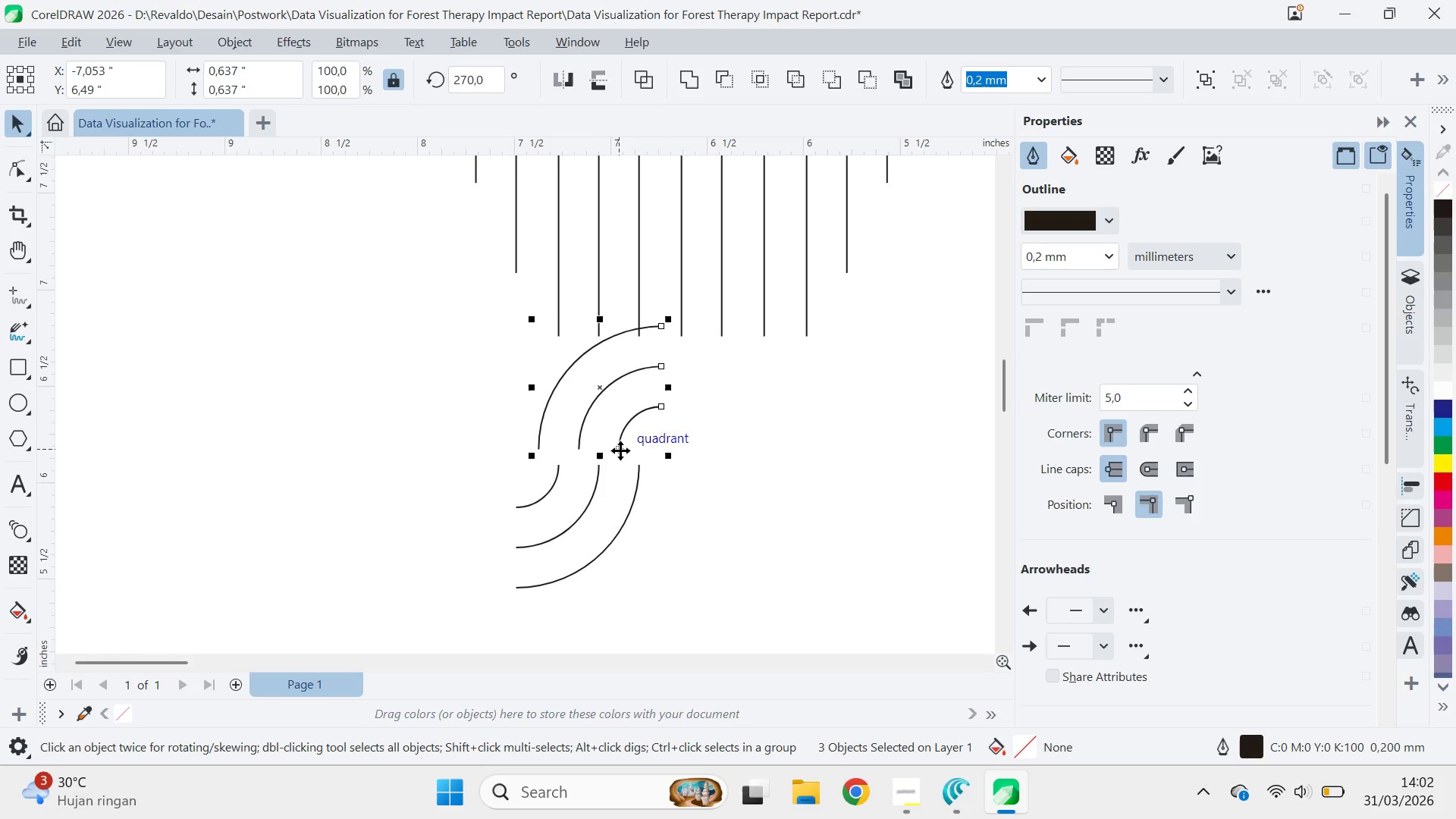 
left_click_drag(start_coordinate=[620, 450], to_coordinate=[640, 462])
 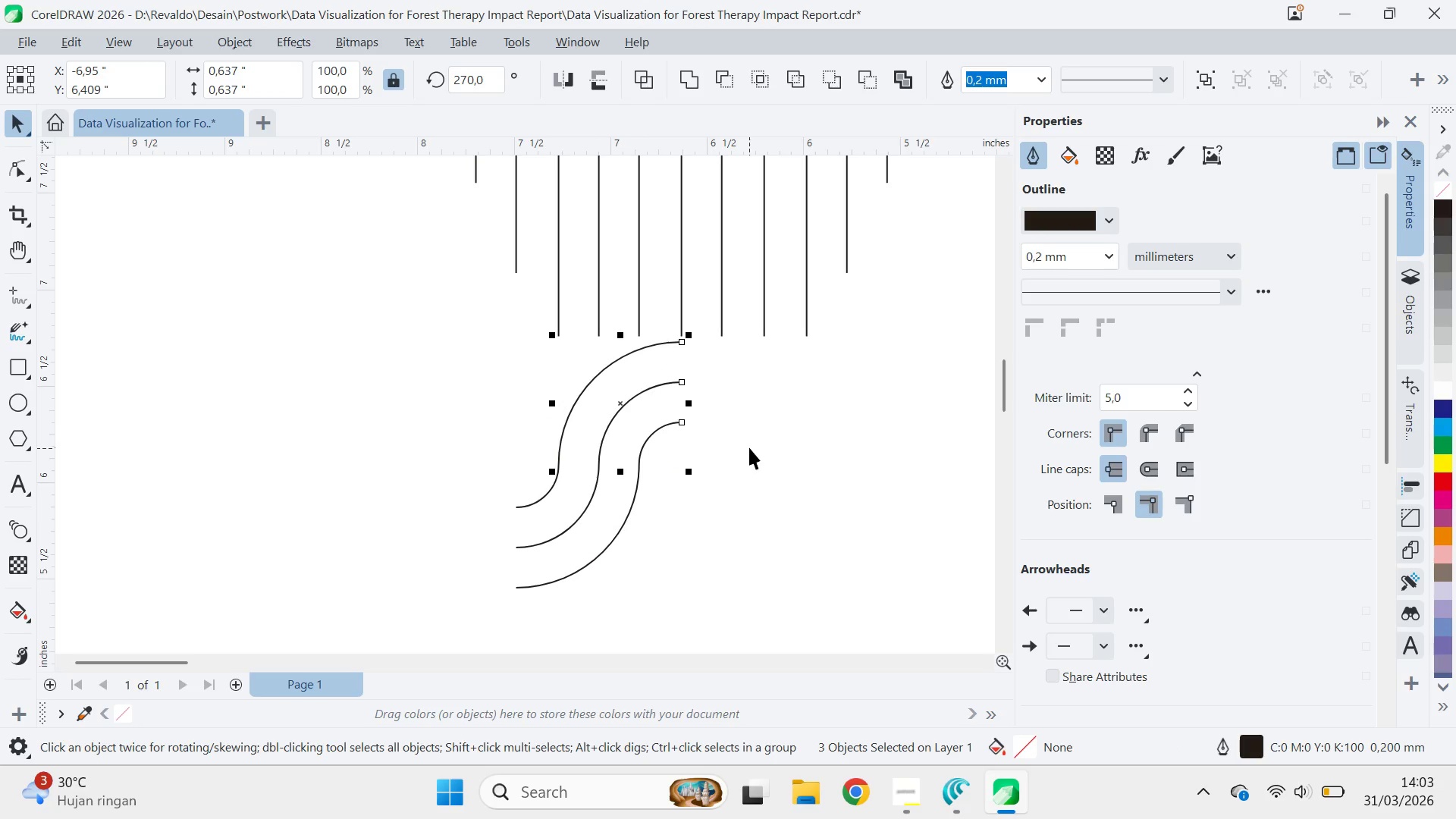 
key(Alt+AltLeft)
 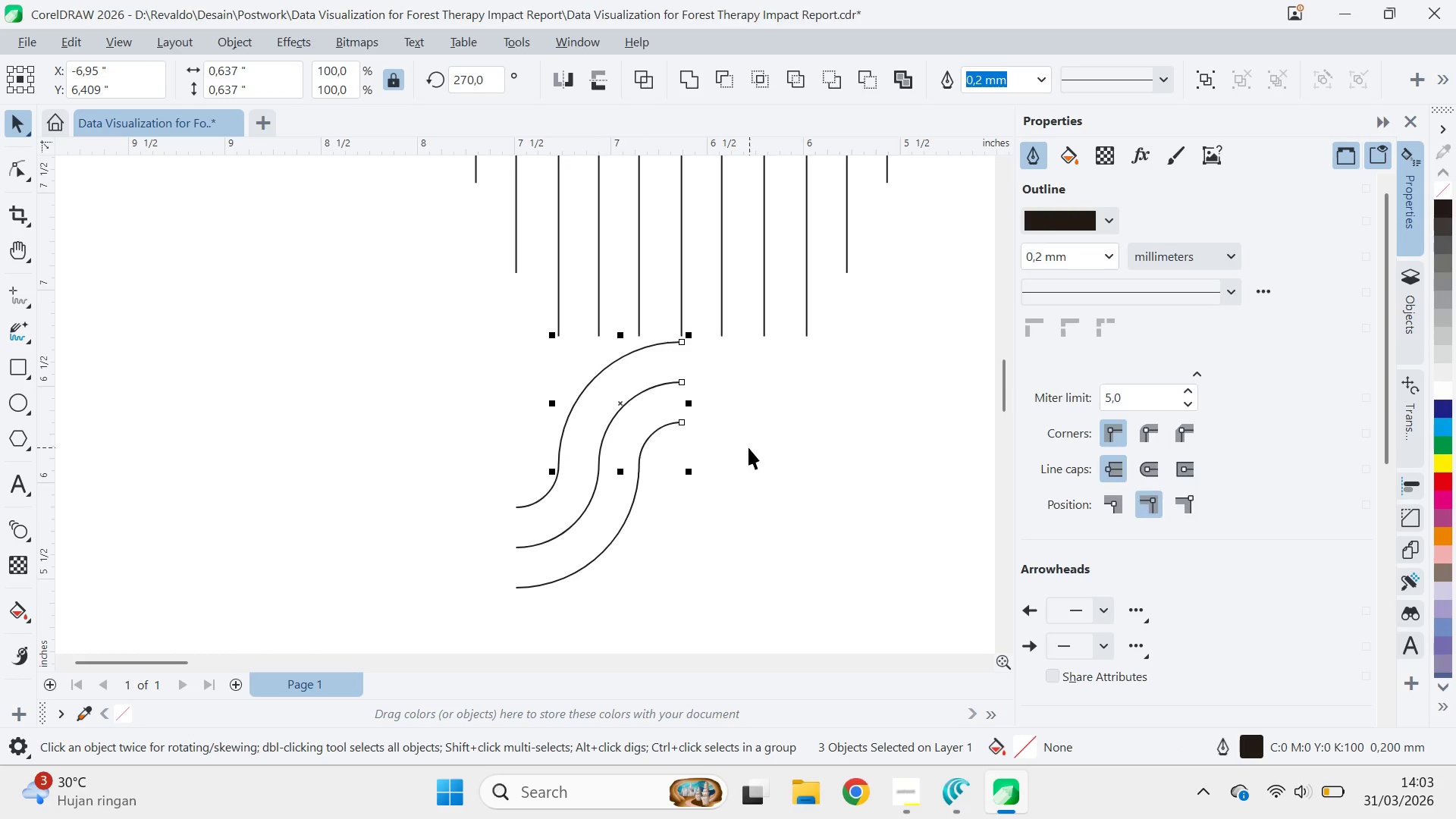 
key(Alt+Tab)
 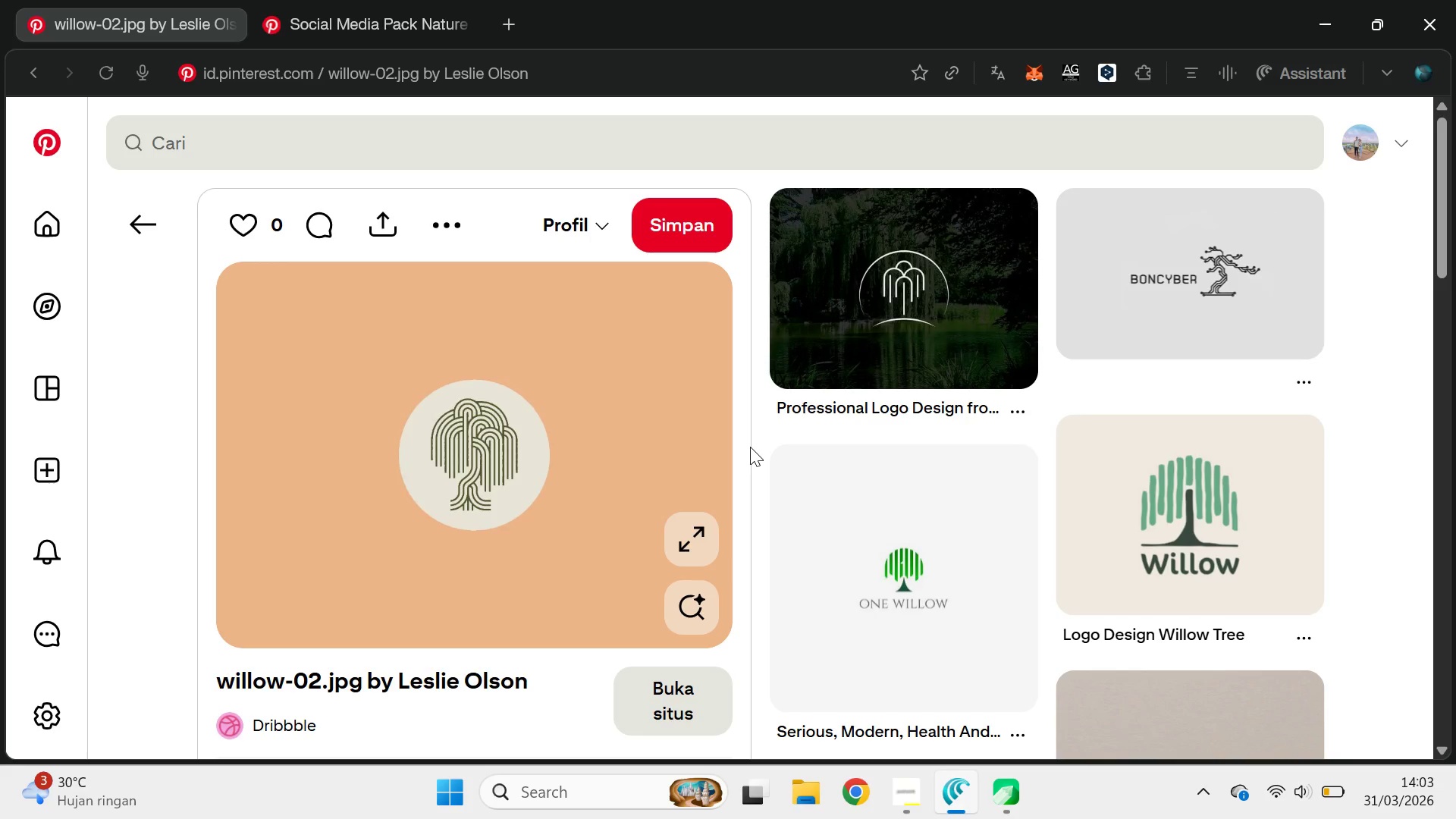 
key(Alt+AltLeft)
 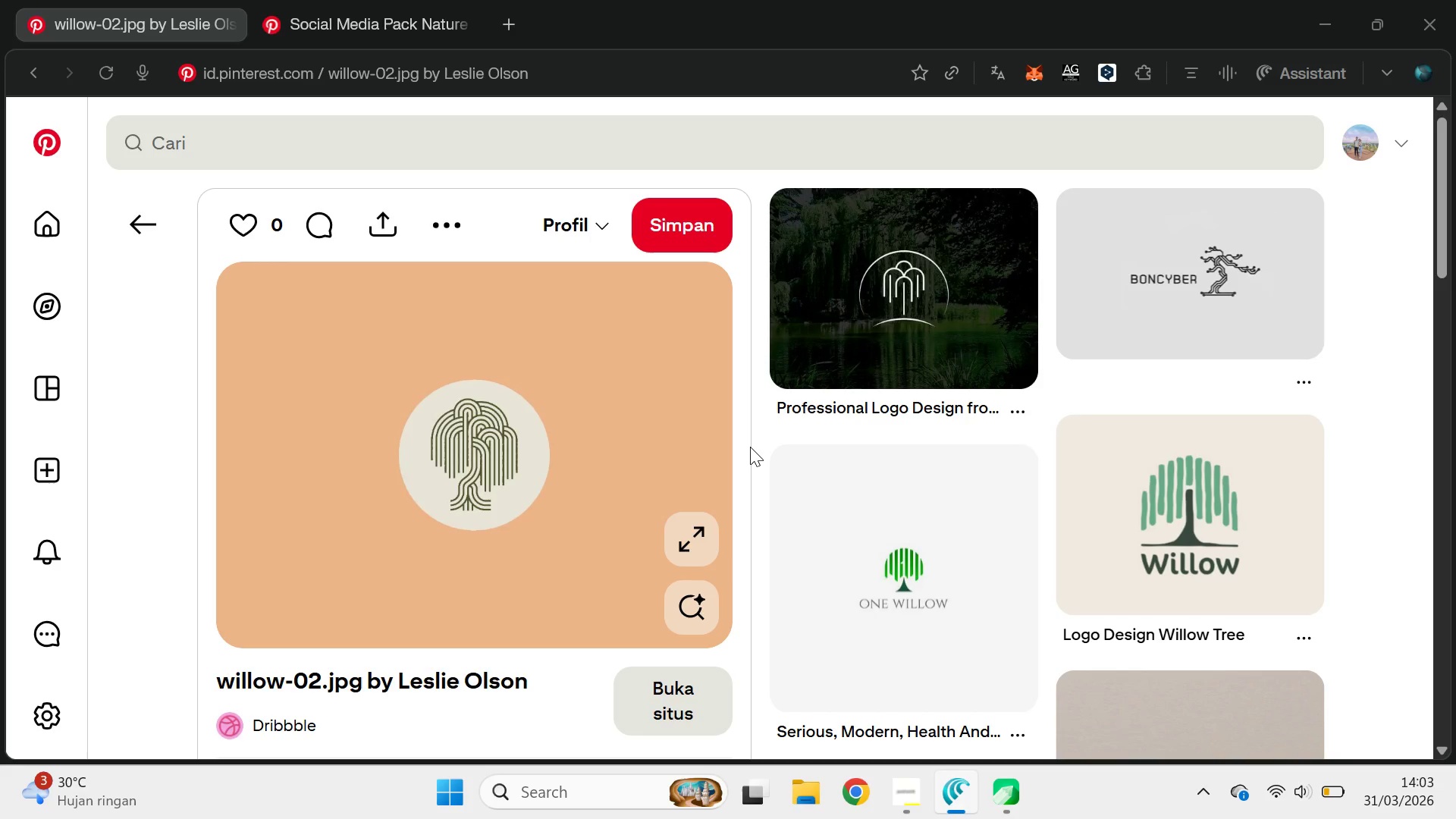 
key(Alt+Tab)
 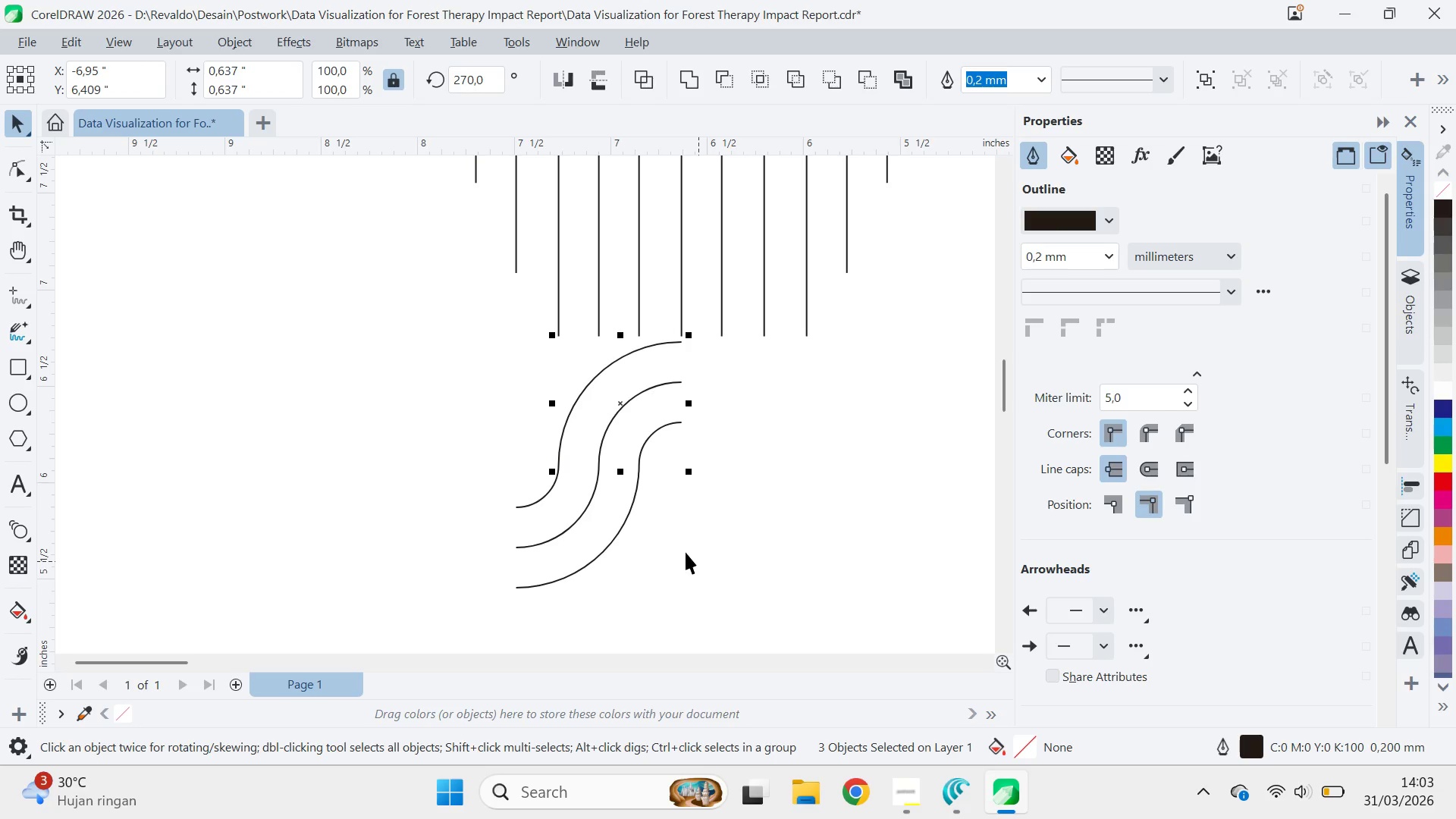 
left_click_drag(start_coordinate=[578, 598], to_coordinate=[744, 450])
 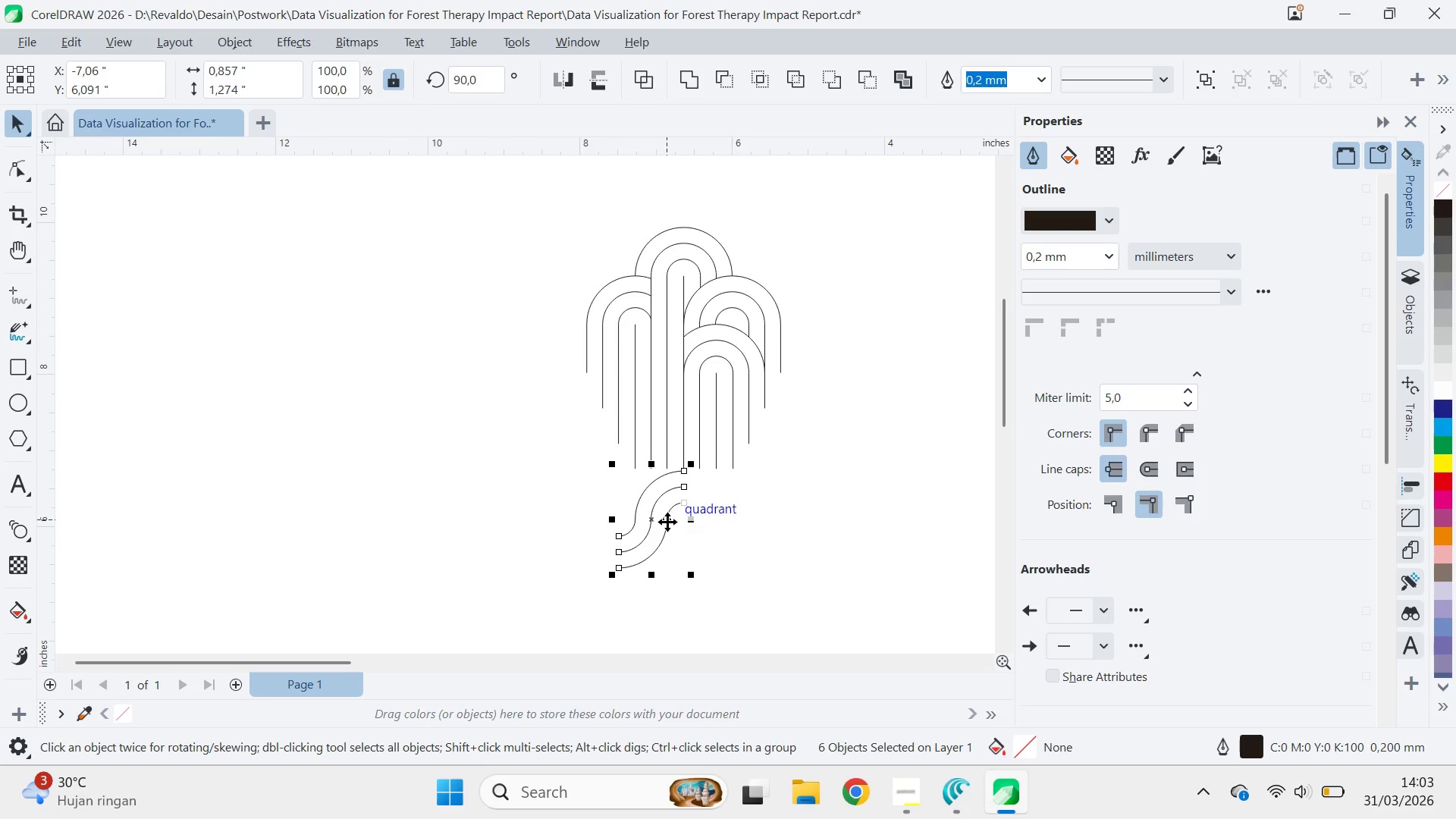 
scroll: coordinate [686, 556], scroll_direction: down, amount: 6.0
 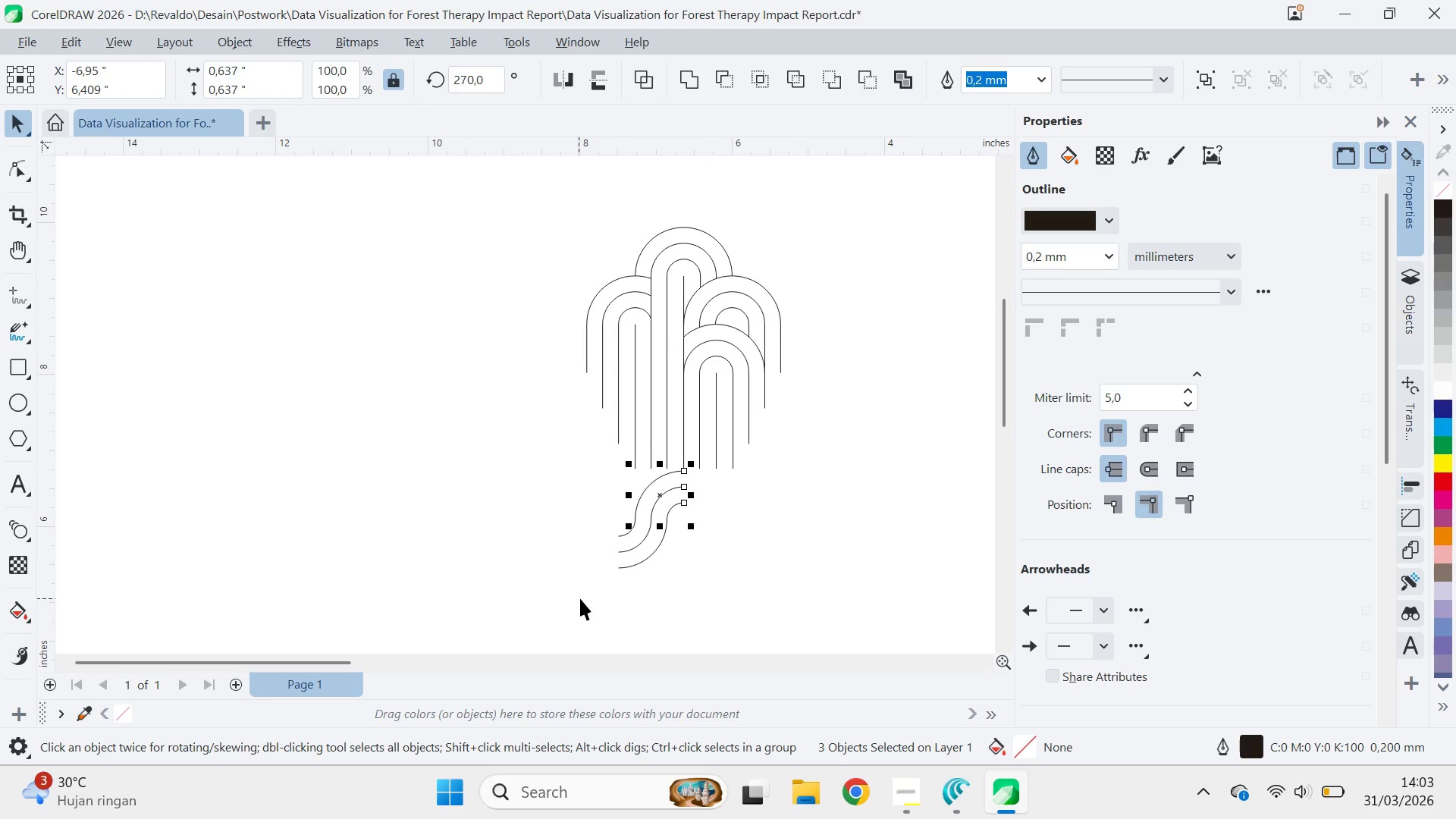 
left_click_drag(start_coordinate=[667, 522], to_coordinate=[662, 551])
 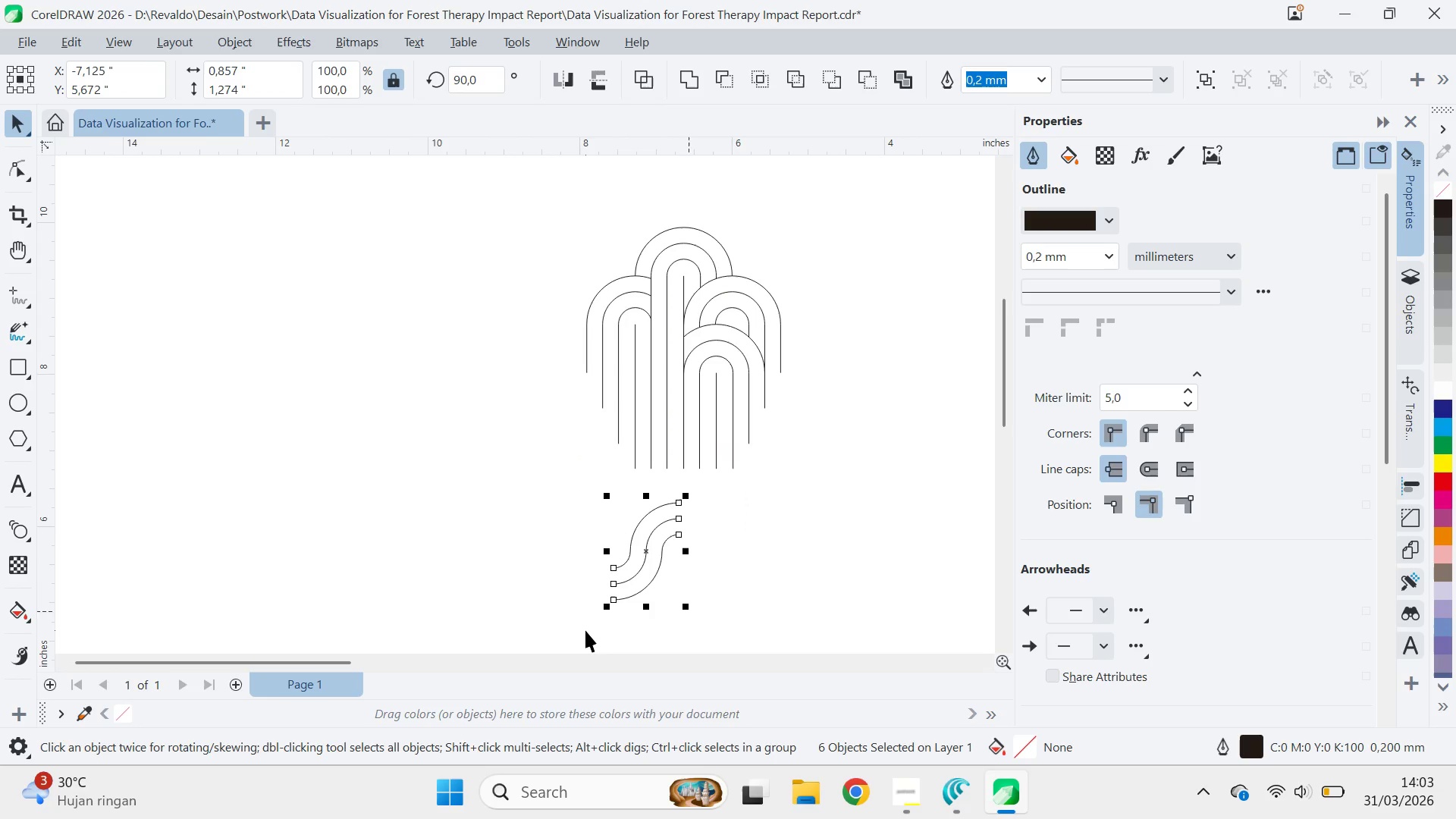 
hold_key(key=ShiftLeft, duration=0.36)
 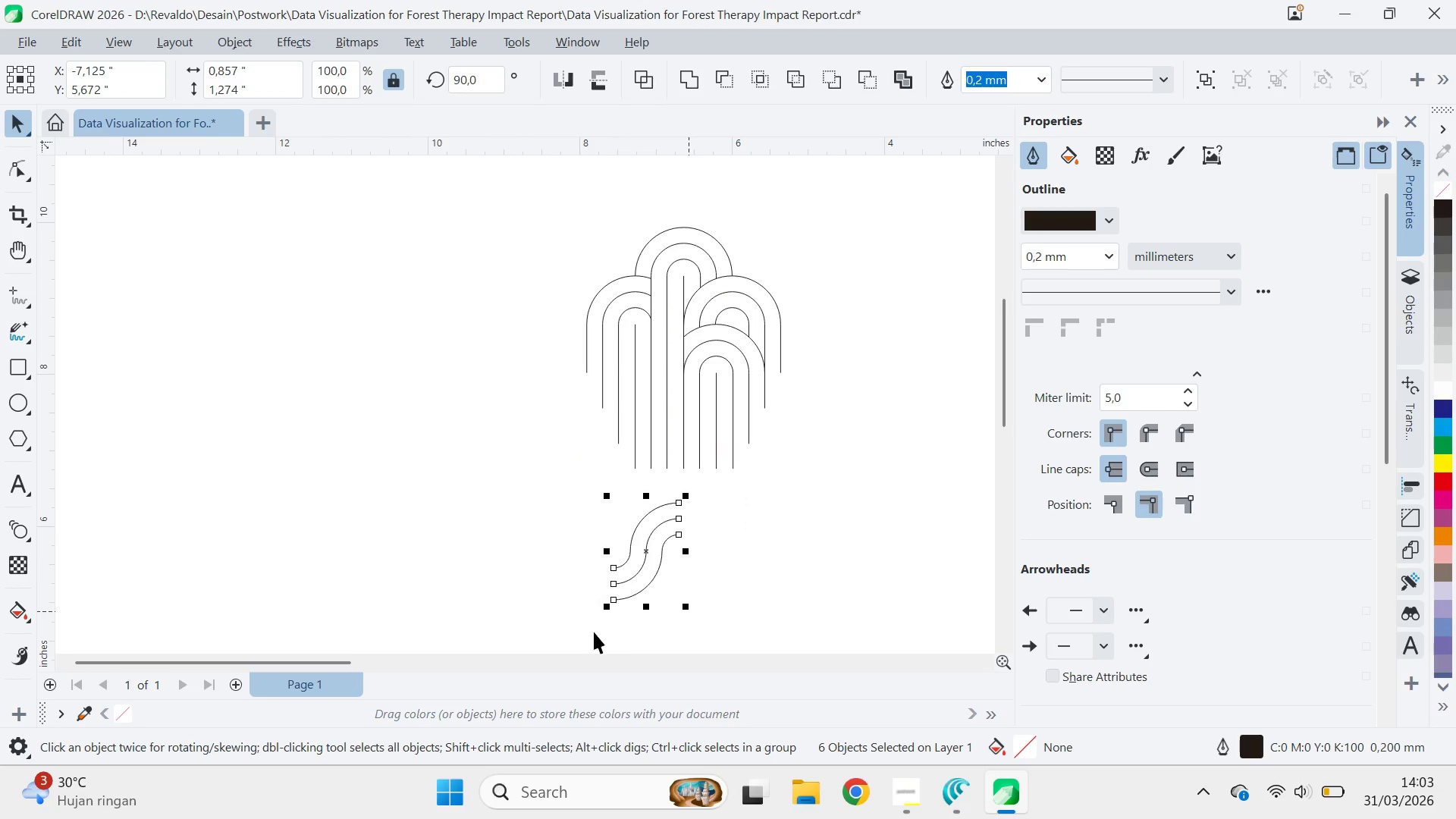 
left_click_drag(start_coordinate=[585, 630], to_coordinate=[721, 548])
 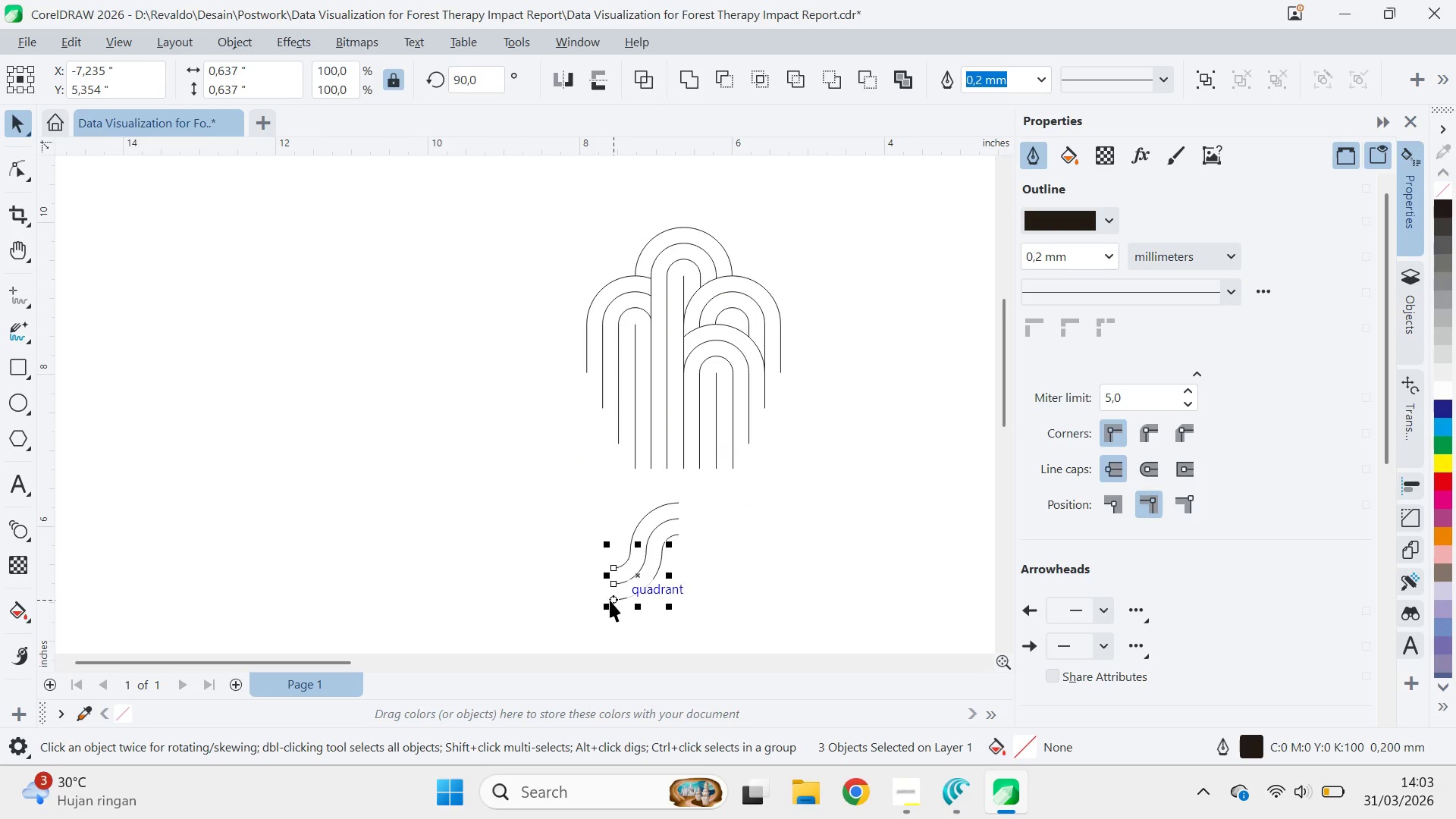 
left_click_drag(start_coordinate=[610, 600], to_coordinate=[680, 538])
 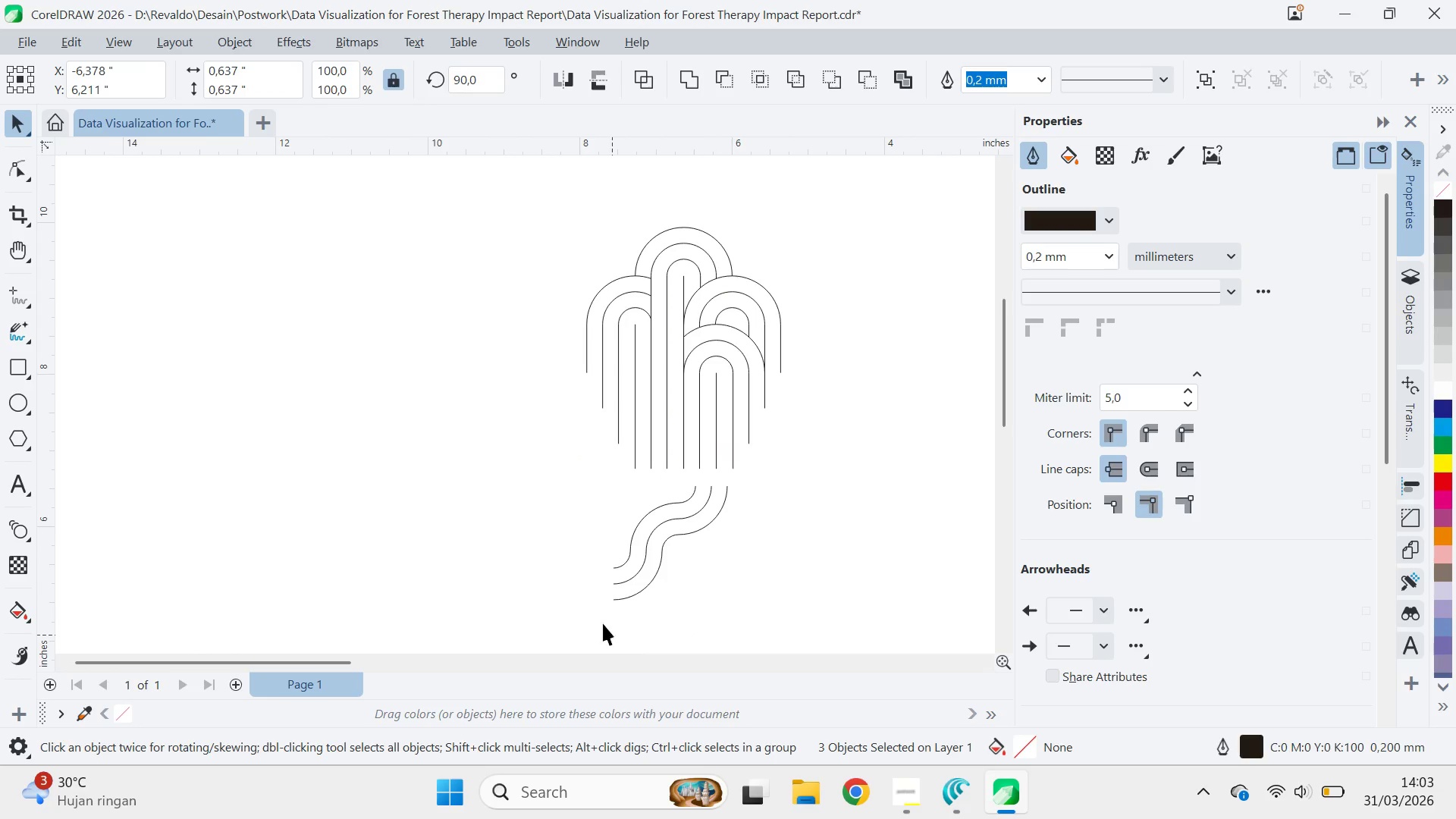 
left_click([680, 538])
 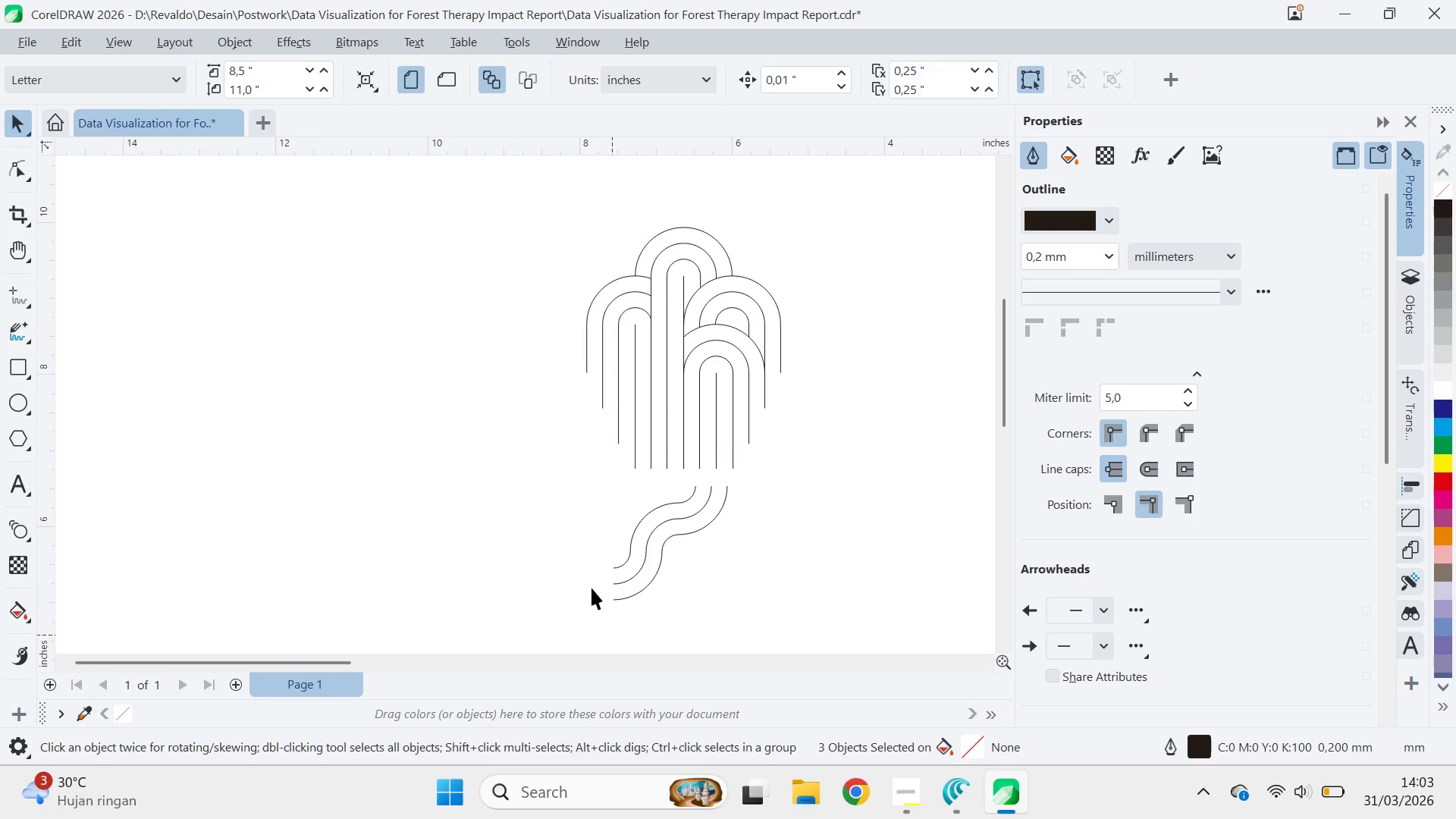 
right_click([680, 538])
 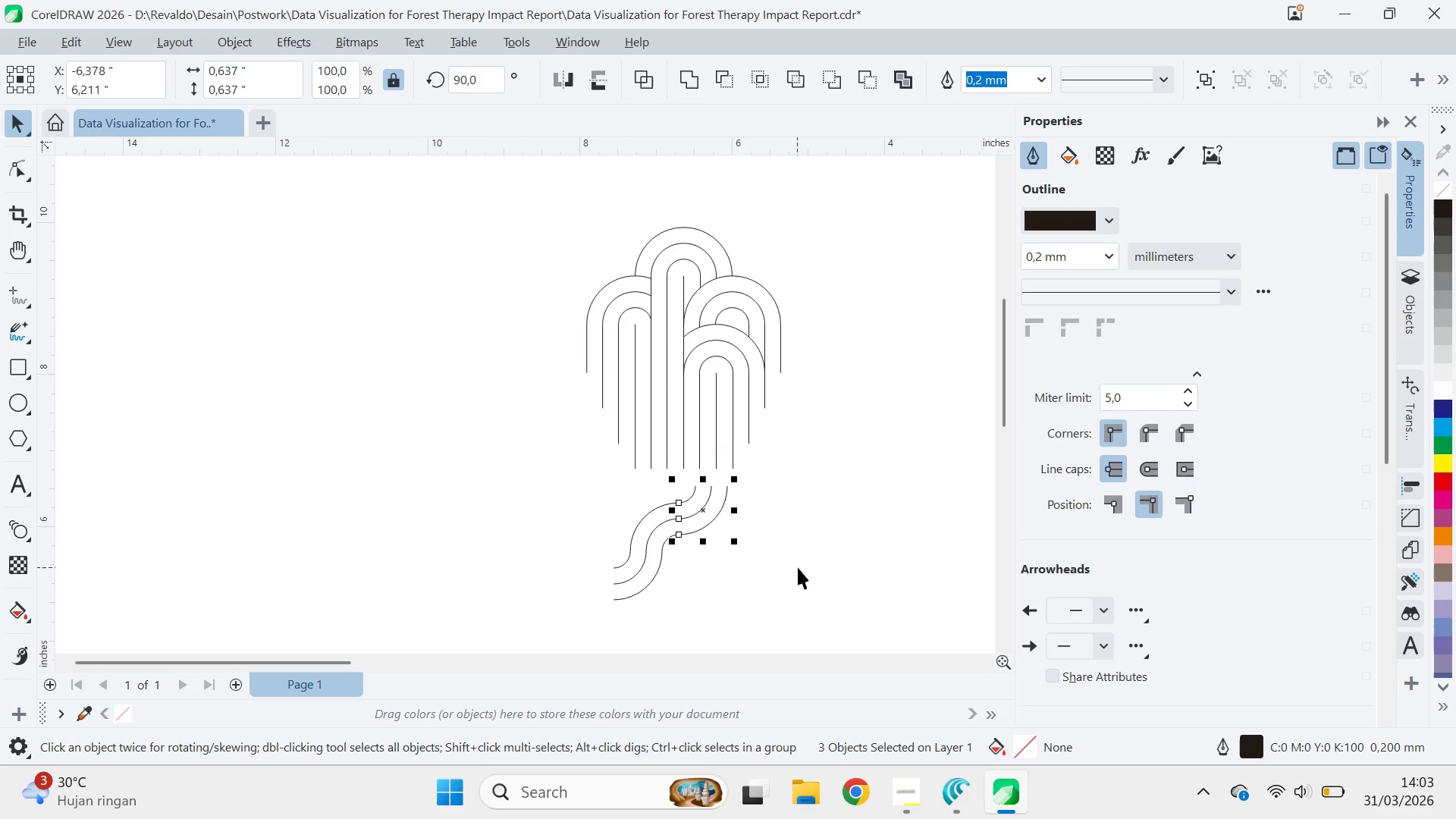 
left_click_drag(start_coordinate=[582, 618], to_coordinate=[776, 471])
 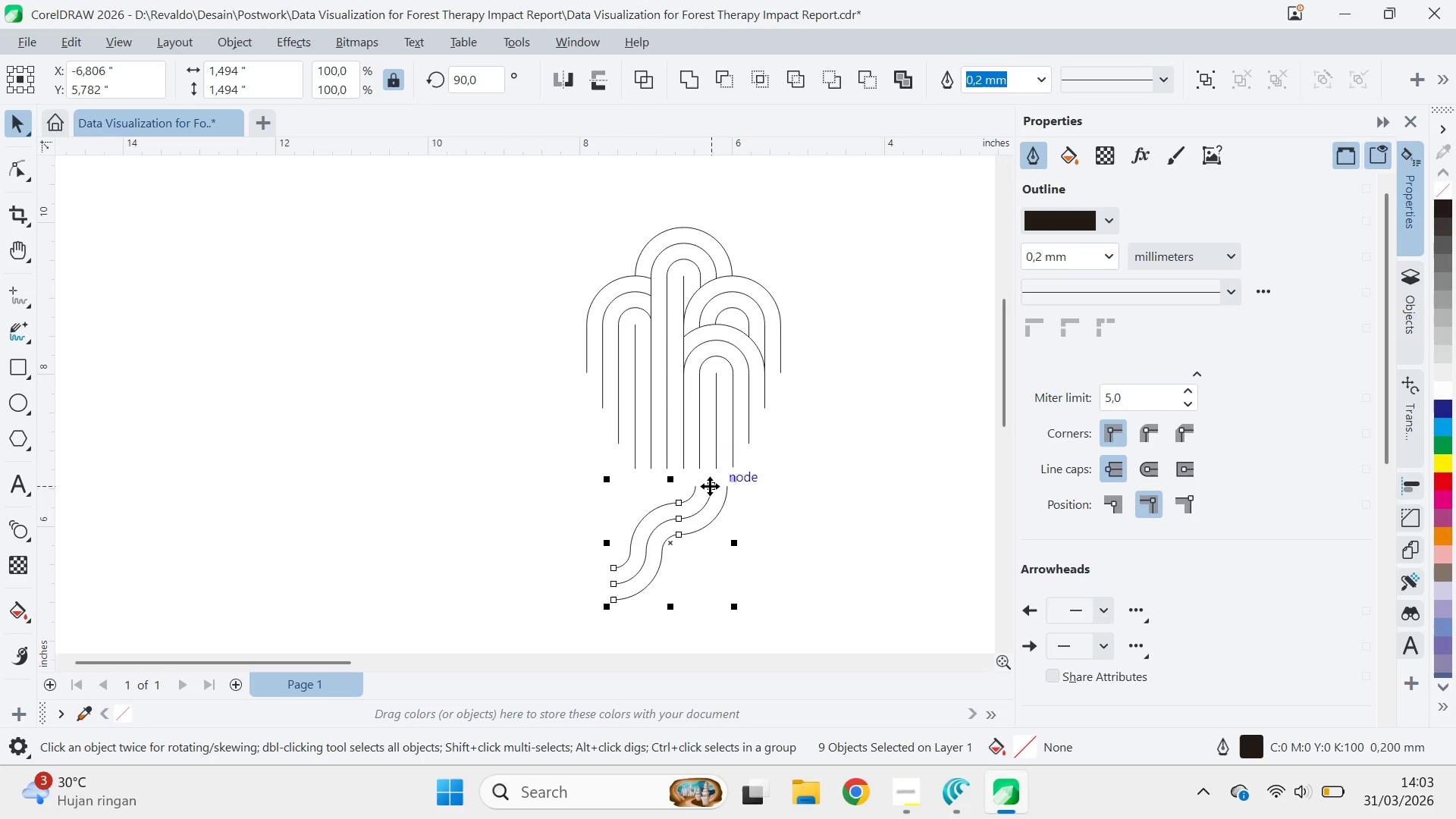 
left_click_drag(start_coordinate=[710, 485], to_coordinate=[683, 466])
 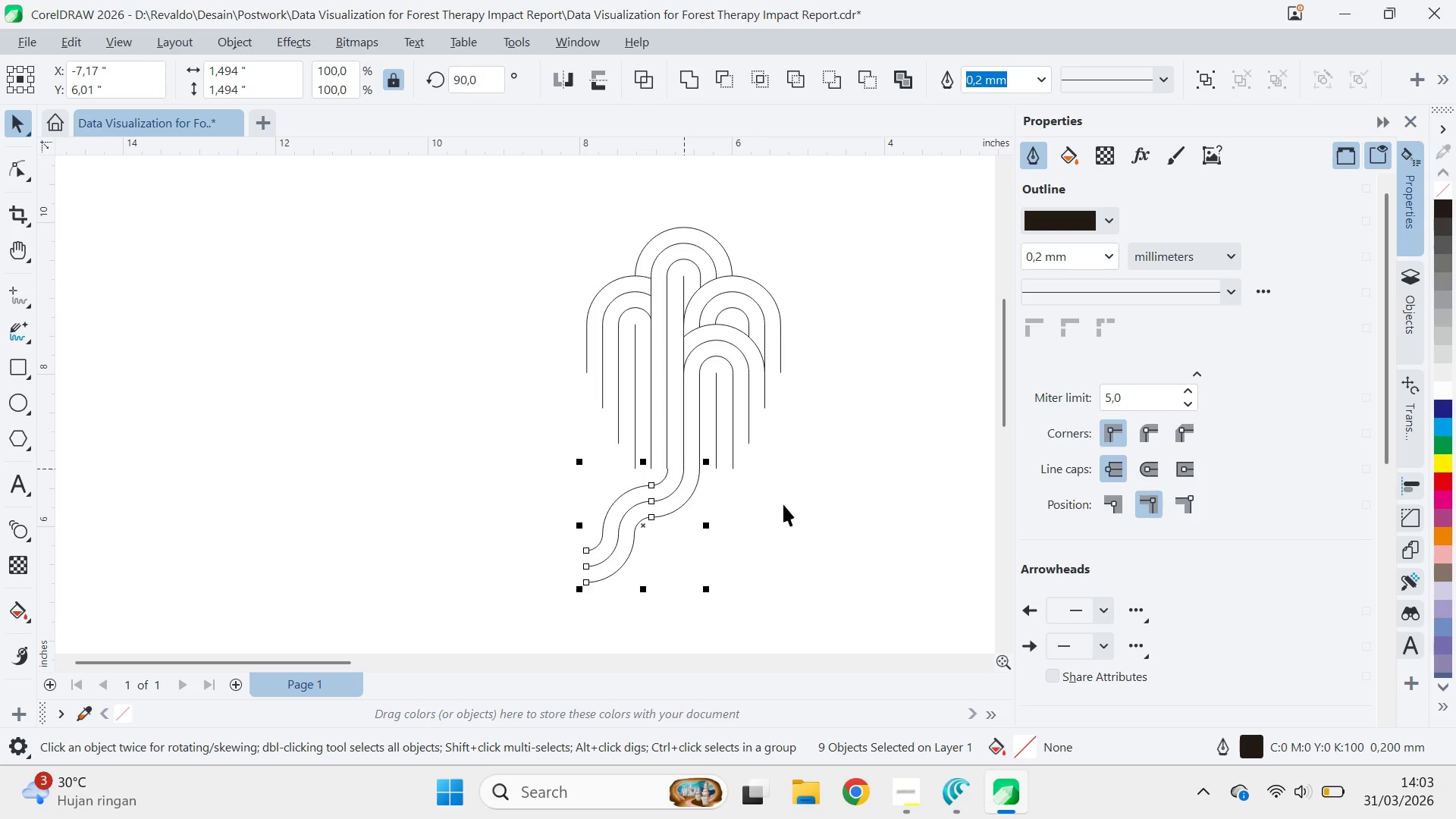 
left_click([783, 504])
 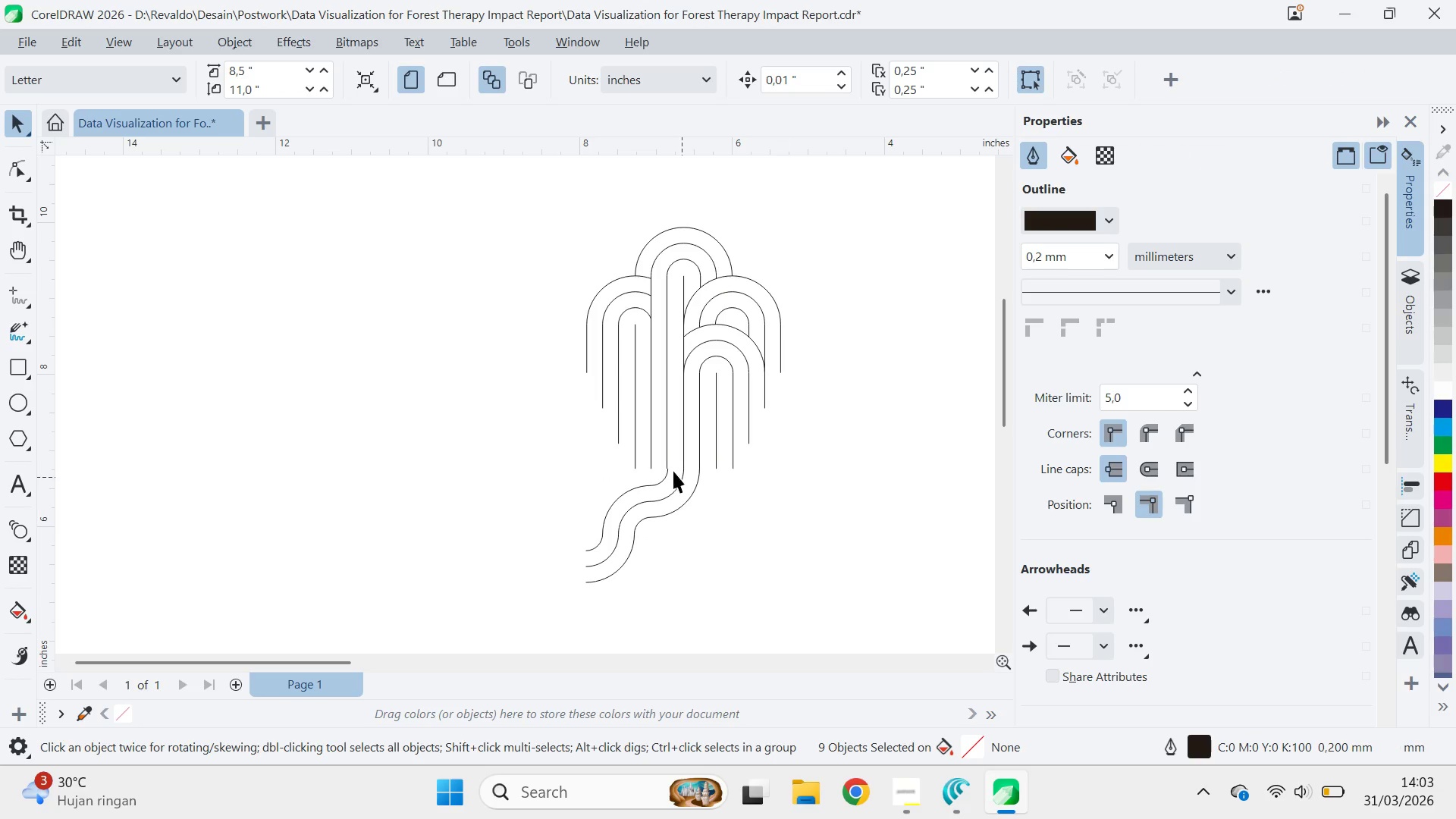 
left_click([669, 452])
 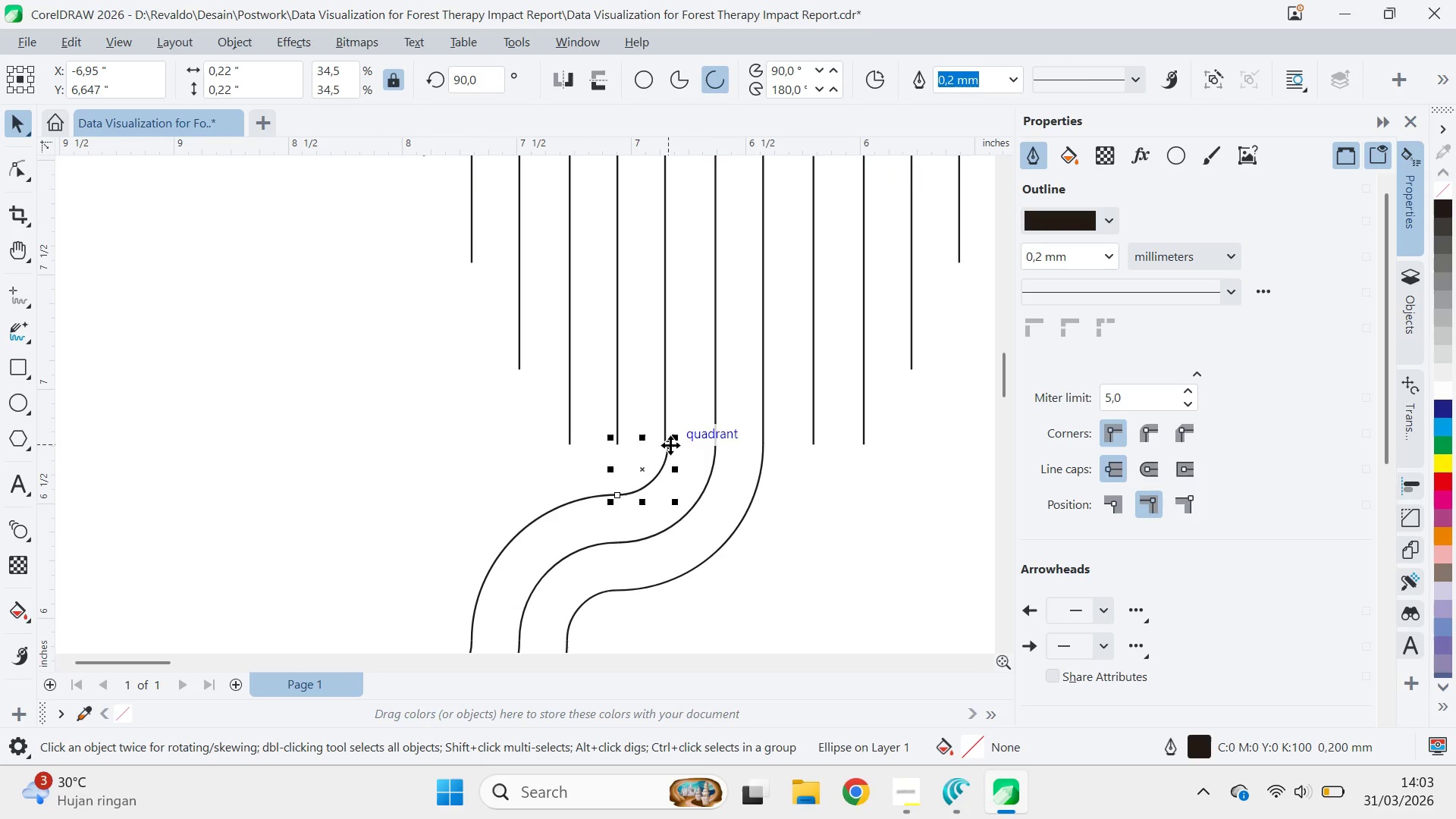 
scroll: coordinate [669, 480], scroll_direction: up, amount: 7.0
 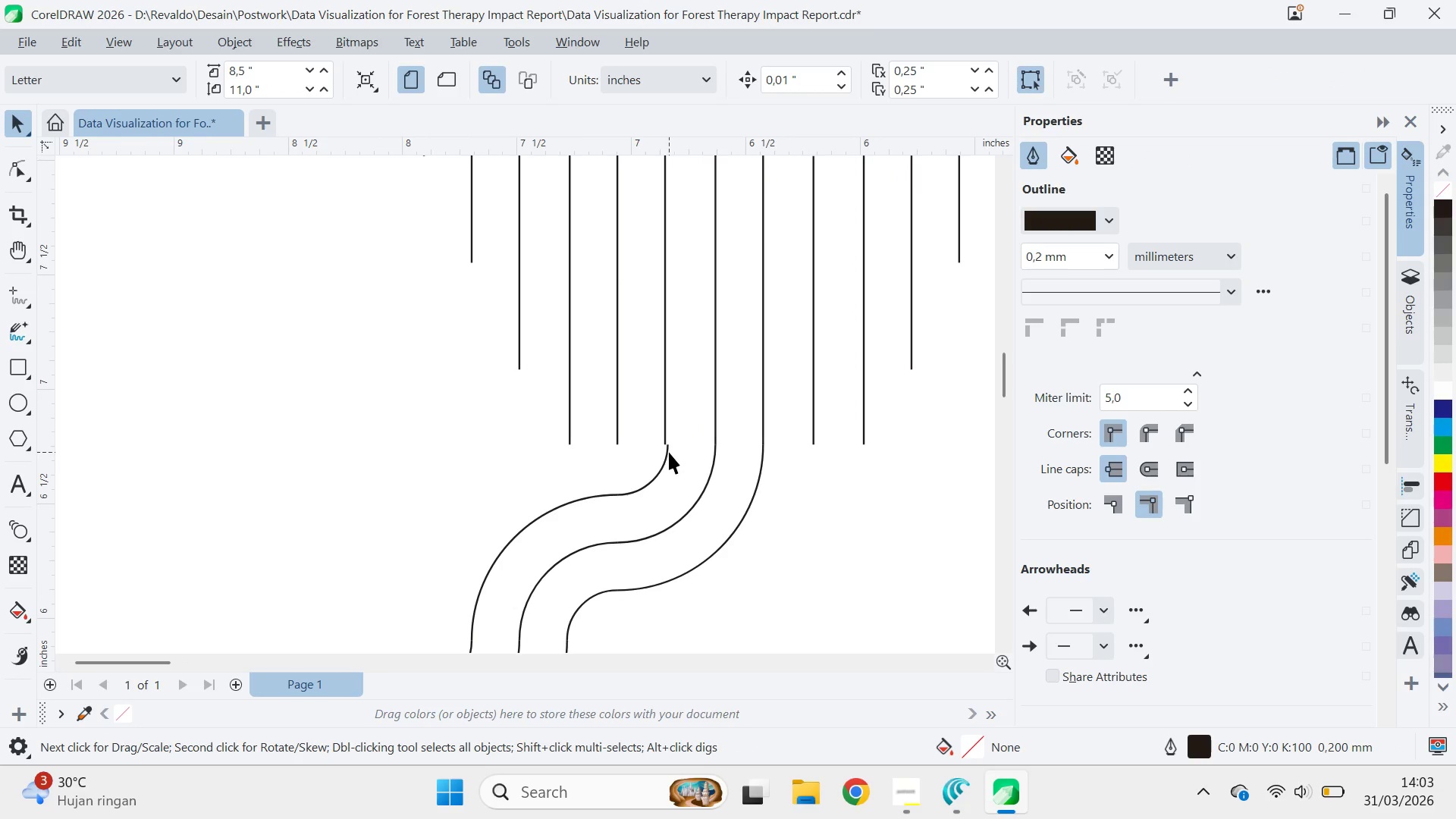 
left_click_drag(start_coordinate=[670, 445], to_coordinate=[663, 445])
 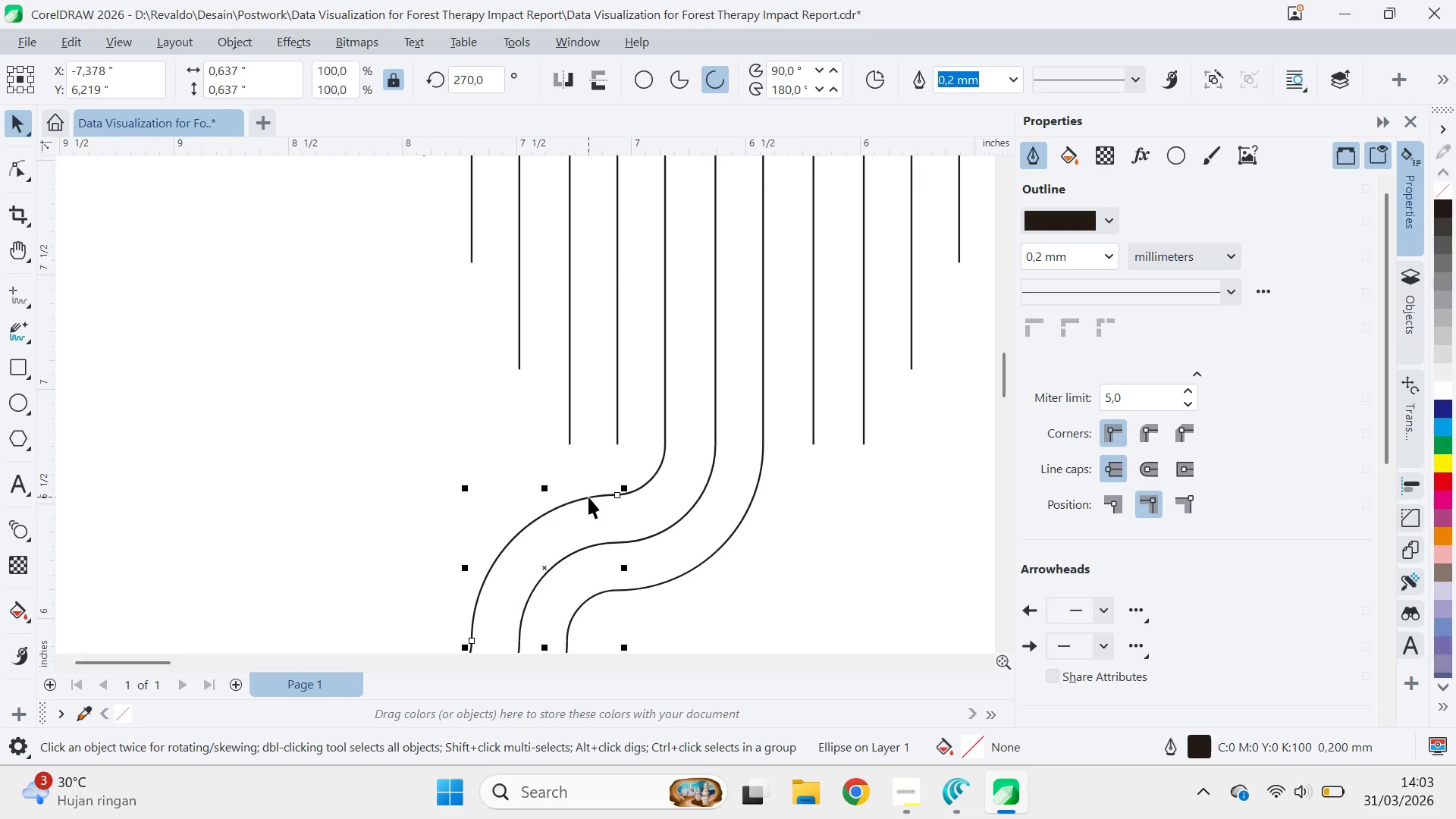 
double_click([511, 461])
 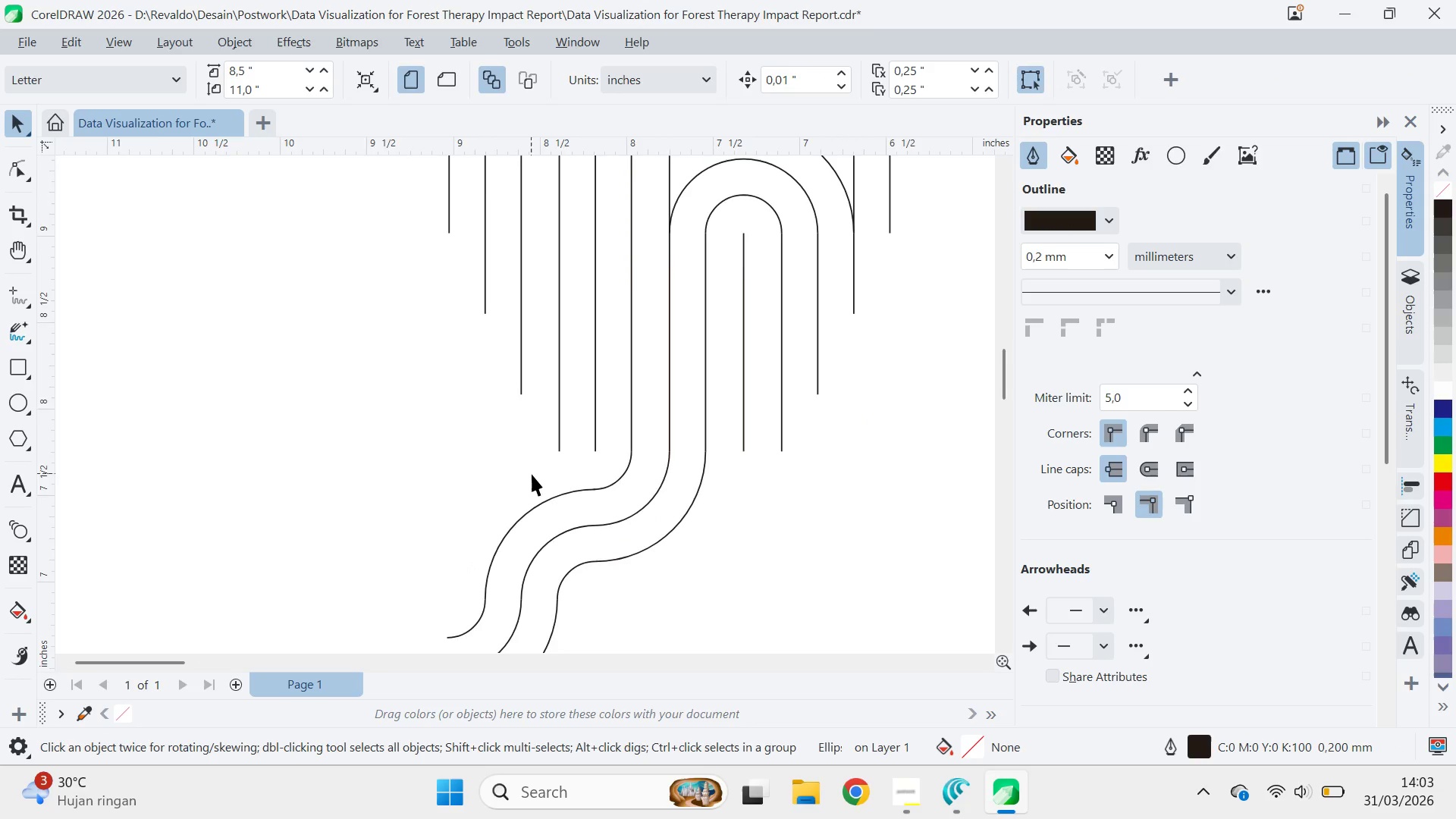 
scroll: coordinate [535, 474], scroll_direction: down, amount: 3.0
 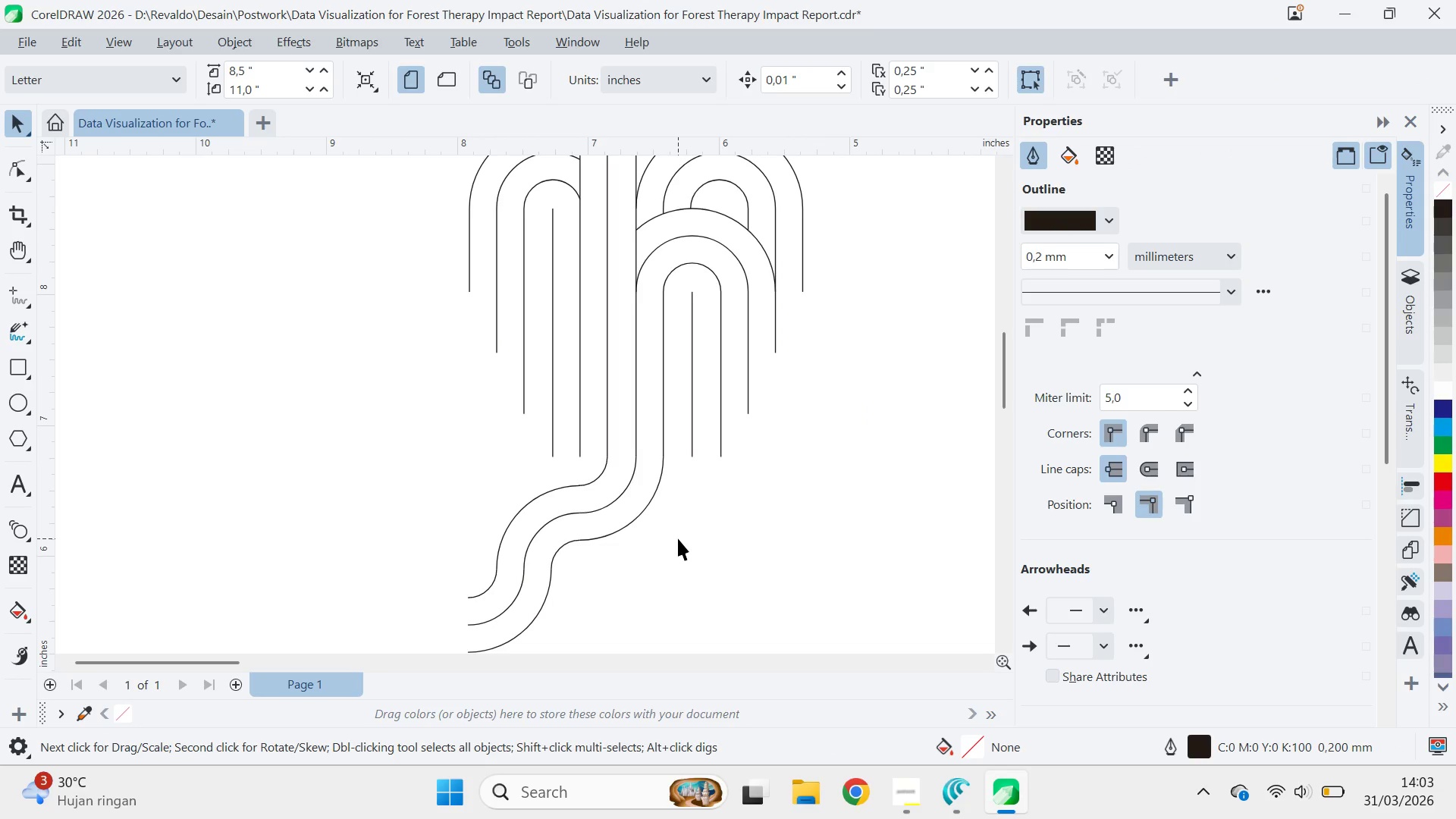 
scroll: coordinate [684, 540], scroll_direction: up, amount: 1.0
 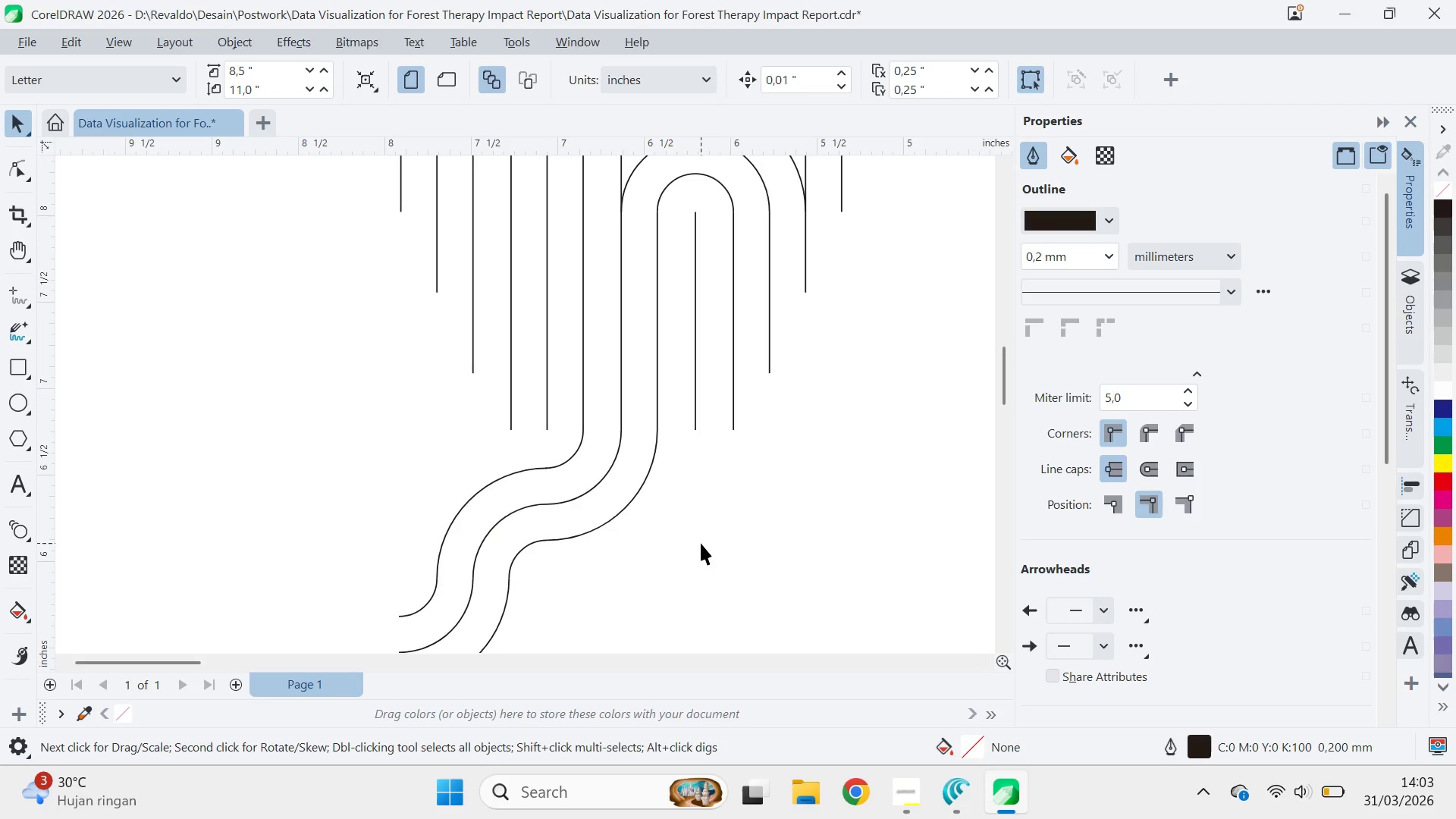 
scroll: coordinate [702, 542], scroll_direction: down, amount: 1.0
 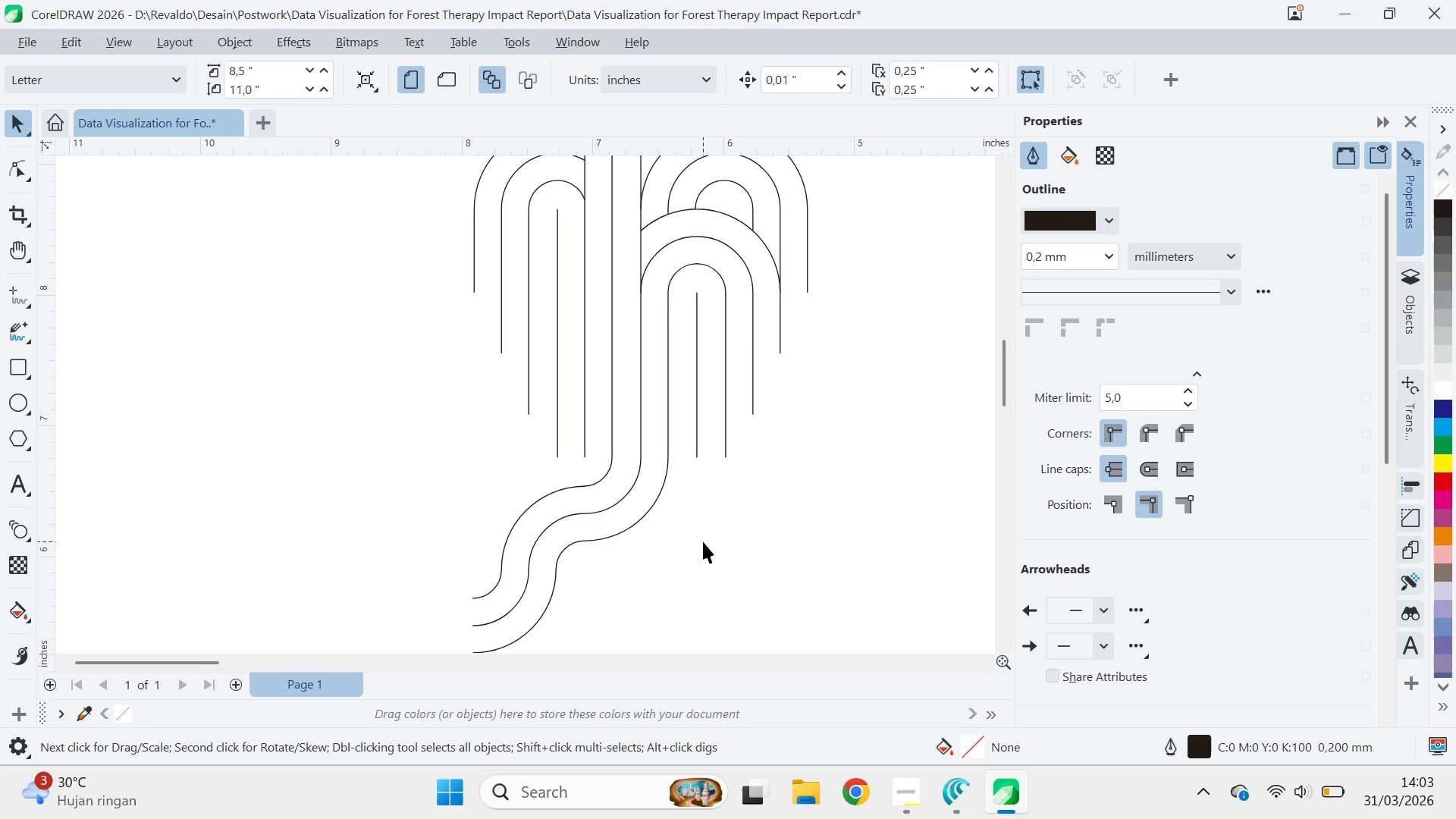 
scroll: coordinate [703, 541], scroll_direction: up, amount: 2.0
 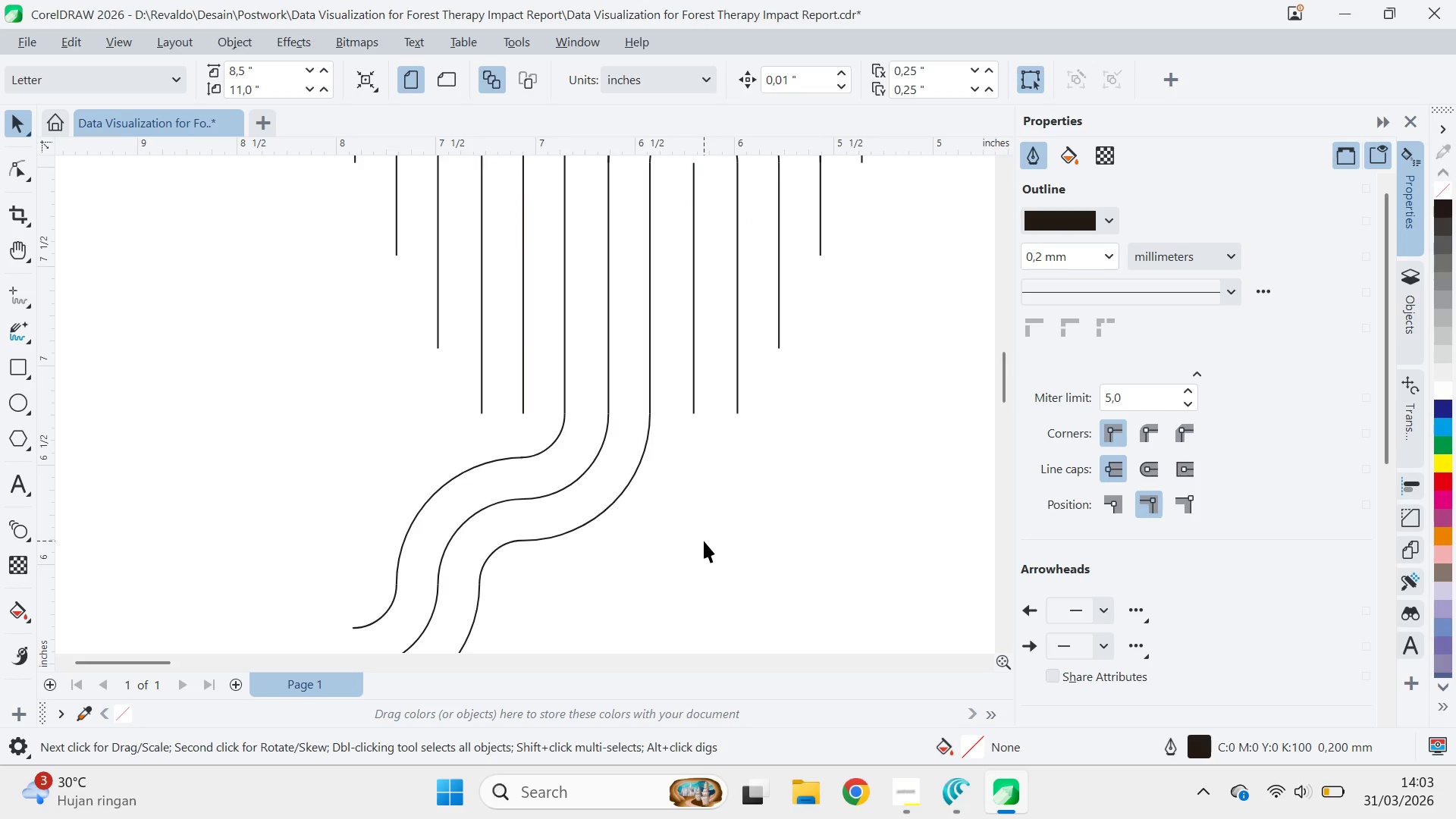 
key(Q)
 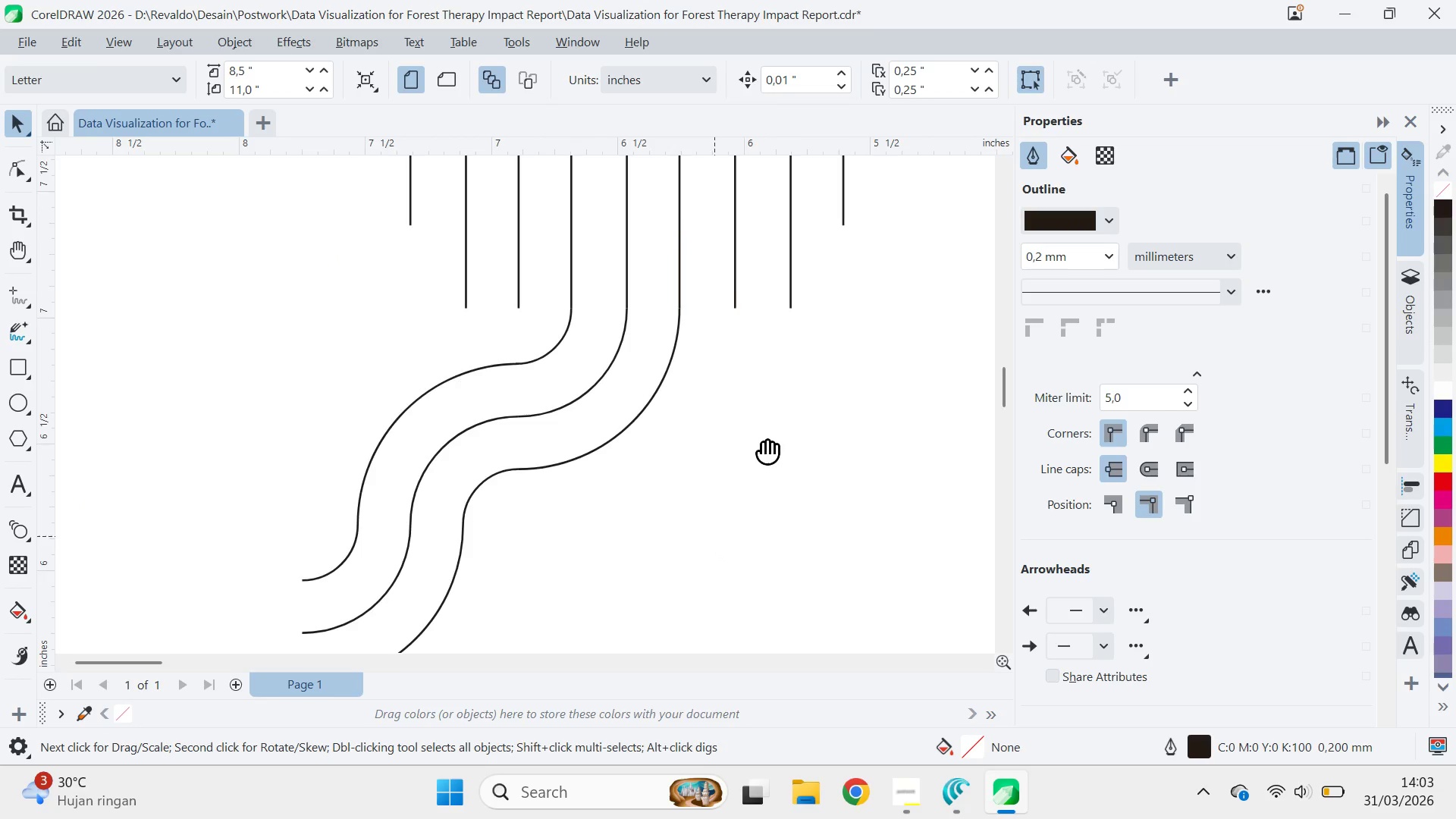 
left_click_drag(start_coordinate=[704, 539], to_coordinate=[800, 381])
 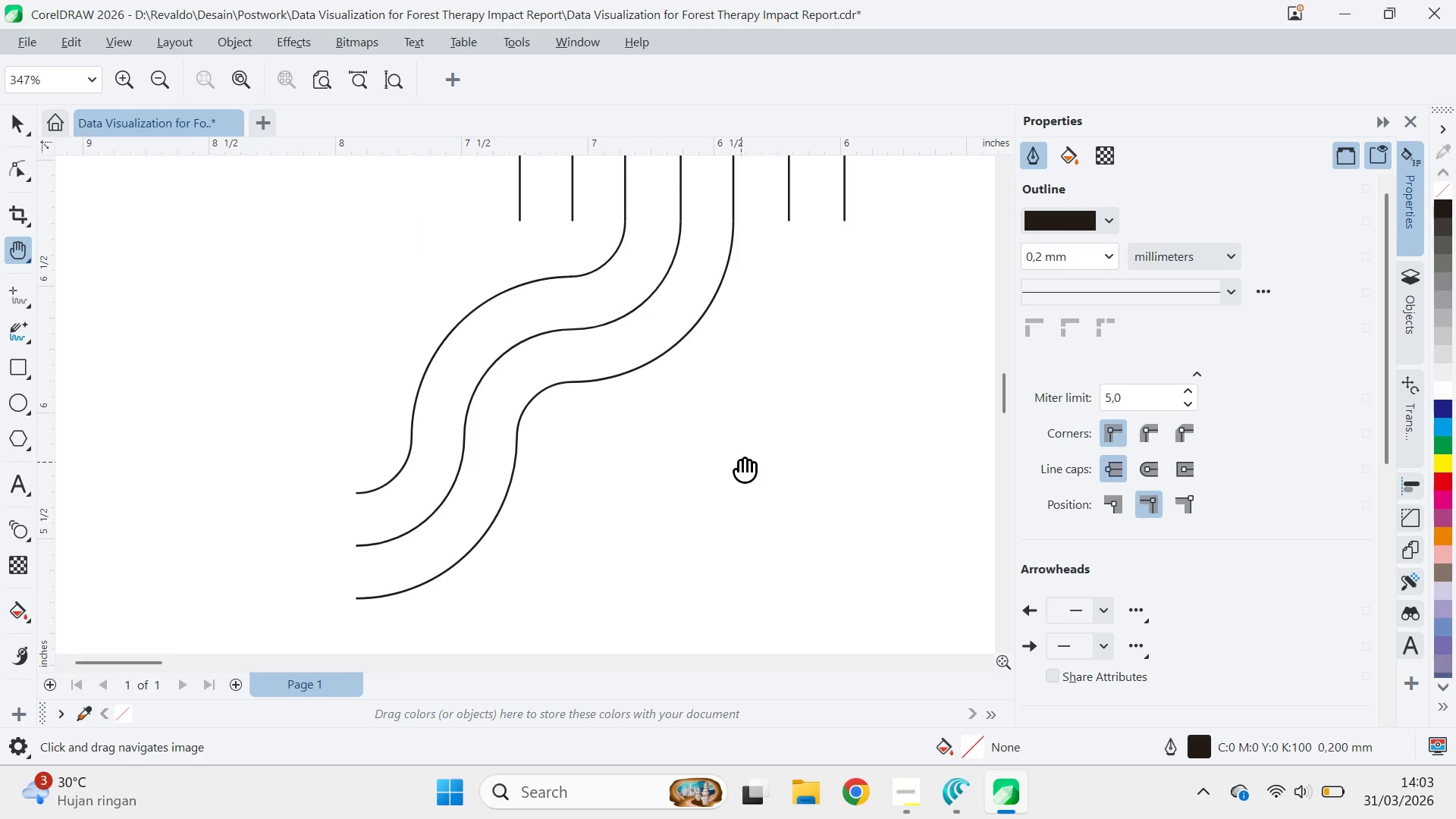 
scroll: coordinate [714, 536], scroll_direction: up, amount: 4.0
 